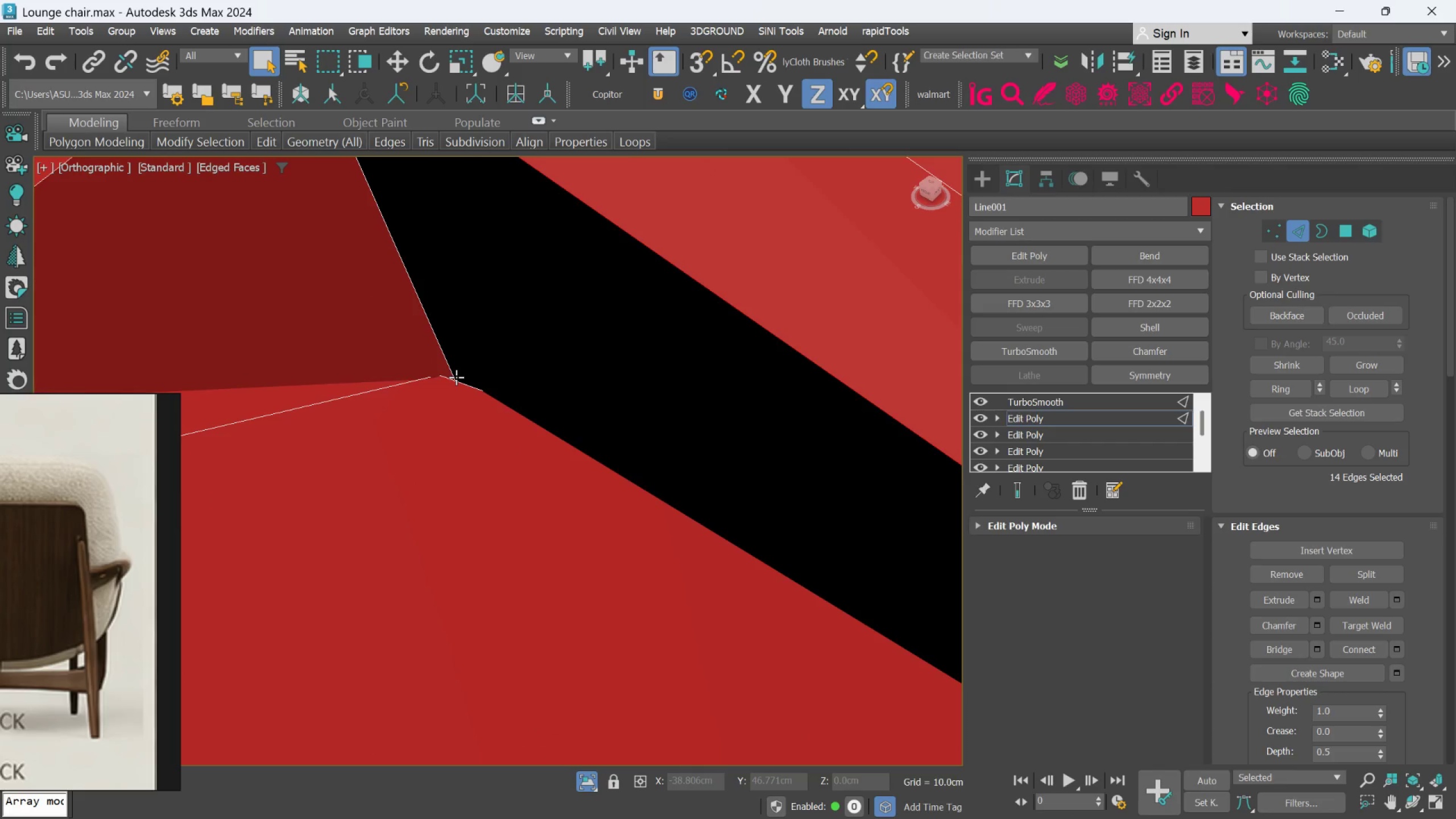 
left_click([456, 378])
 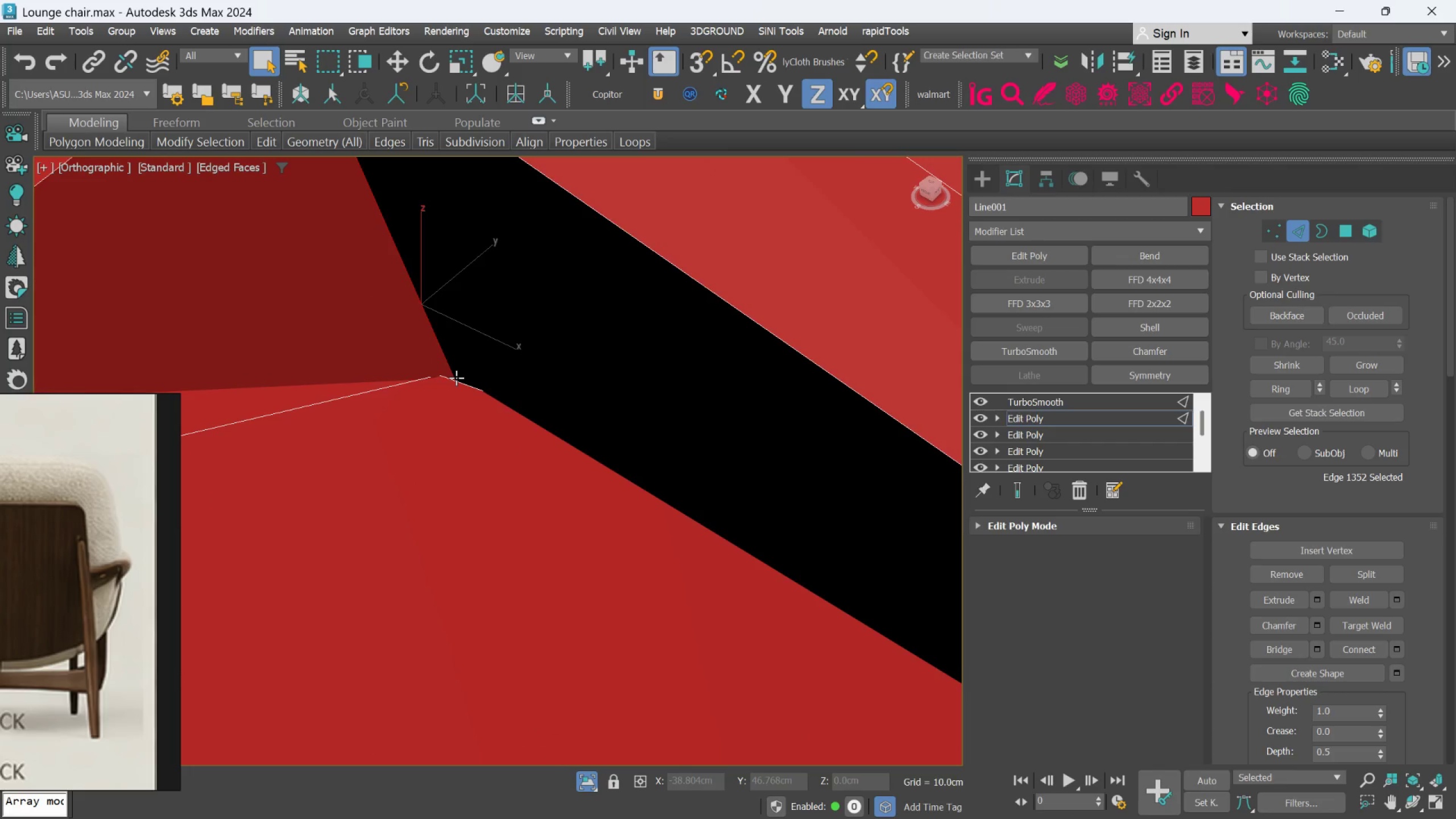 
double_click([456, 378])
 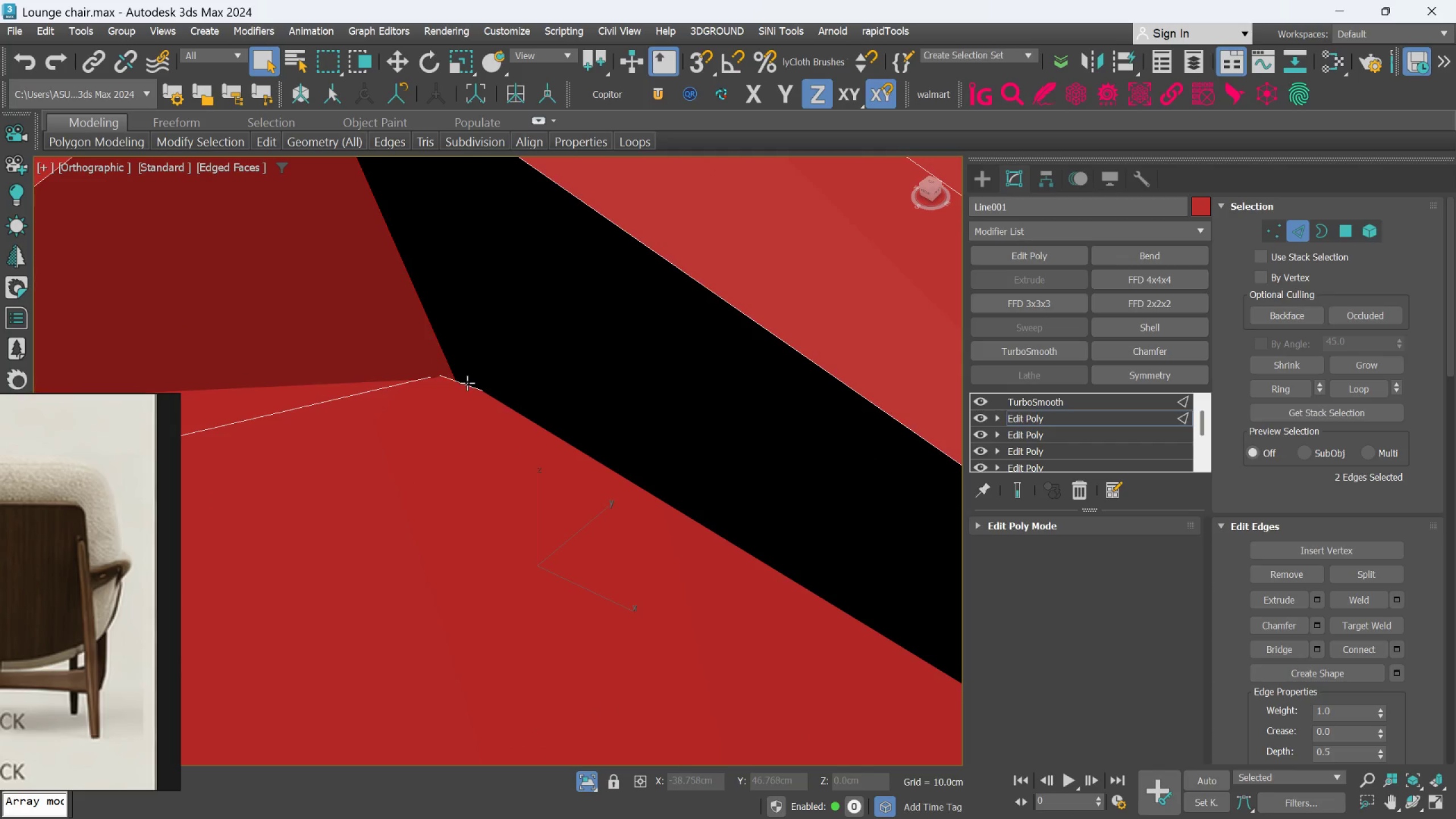 
scroll: coordinate [467, 383], scroll_direction: up, amount: 1.0
 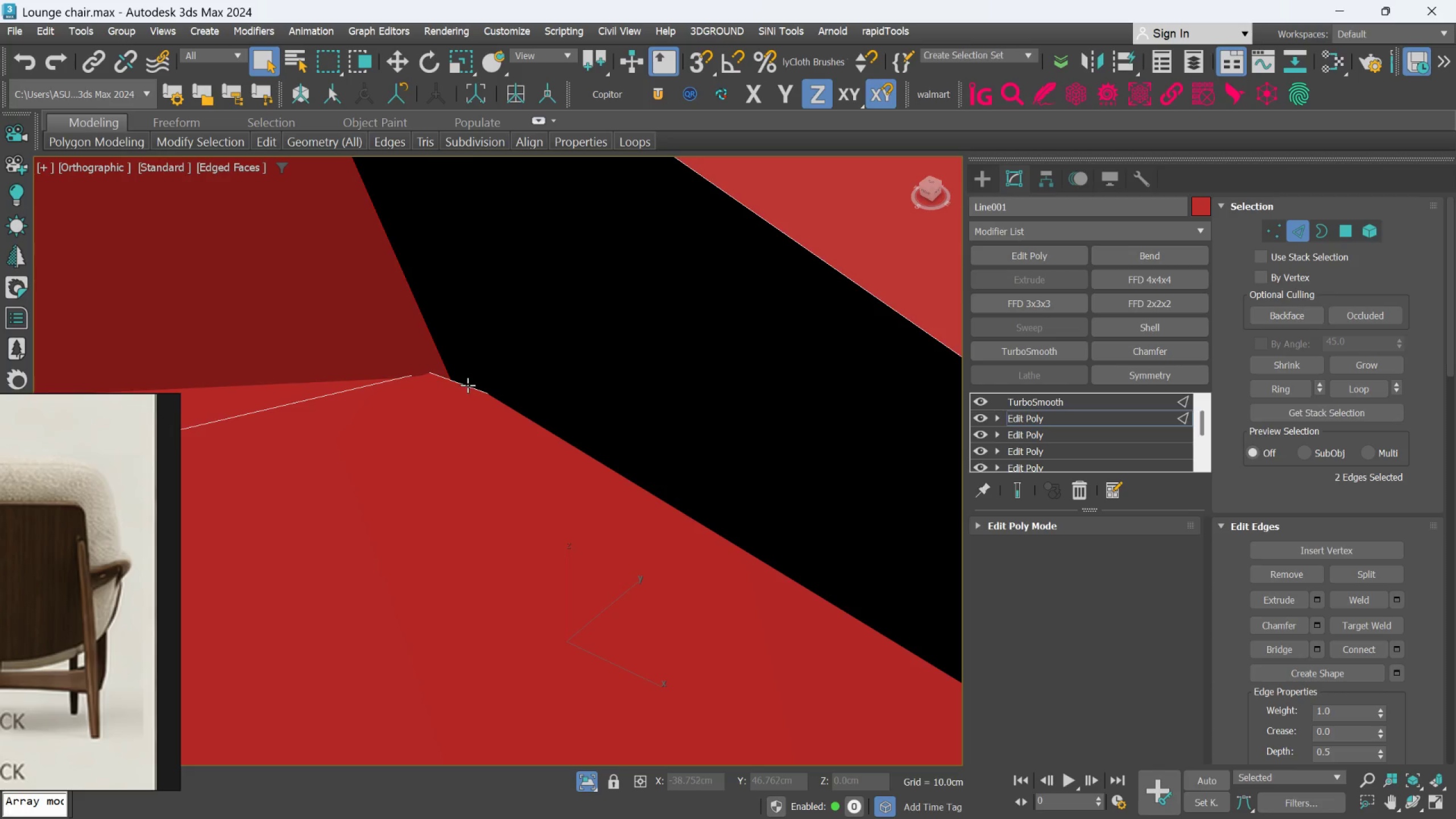 
double_click([468, 385])
 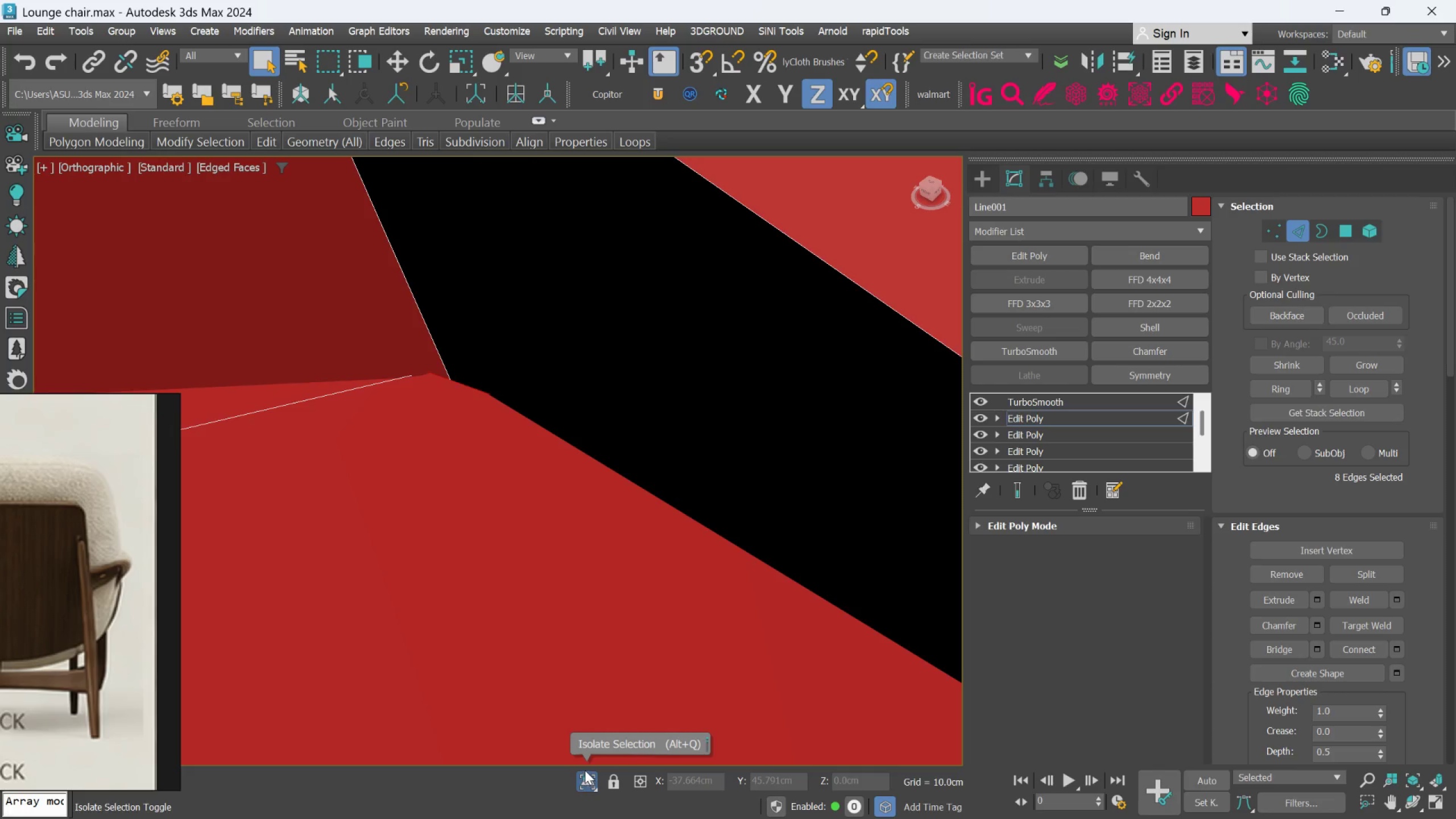 
key(F3)
 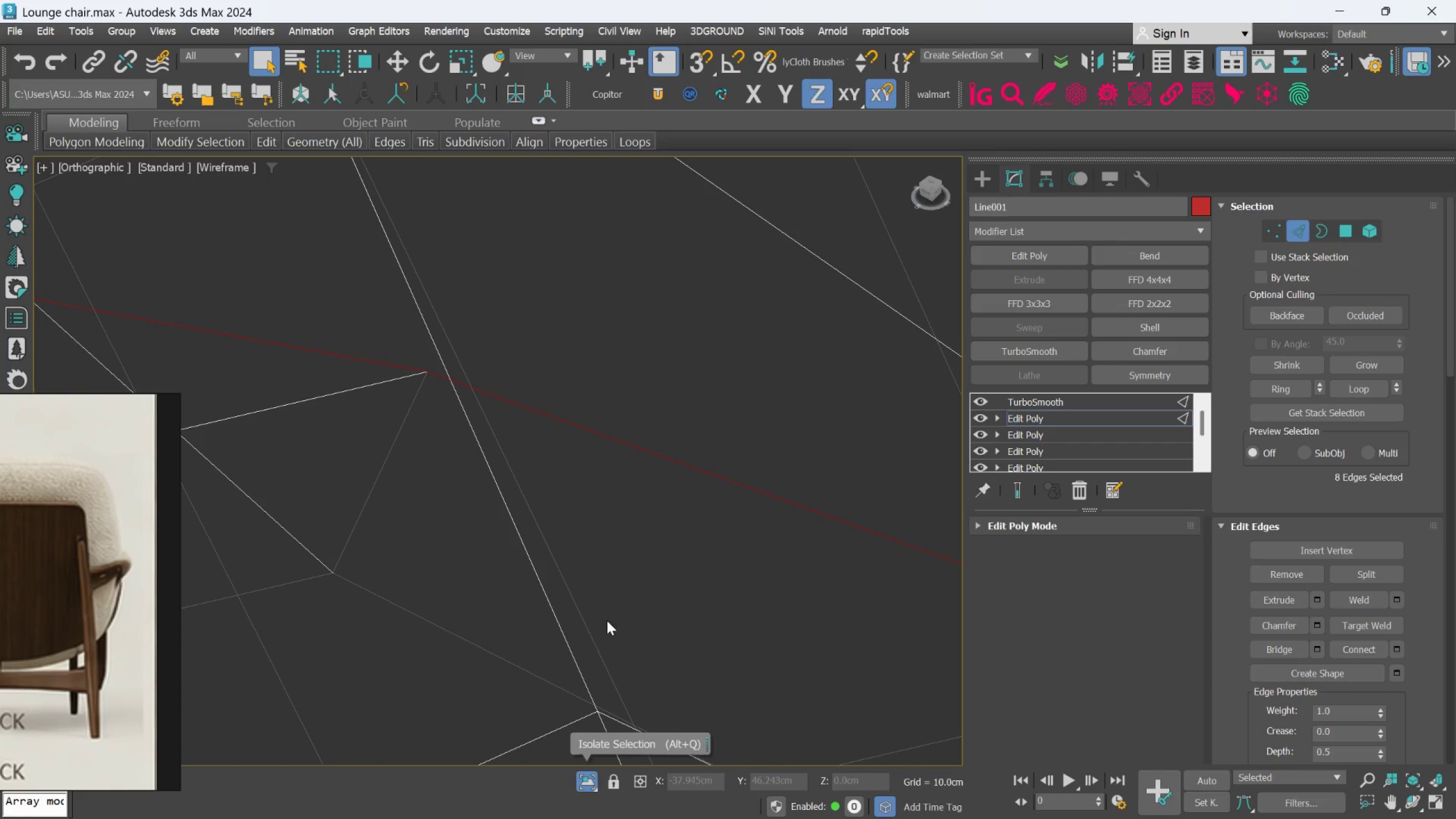 
hold_key(key=AltLeft, duration=0.52)
 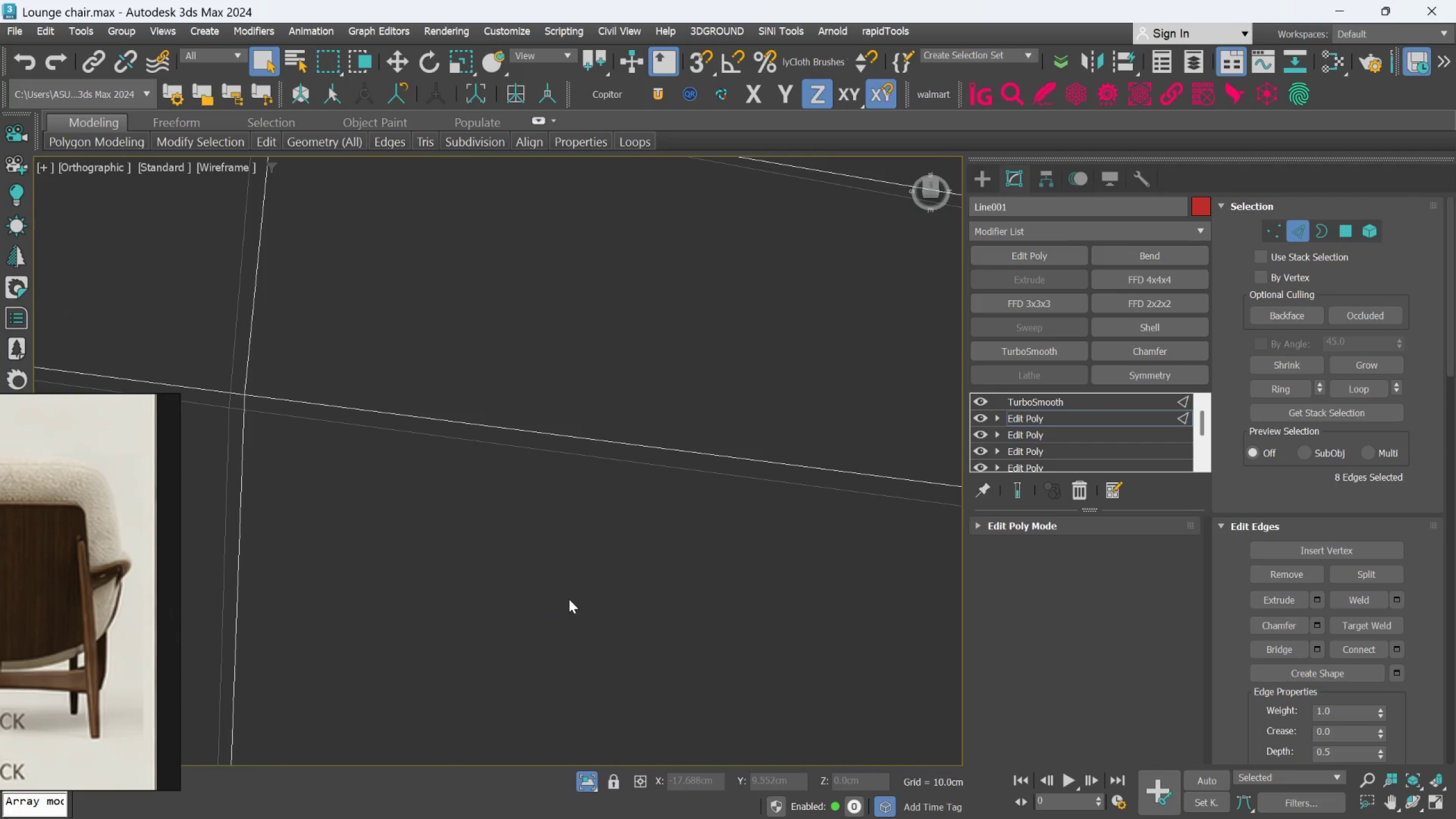 
scroll: coordinate [569, 599], scroll_direction: down, amount: 11.0
 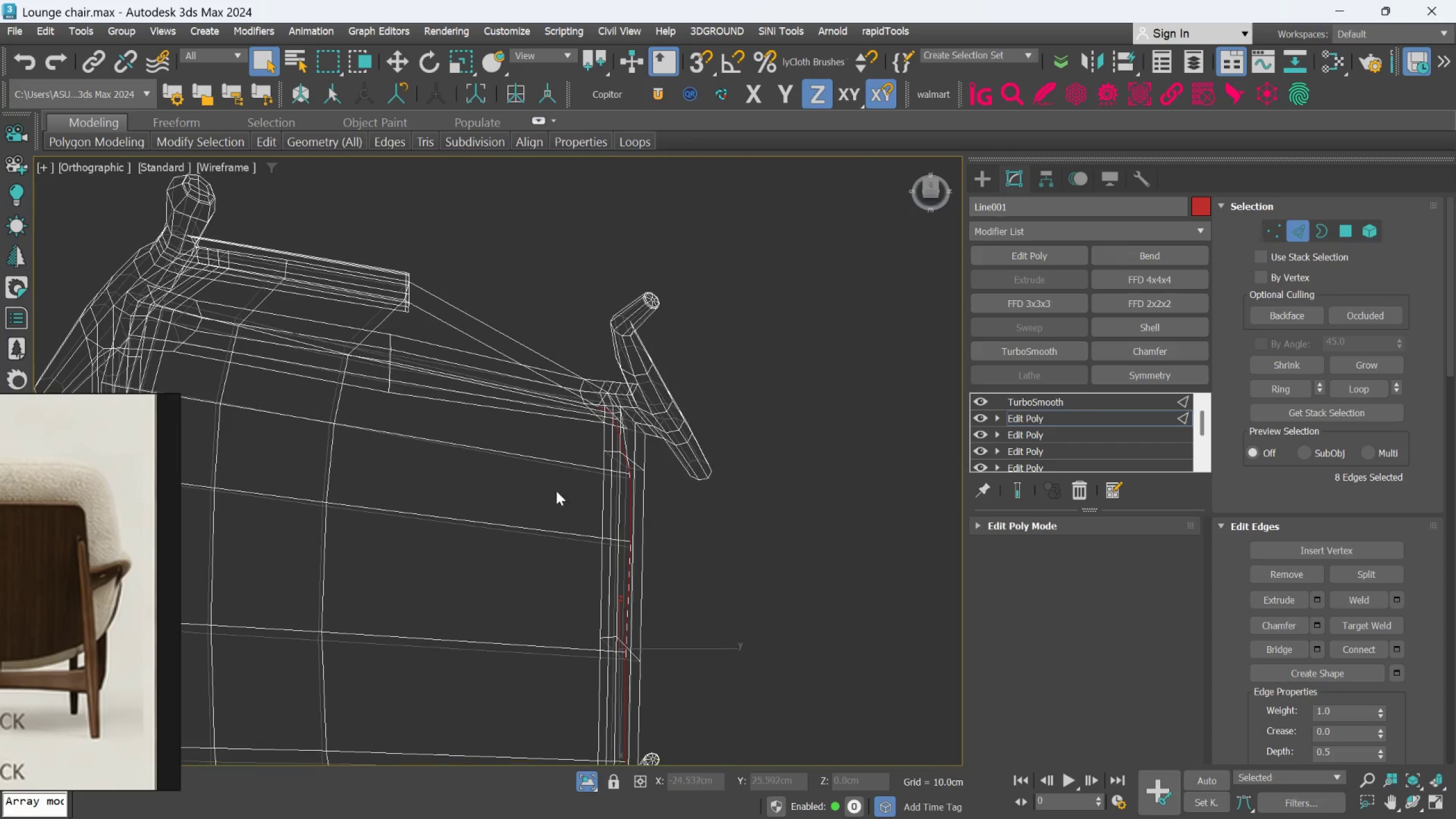 
scroll: coordinate [642, 367], scroll_direction: up, amount: 7.0
 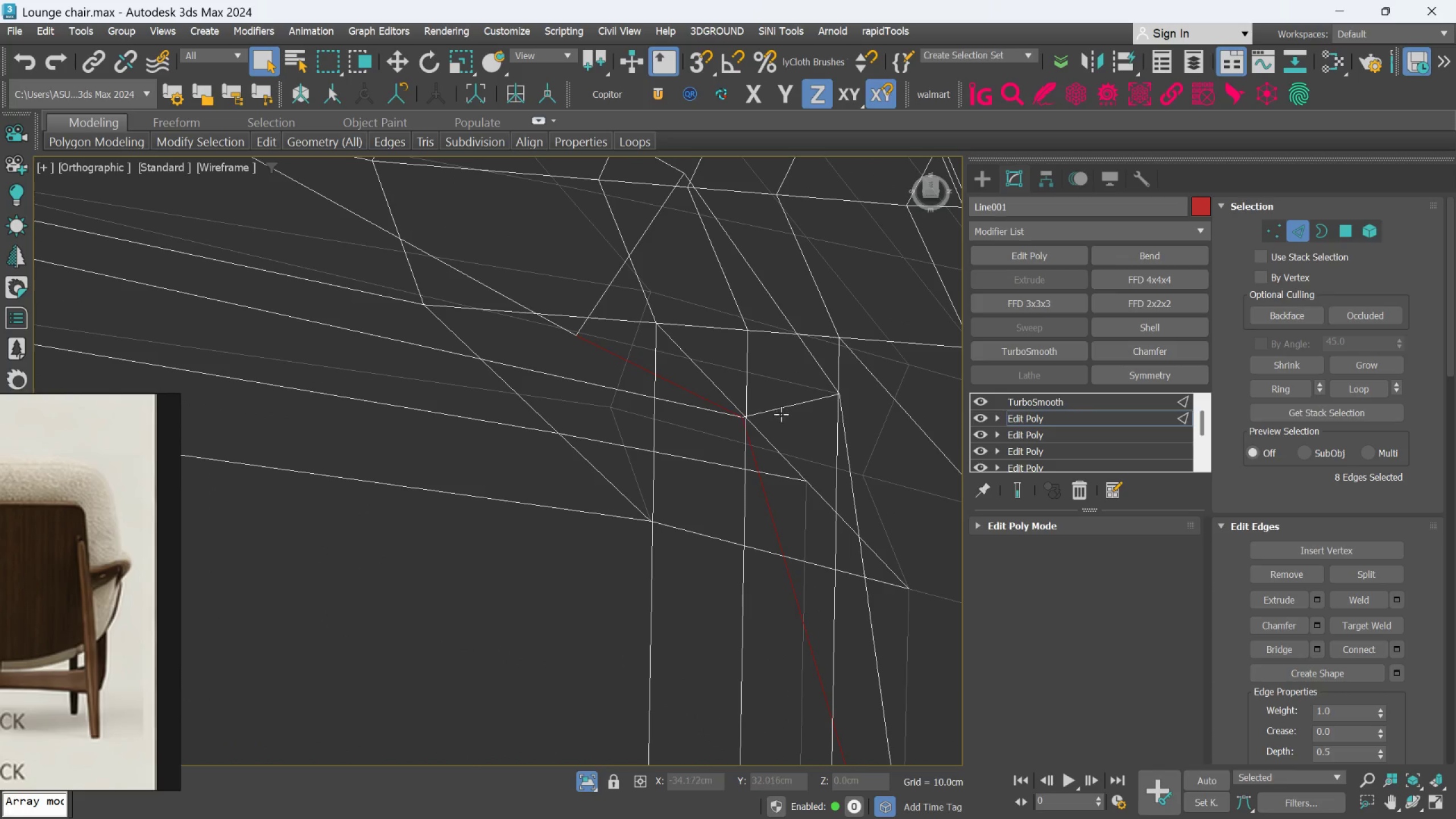 
scroll: coordinate [785, 408], scroll_direction: down, amount: 3.0
 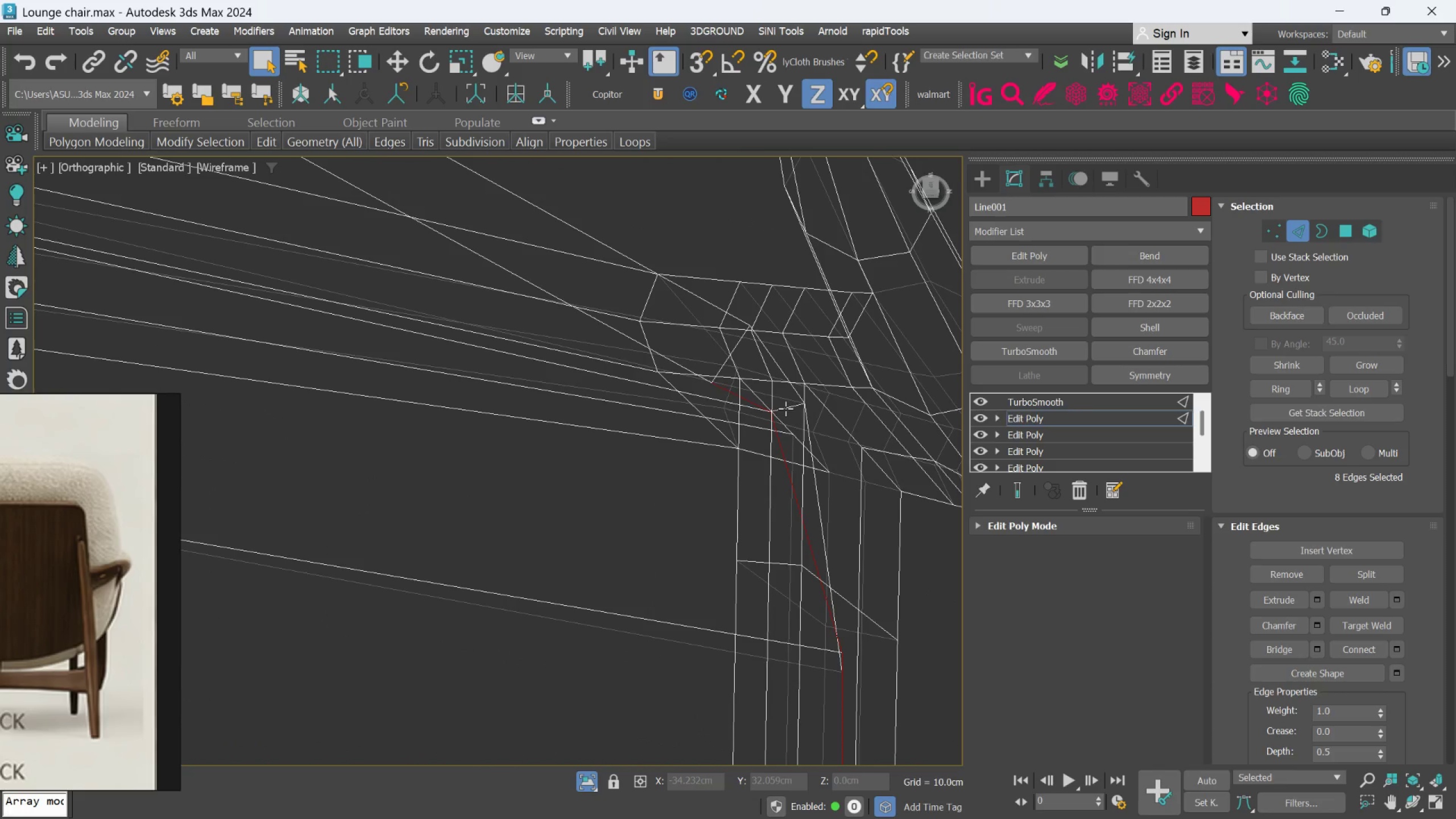 
hold_key(key=ControlLeft, duration=0.33)
 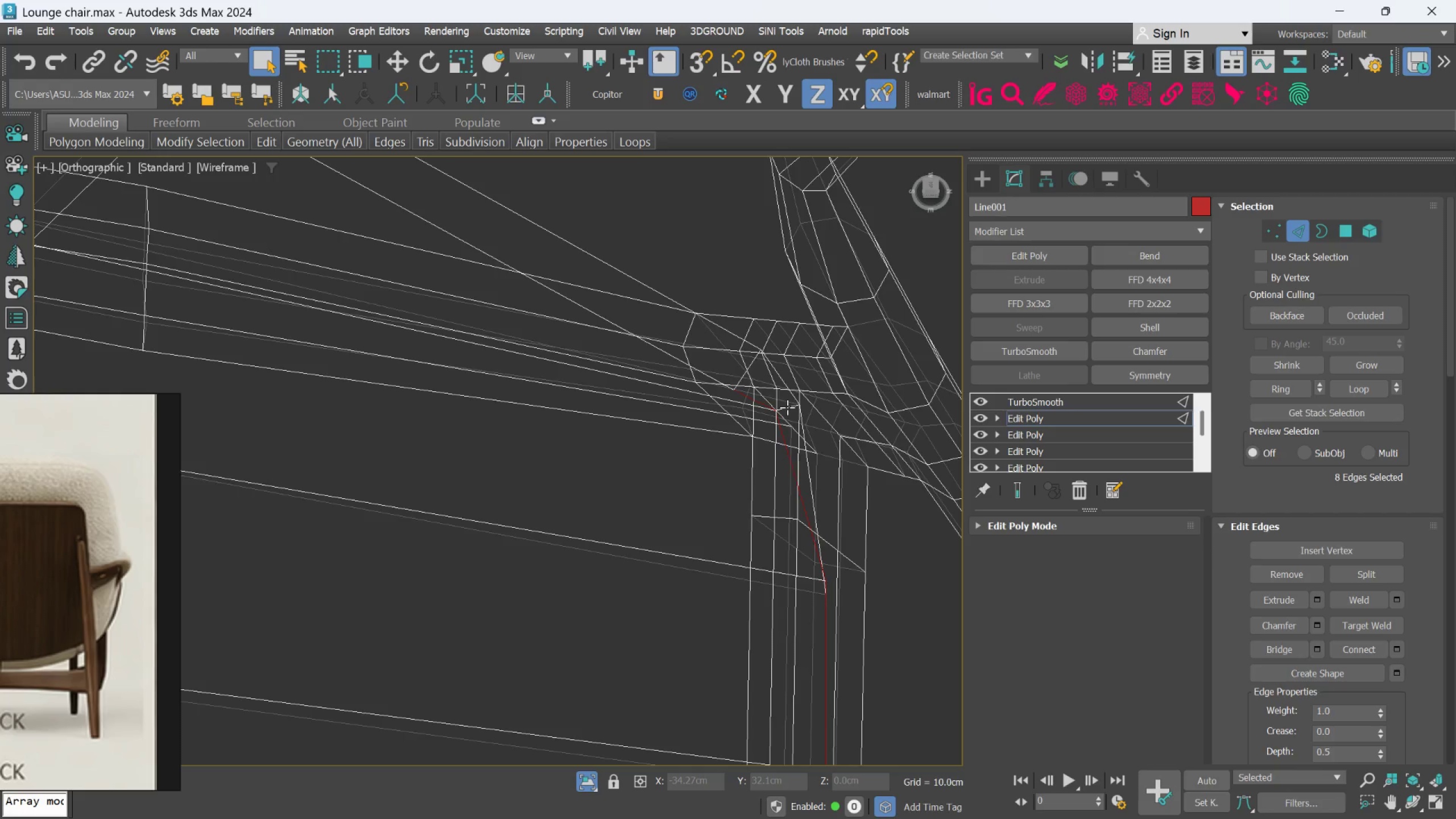 
hold_key(key=AltLeft, duration=0.59)
 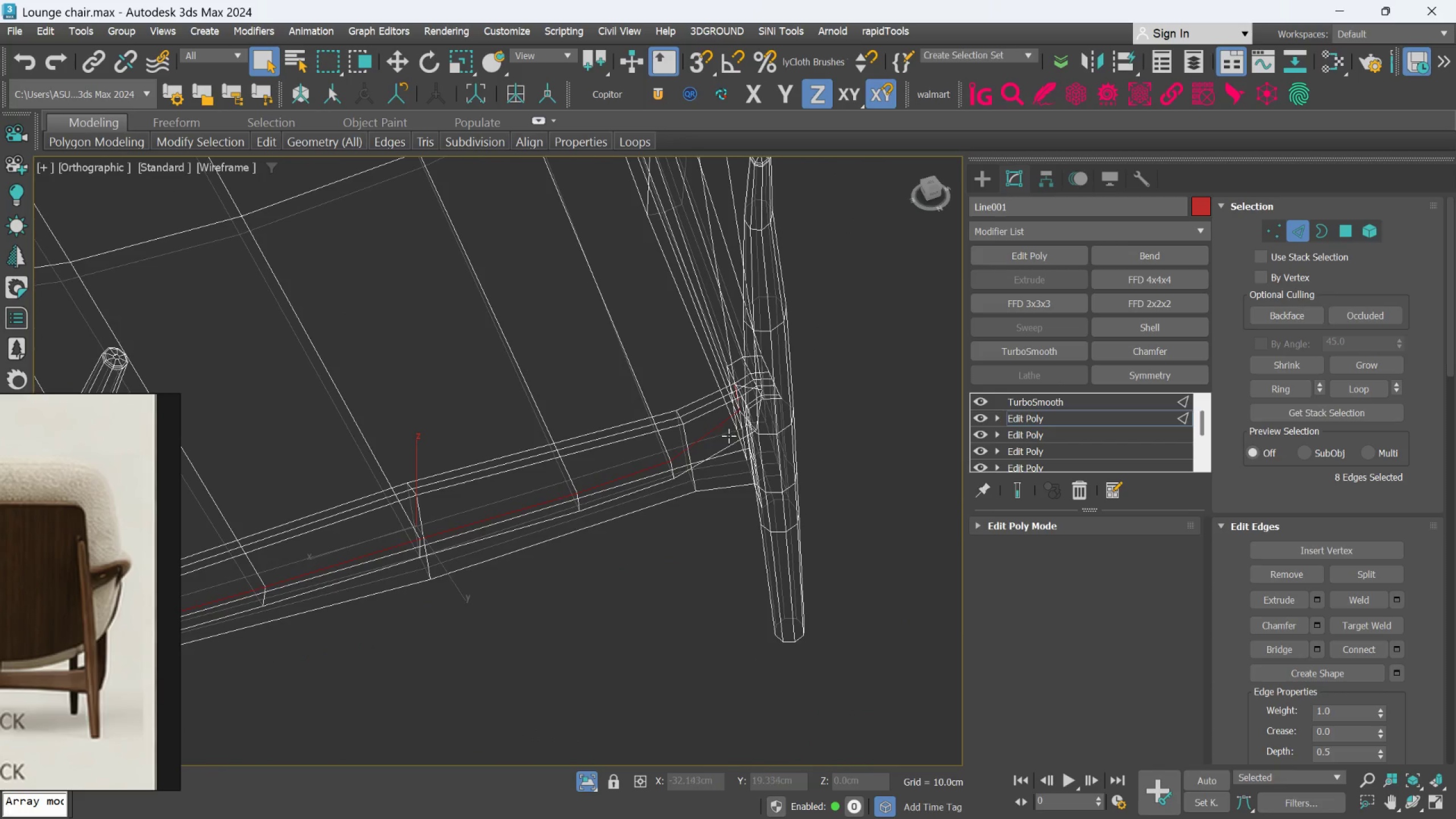 
scroll: coordinate [787, 407], scroll_direction: down, amount: 3.0
 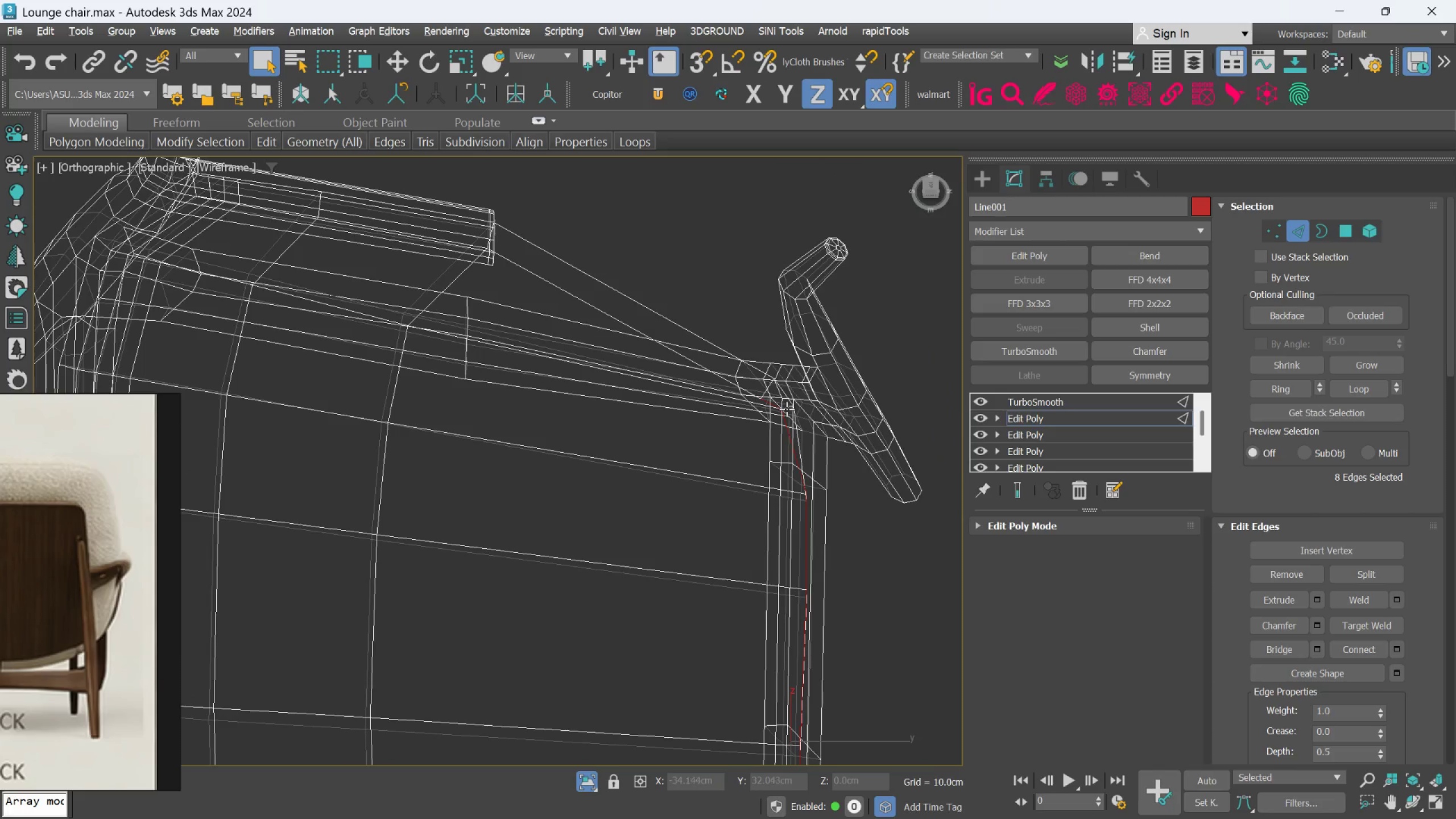 
scroll: coordinate [703, 399], scroll_direction: up, amount: 4.0
 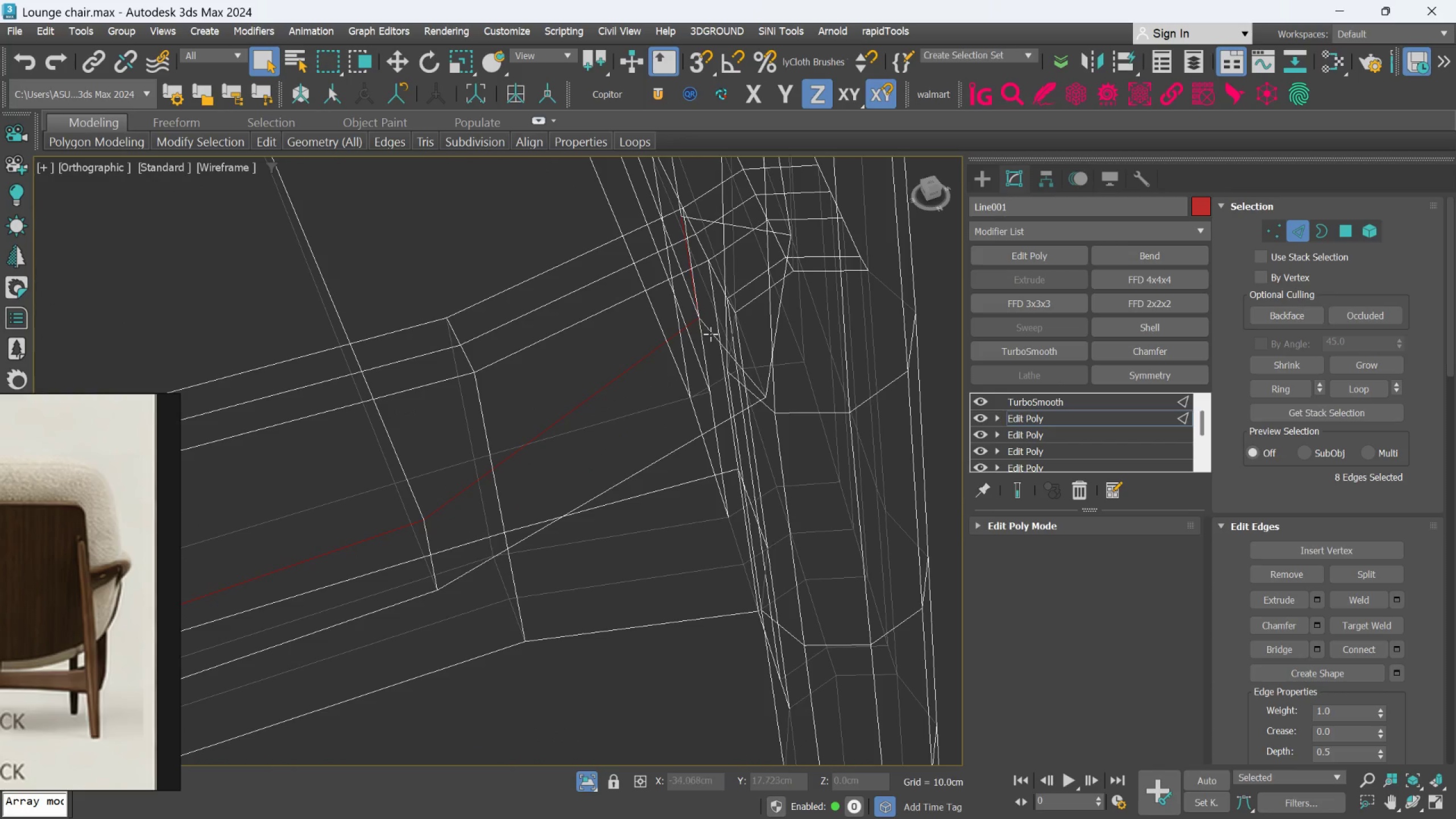 
hold_key(key=ControlLeft, duration=1.51)
left_click([713, 330])
 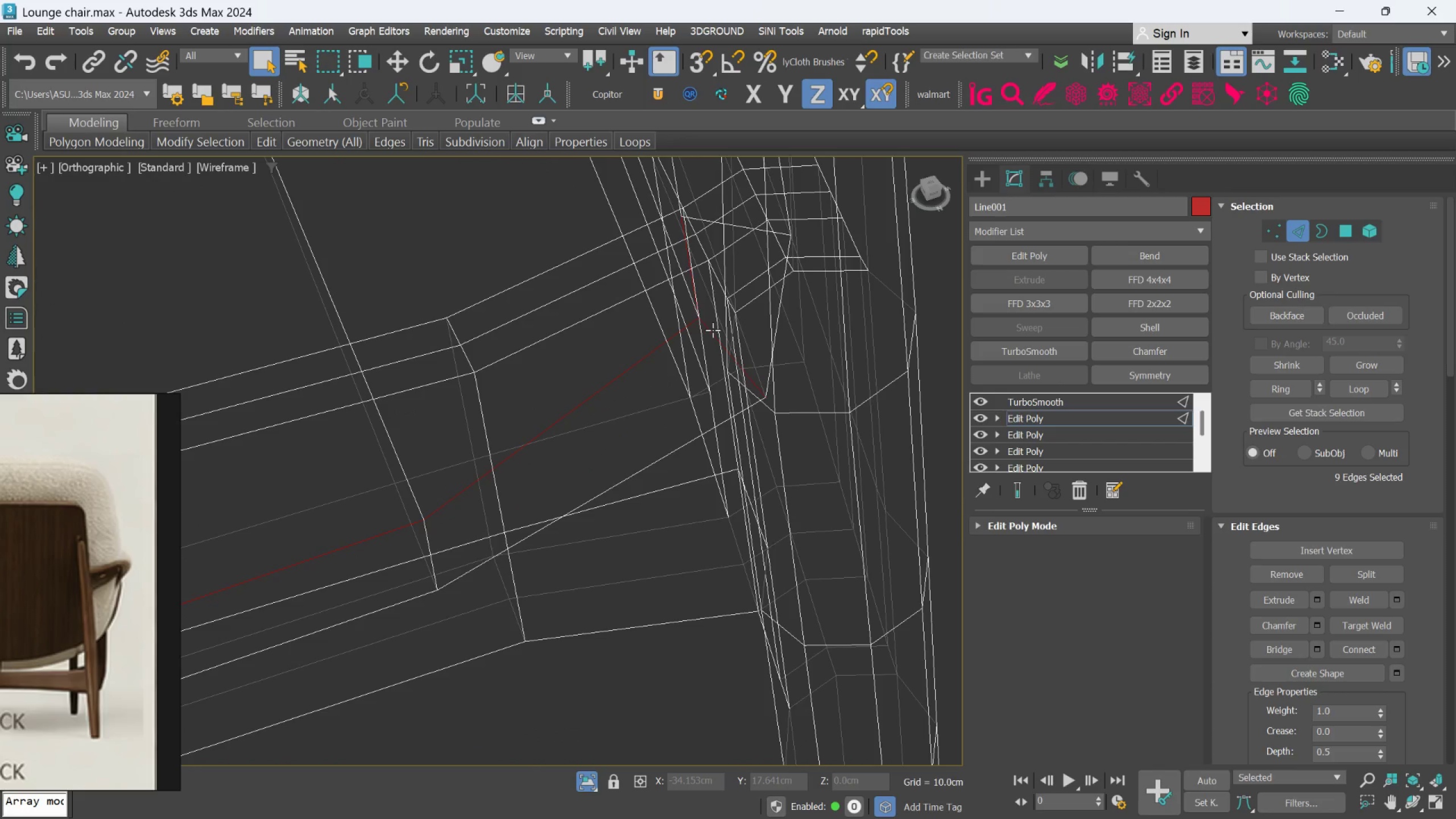 
double_click([713, 330])
 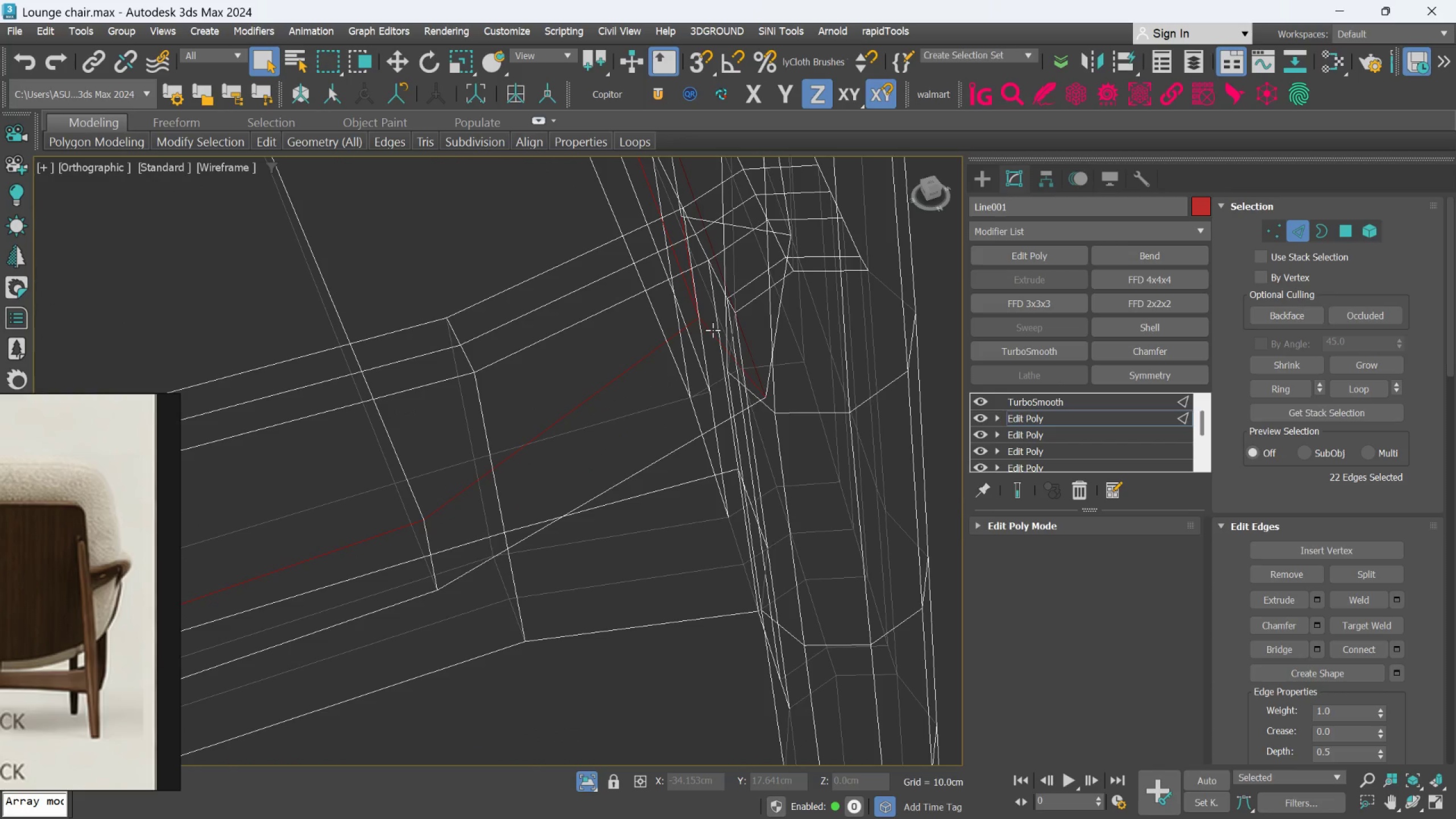 
key(Control+Z)
 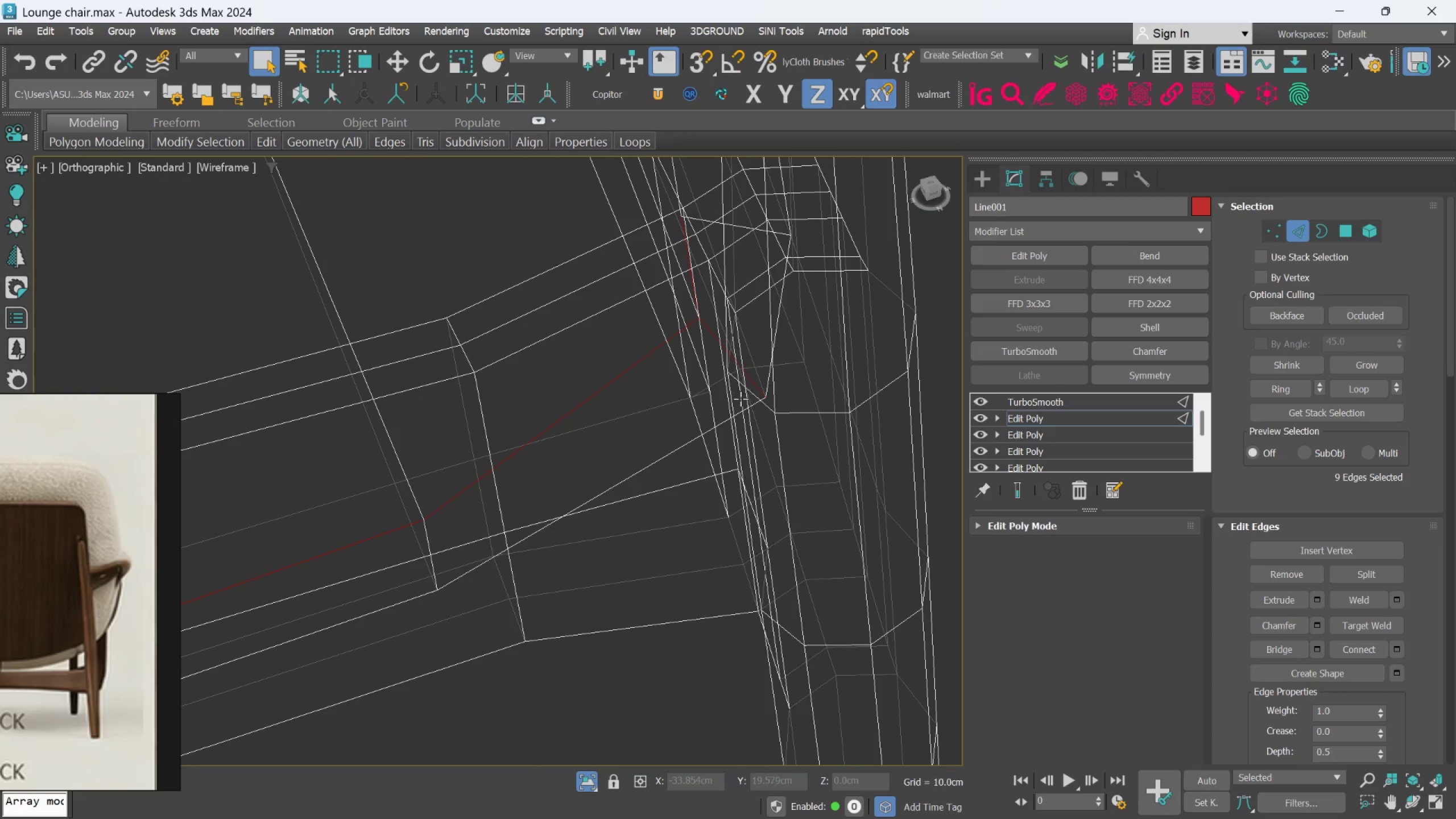 
hold_key(key=ControlLeft, duration=1.0)
left_click([675, 453])
 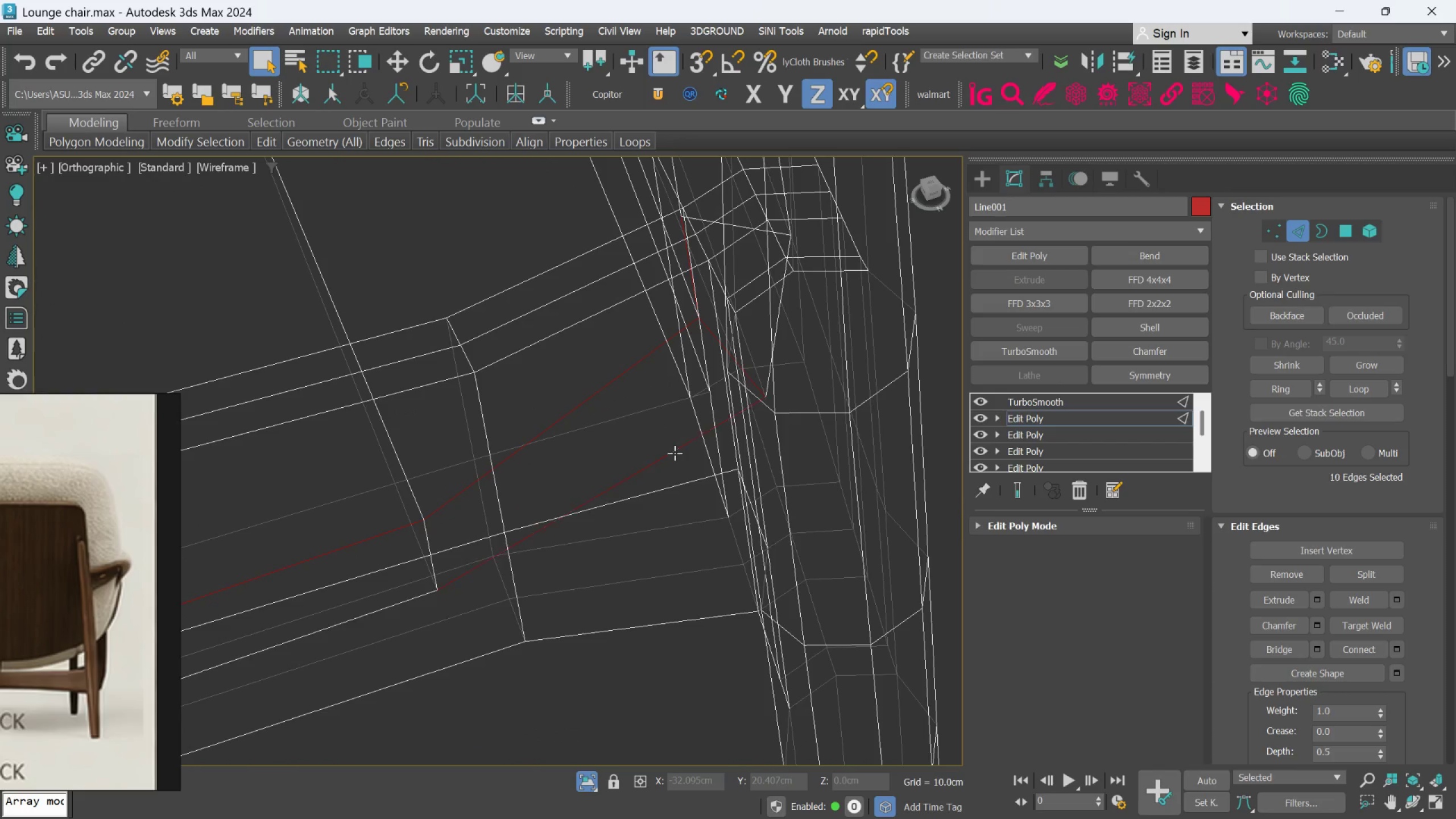 
double_click([675, 453])
 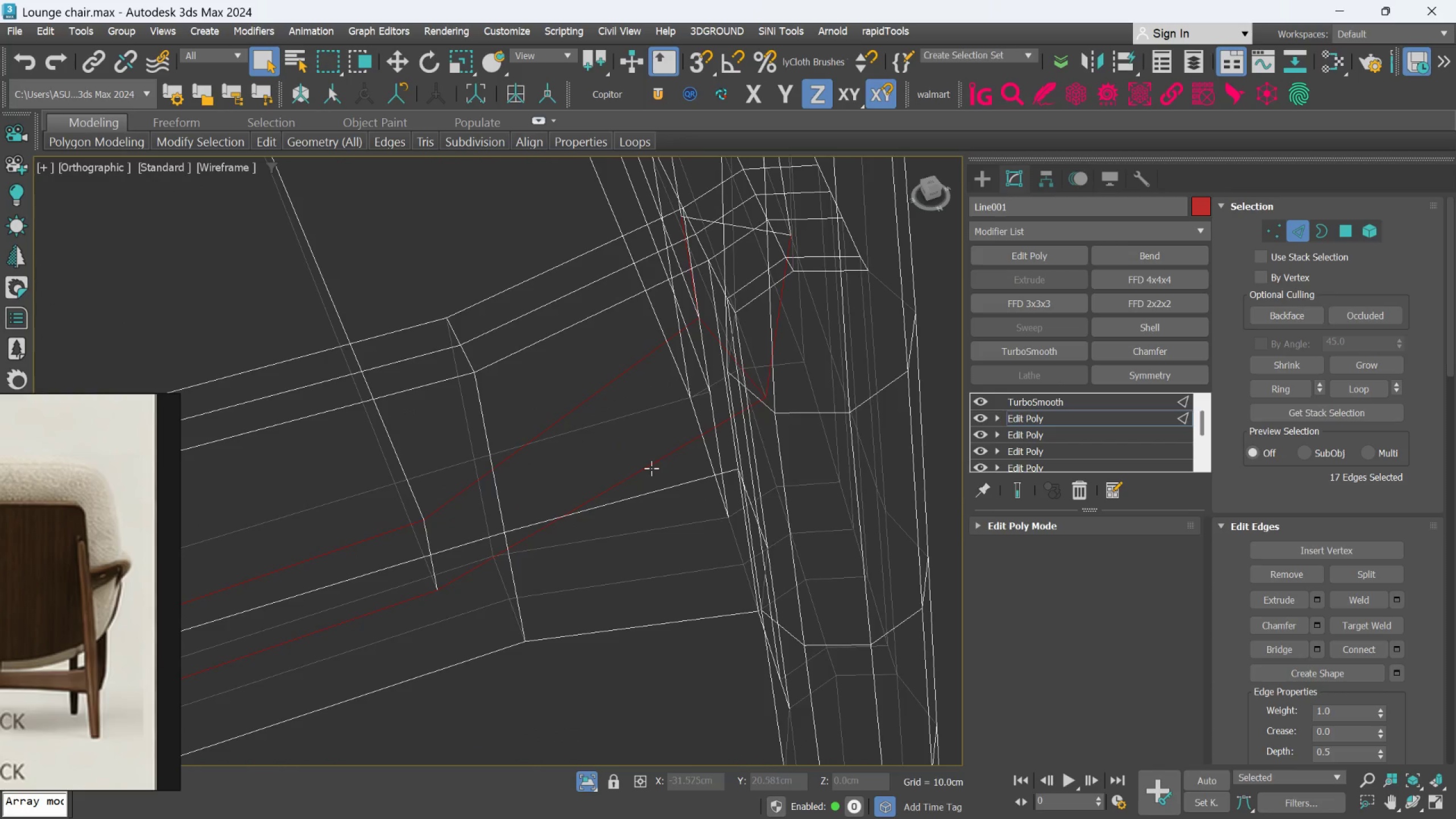 
scroll: coordinate [653, 470], scroll_direction: down, amount: 2.0
 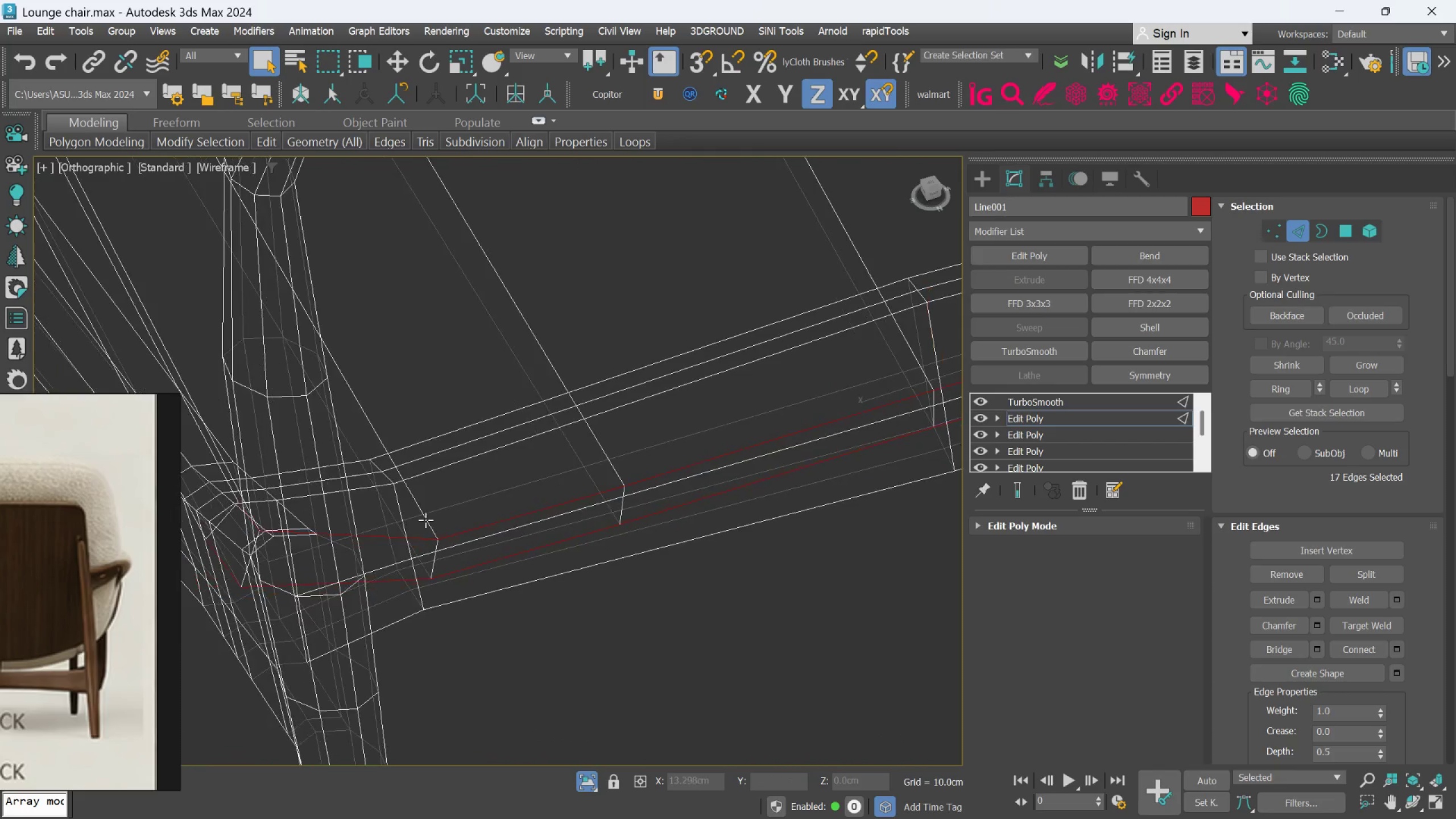 
scroll: coordinate [238, 543], scroll_direction: up, amount: 2.0
 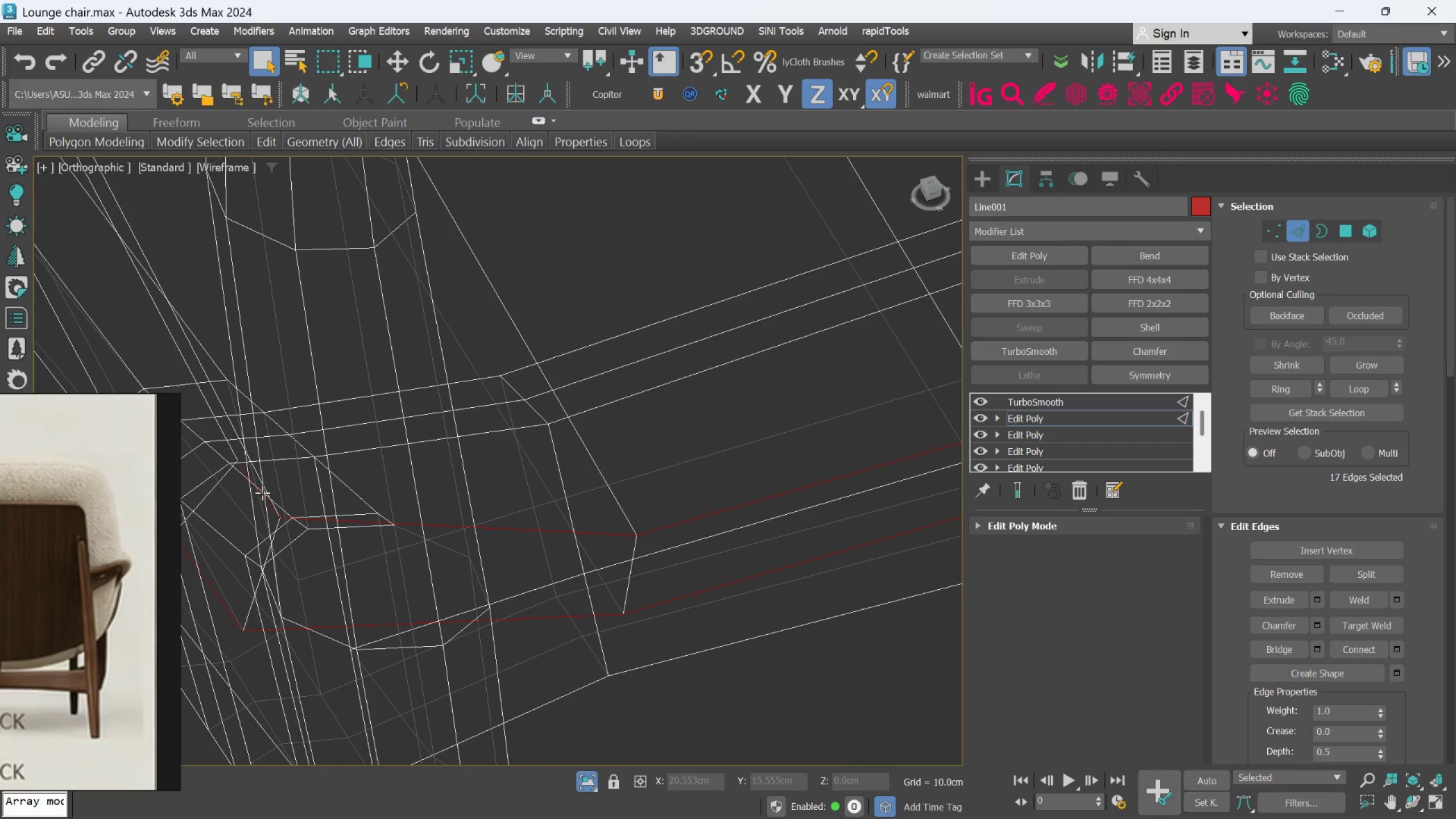 
hold_key(key=AltLeft, duration=1.5)
left_click([262, 492])
 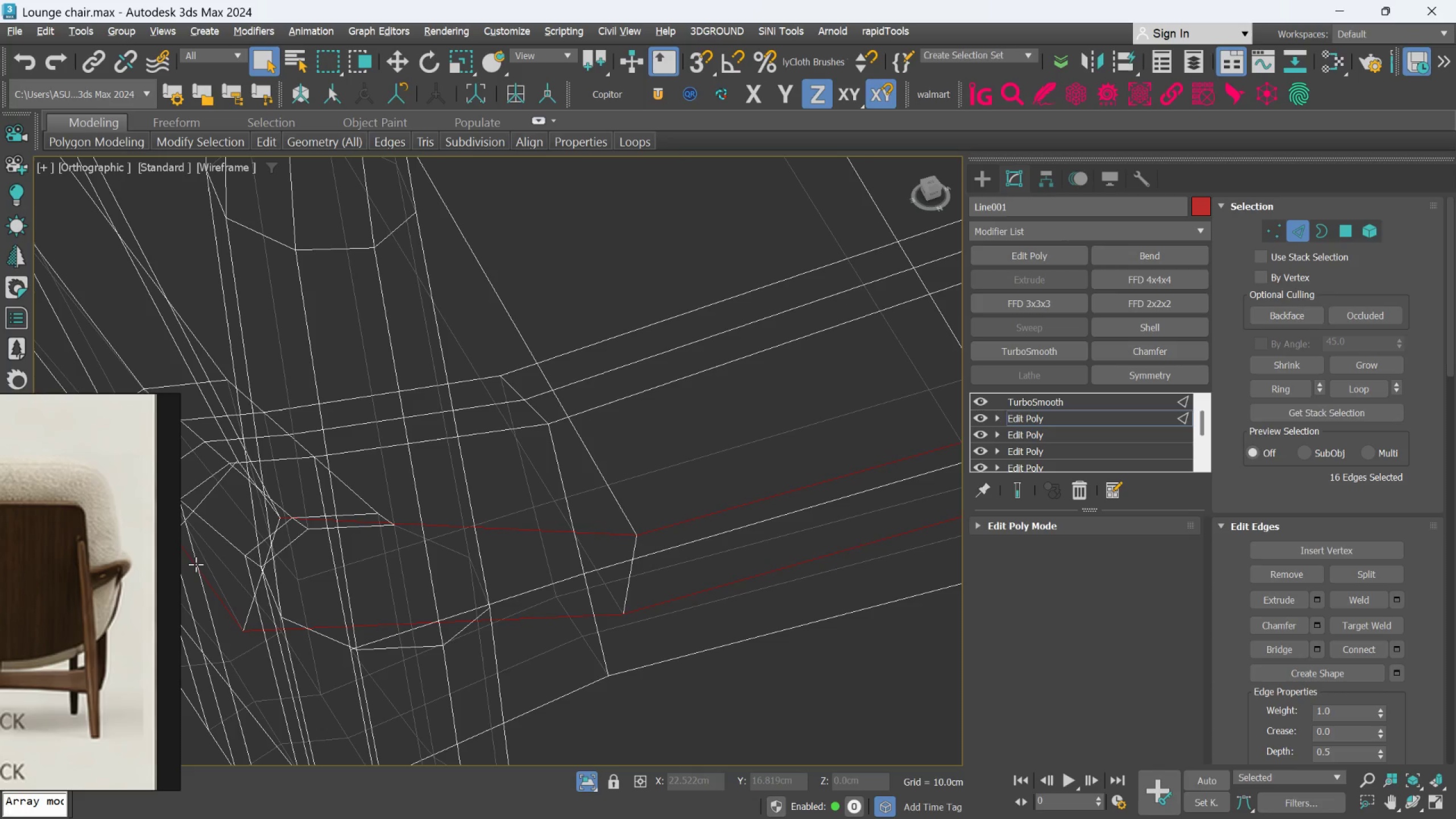 
left_click([196, 565])
 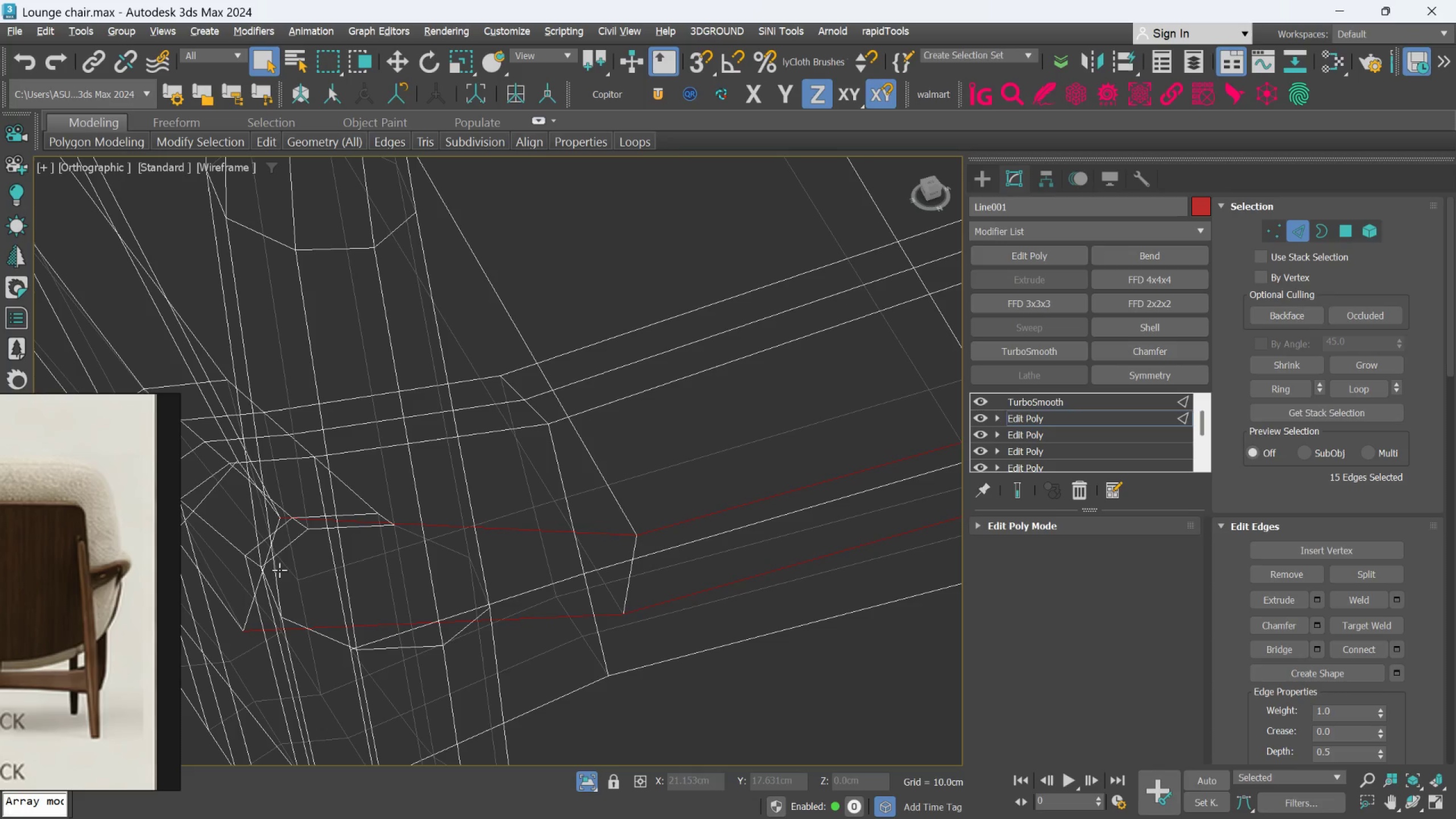 
hold_key(key=AltLeft, duration=0.91)
left_click([270, 558])
 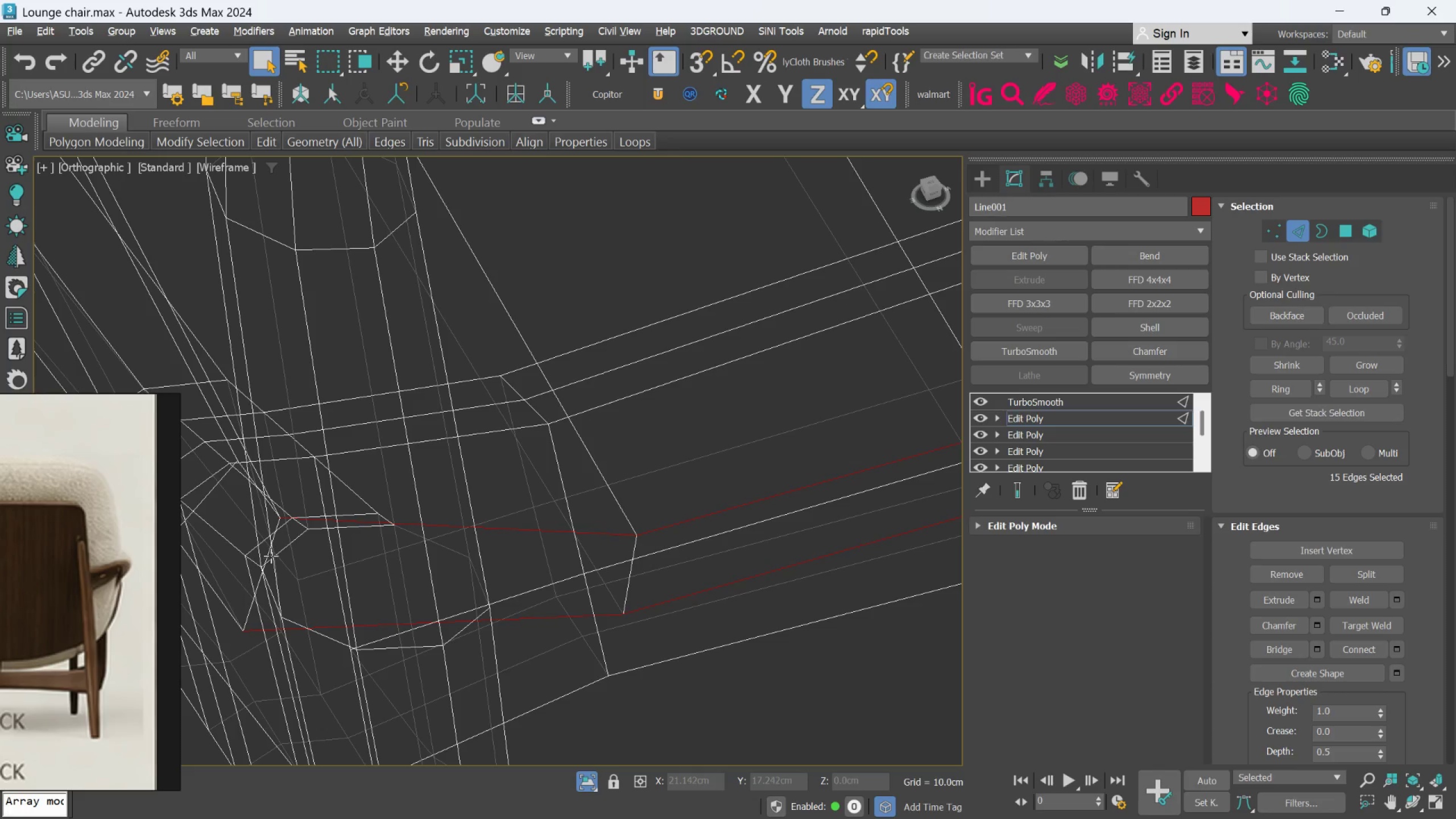 
hold_key(key=AltLeft, duration=1.86)
hold_key(key=ControlLeft, duration=0.52)
left_click([275, 533])
 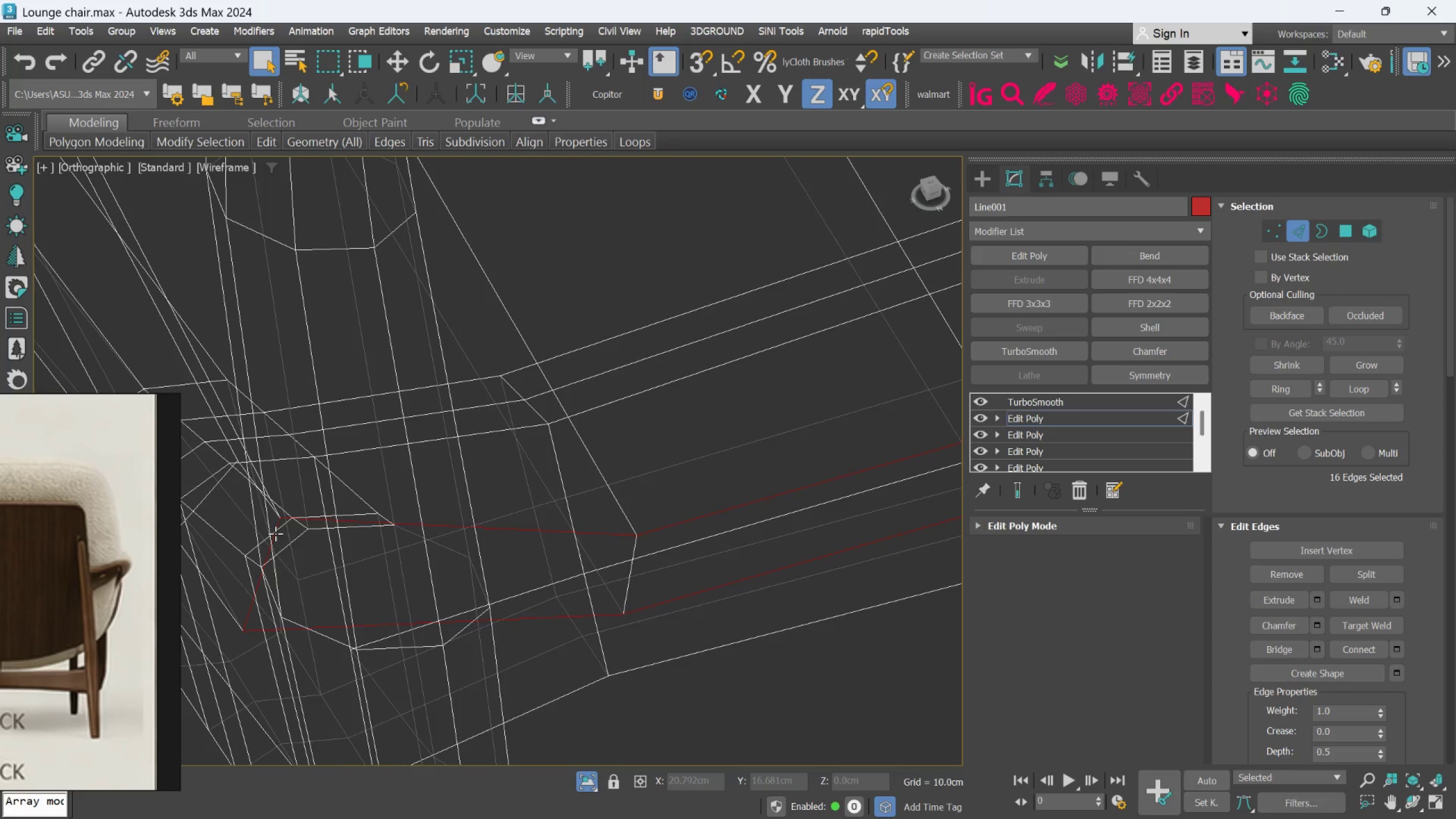 
scroll: coordinate [275, 533], scroll_direction: down, amount: 3.0
 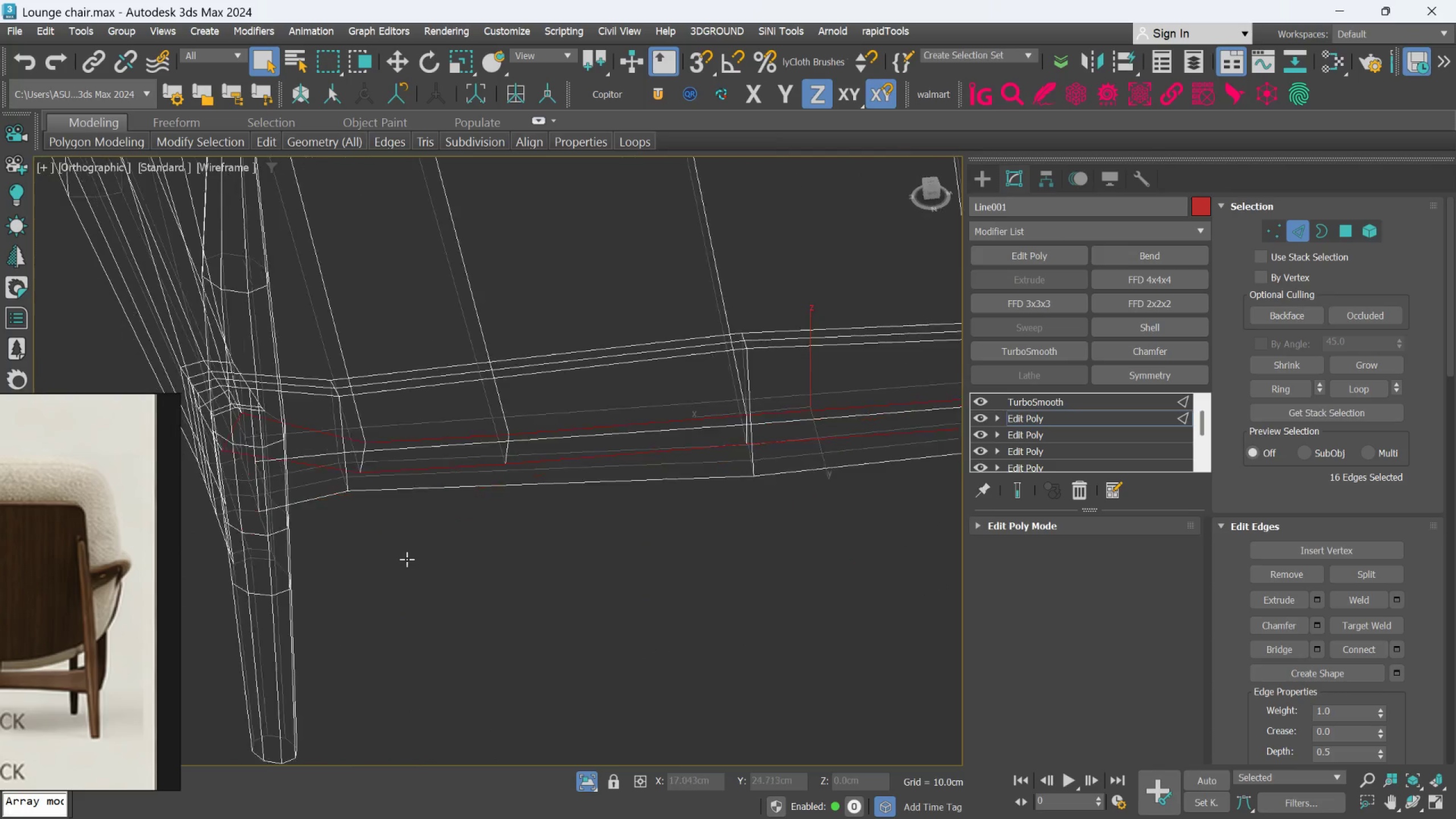 
key(Alt+AltLeft)
 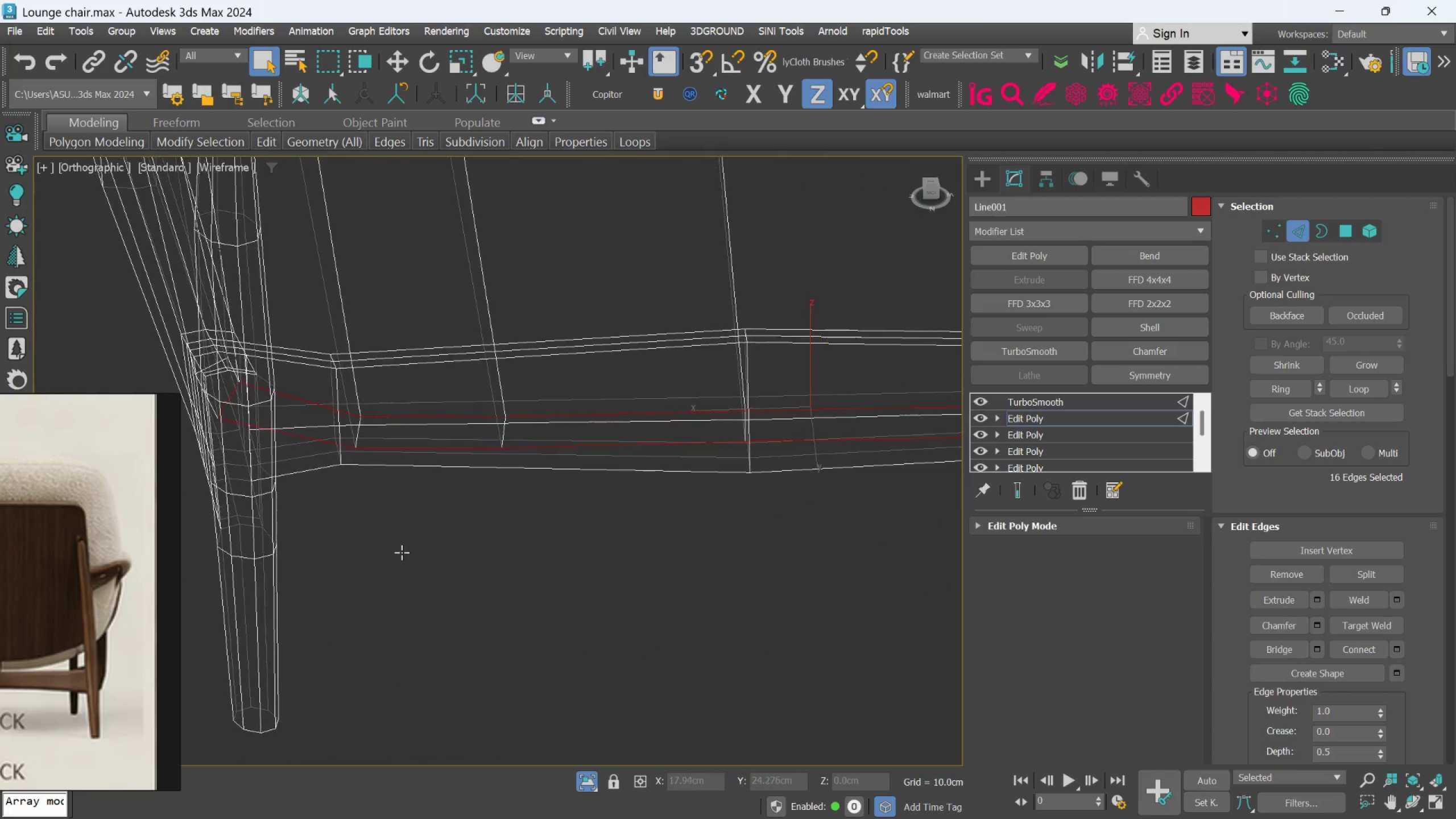 
key(Alt+AltLeft)
 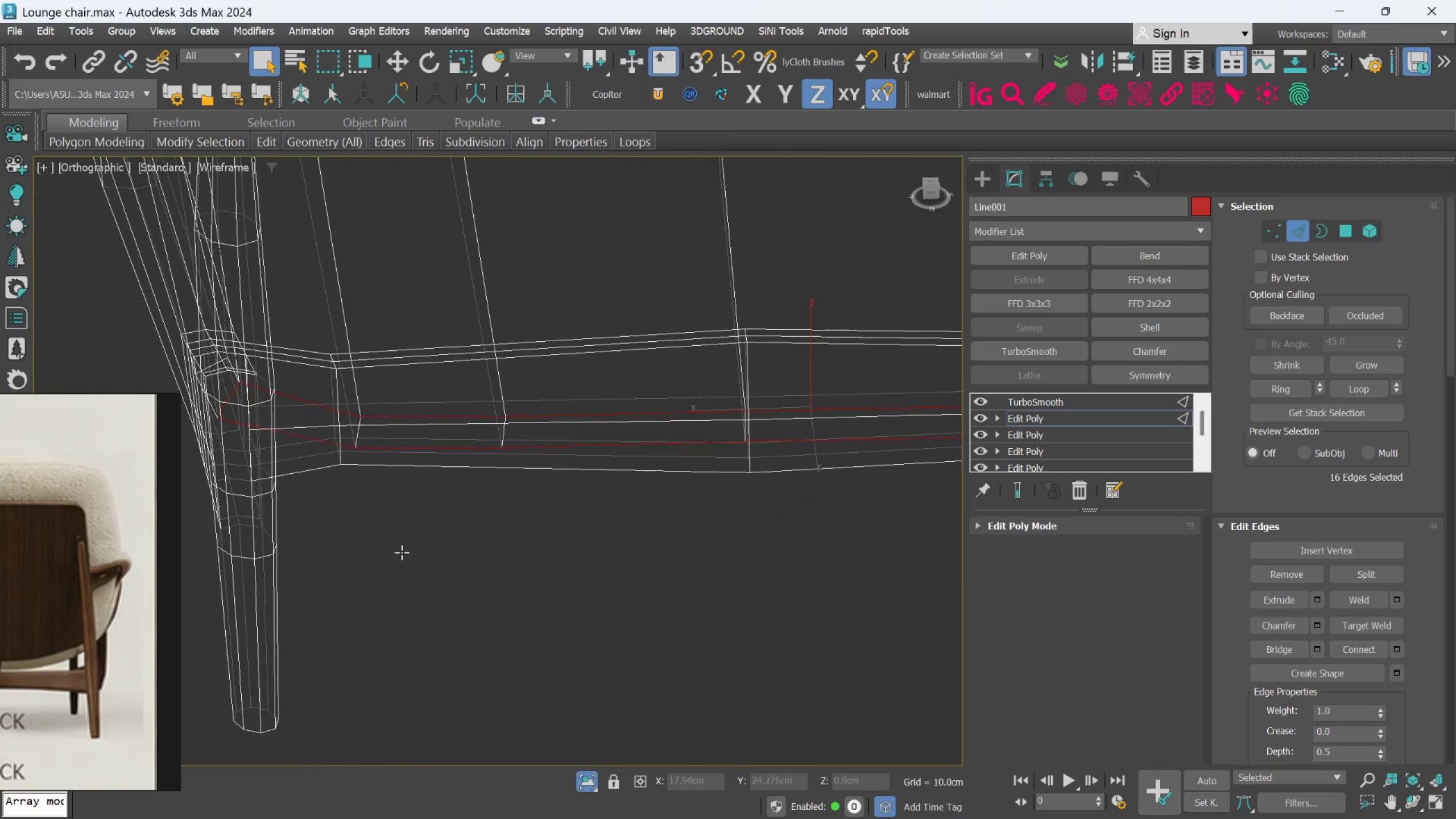 
key(Alt+AltLeft)
 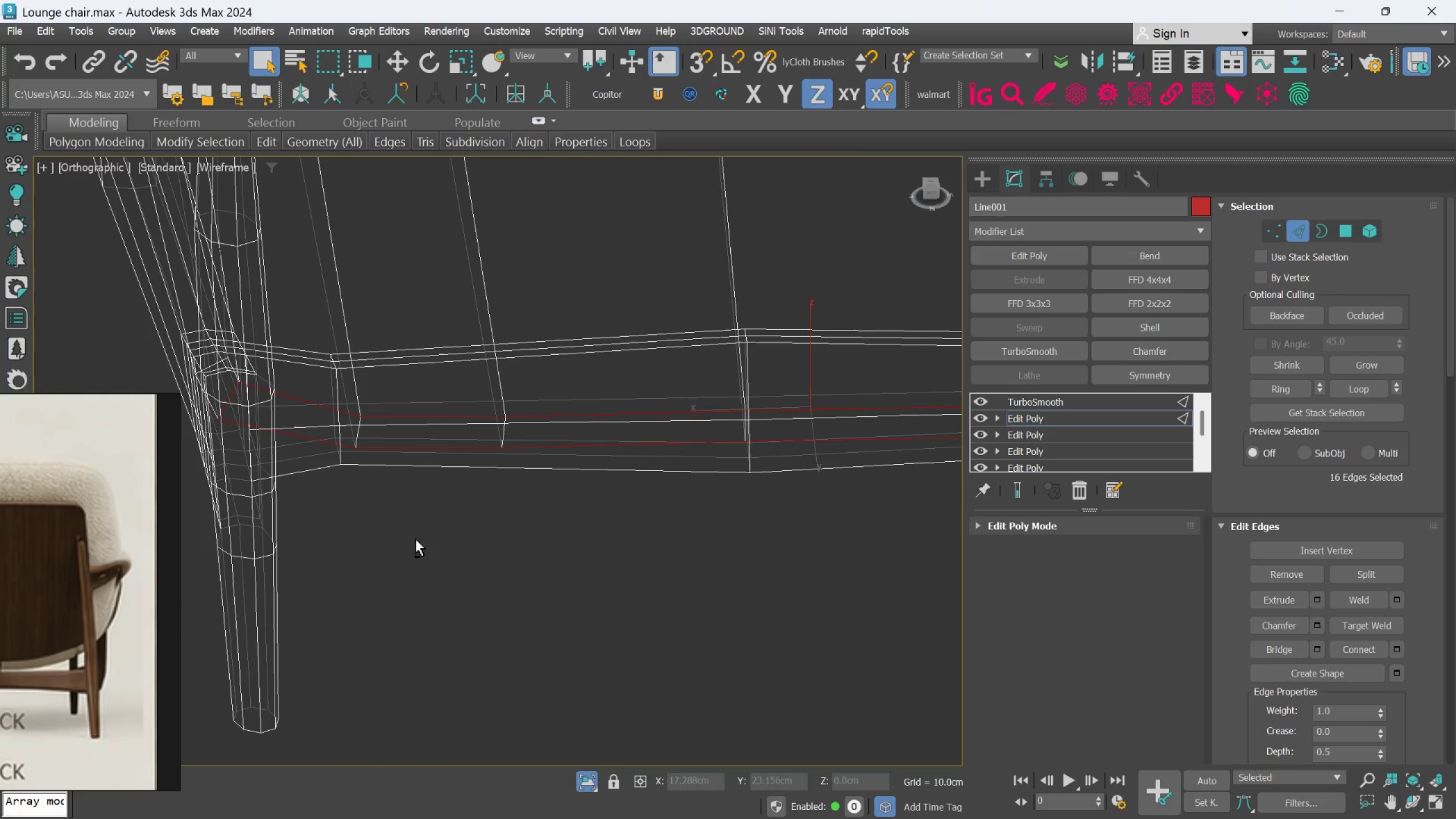 
key(Alt+AltLeft)
 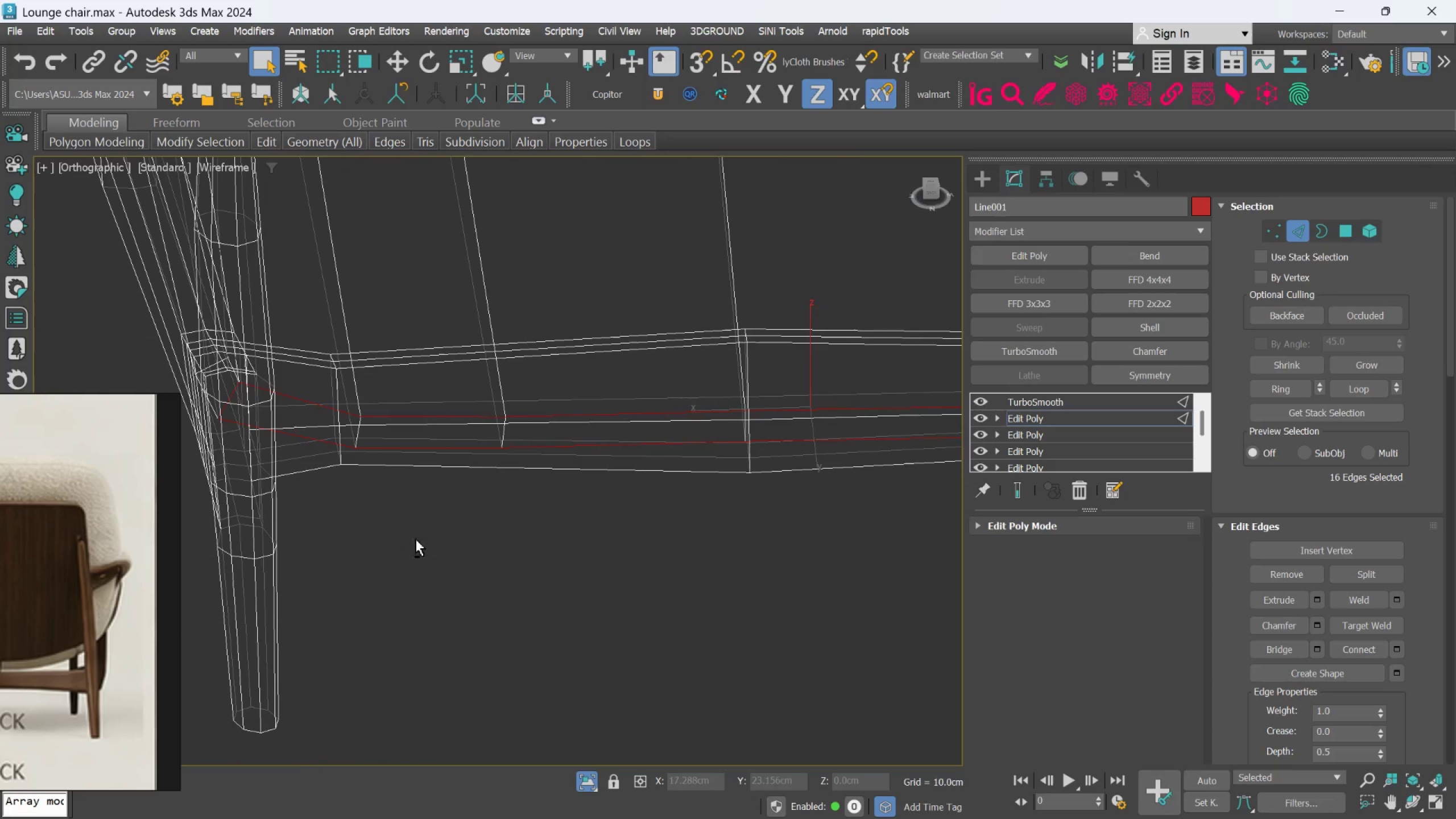 
key(Alt+AltLeft)
 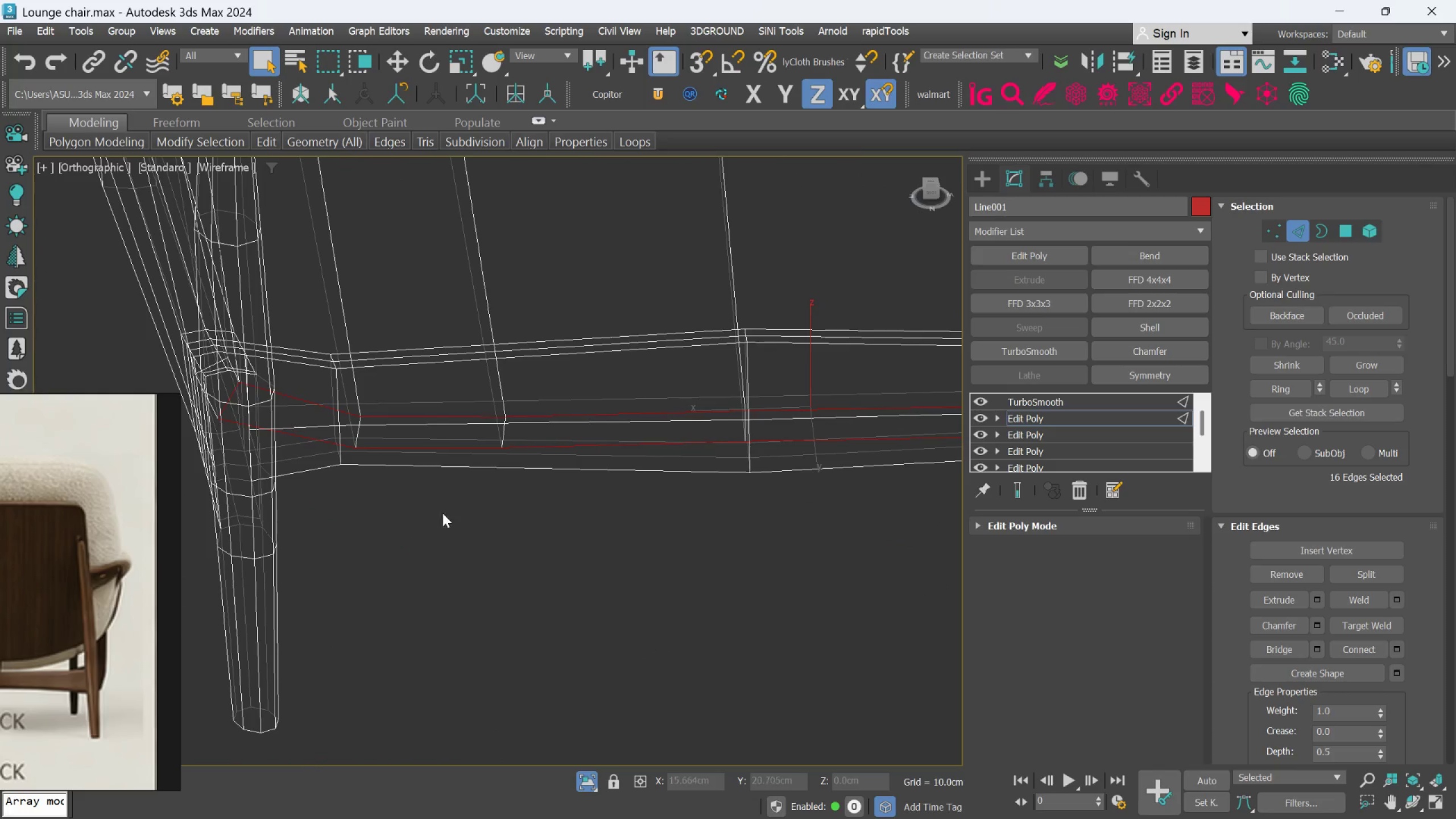 
hold_key(key=AltLeft, duration=9.23)
scroll: coordinate [343, 444], scroll_direction: up, amount: 1.0
 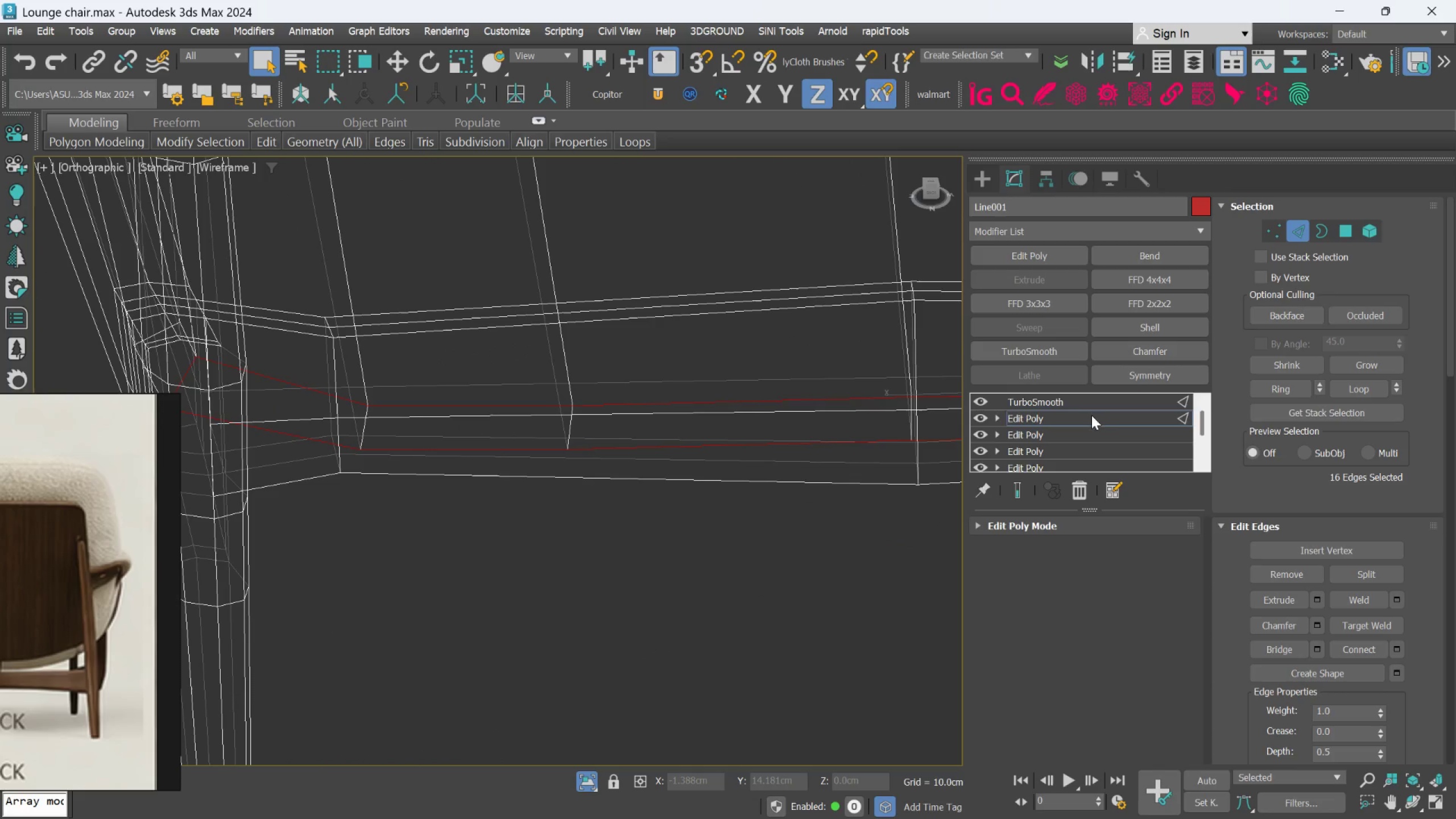 
hold_key(key=ControlLeft, duration=1.14)
left_click([1271, 229])
 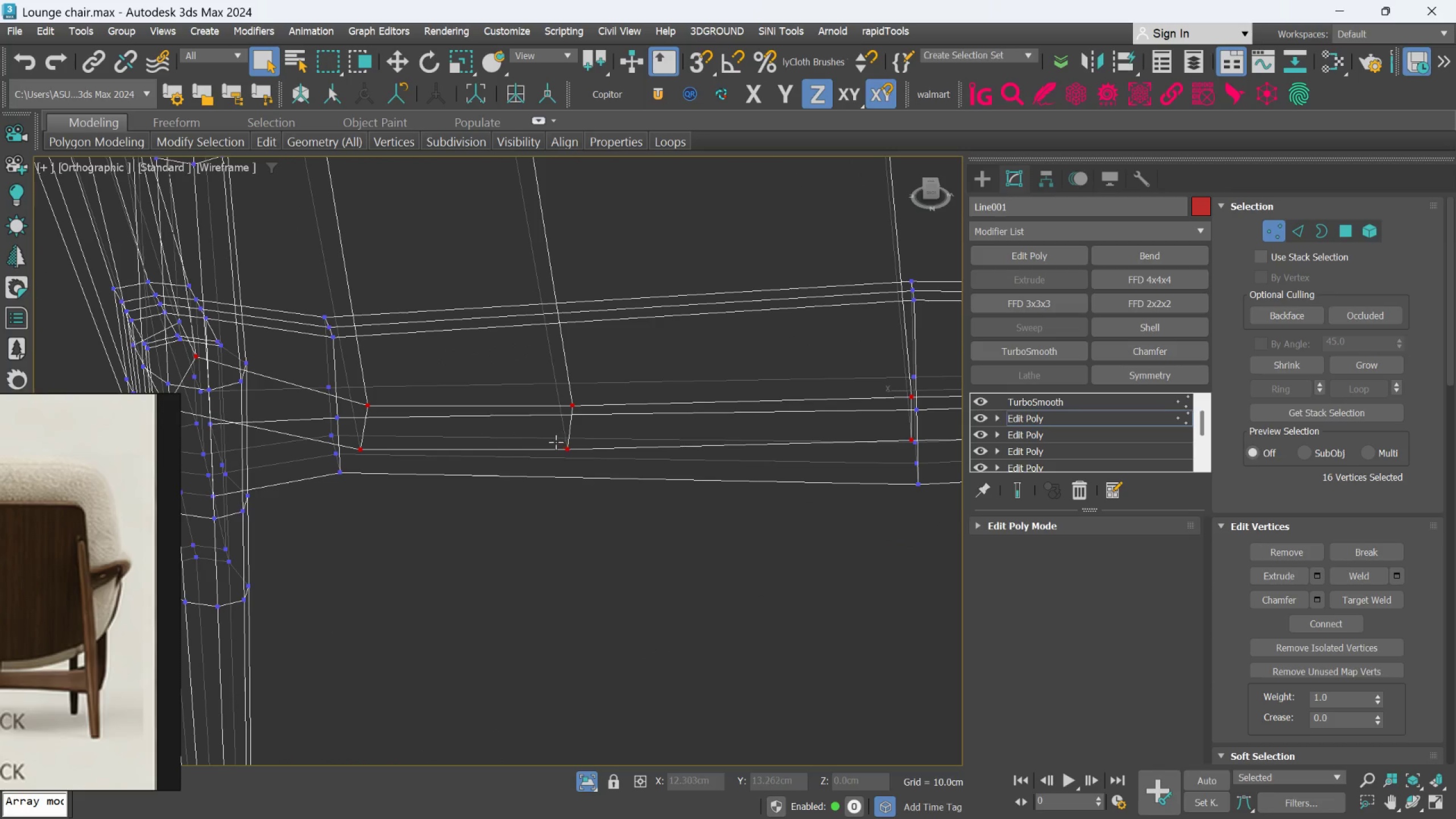 
scroll: coordinate [555, 442], scroll_direction: down, amount: 2.0
 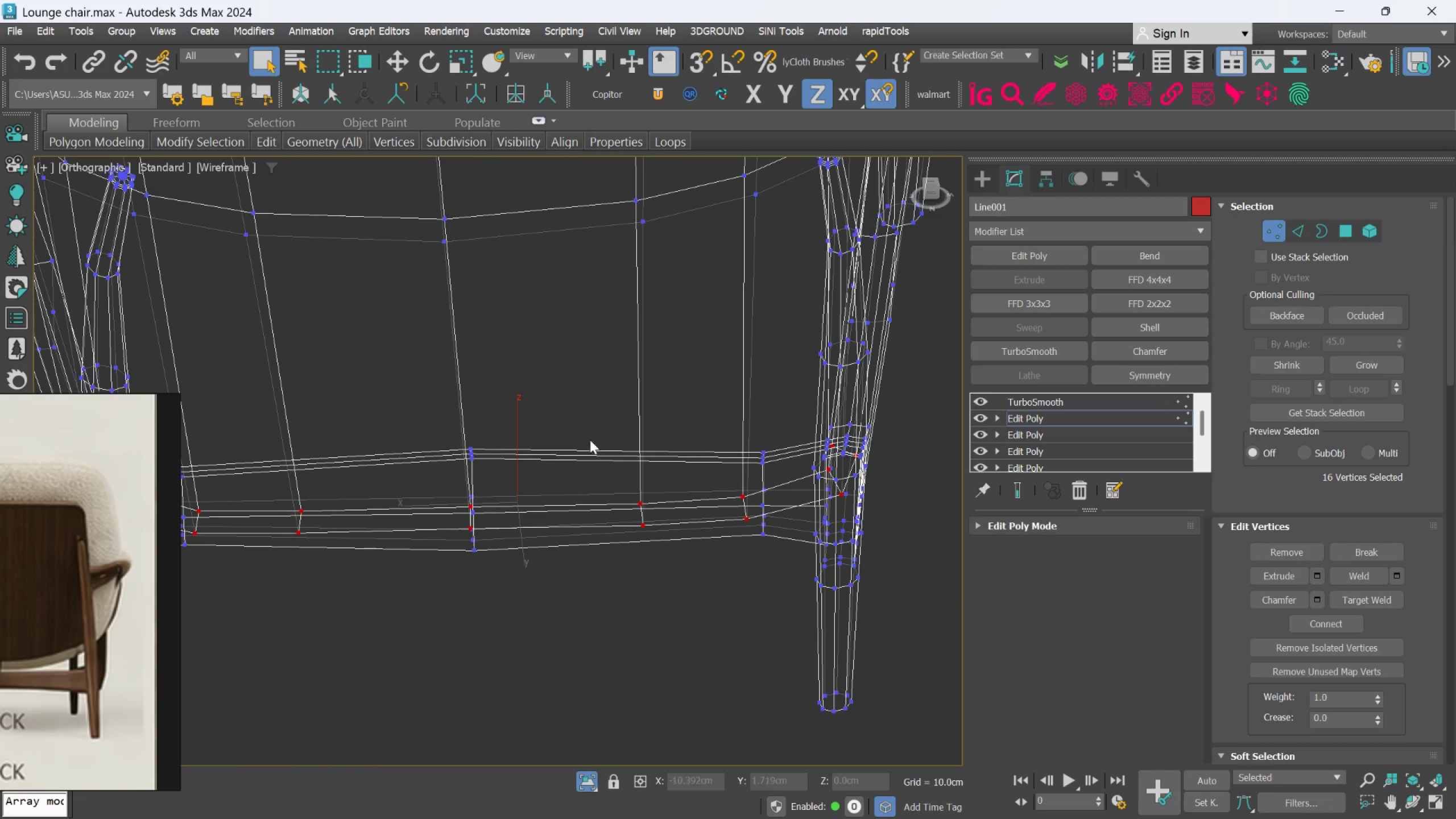 
key(Control+Z)
 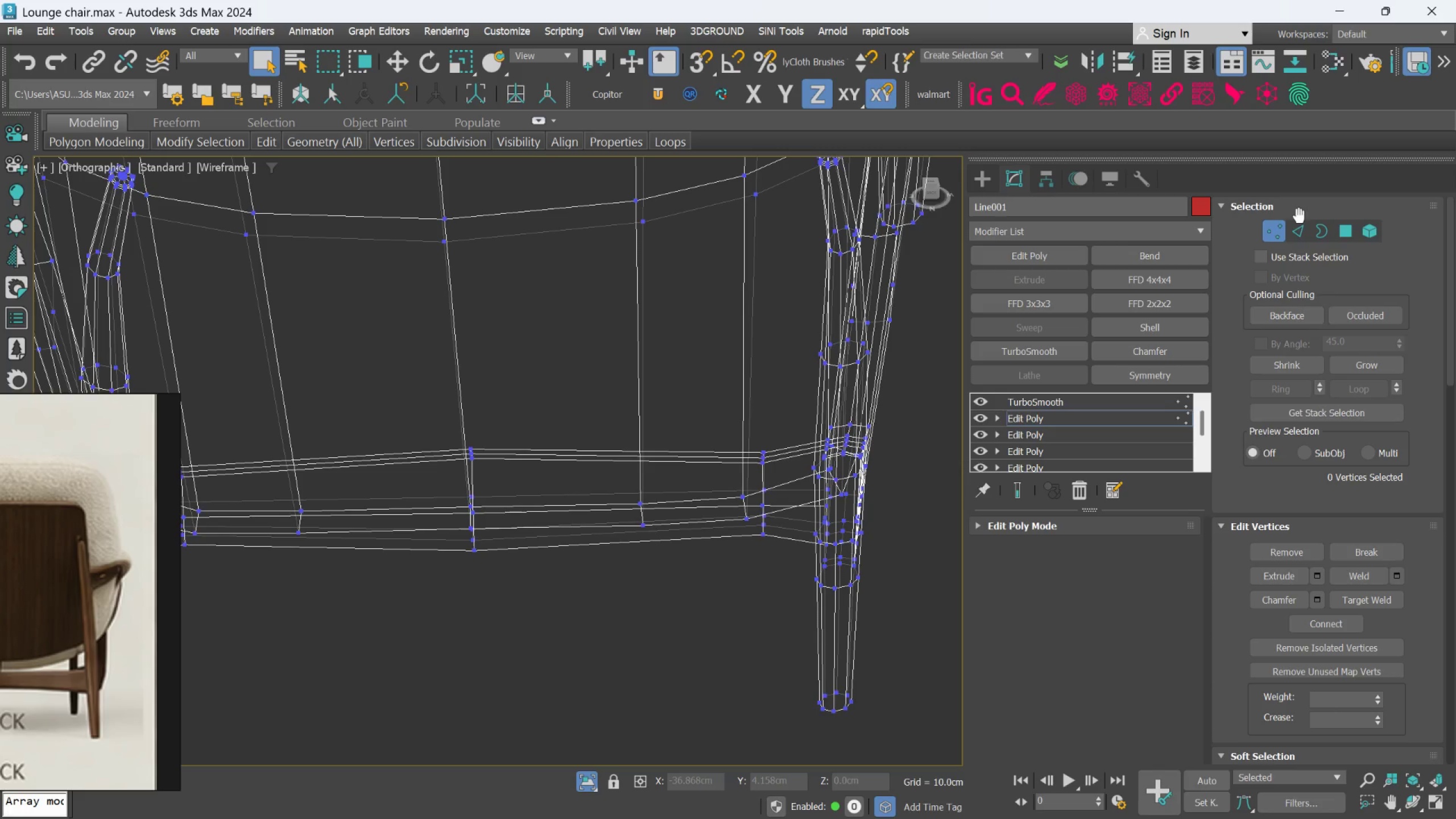 
left_click([1296, 230])
 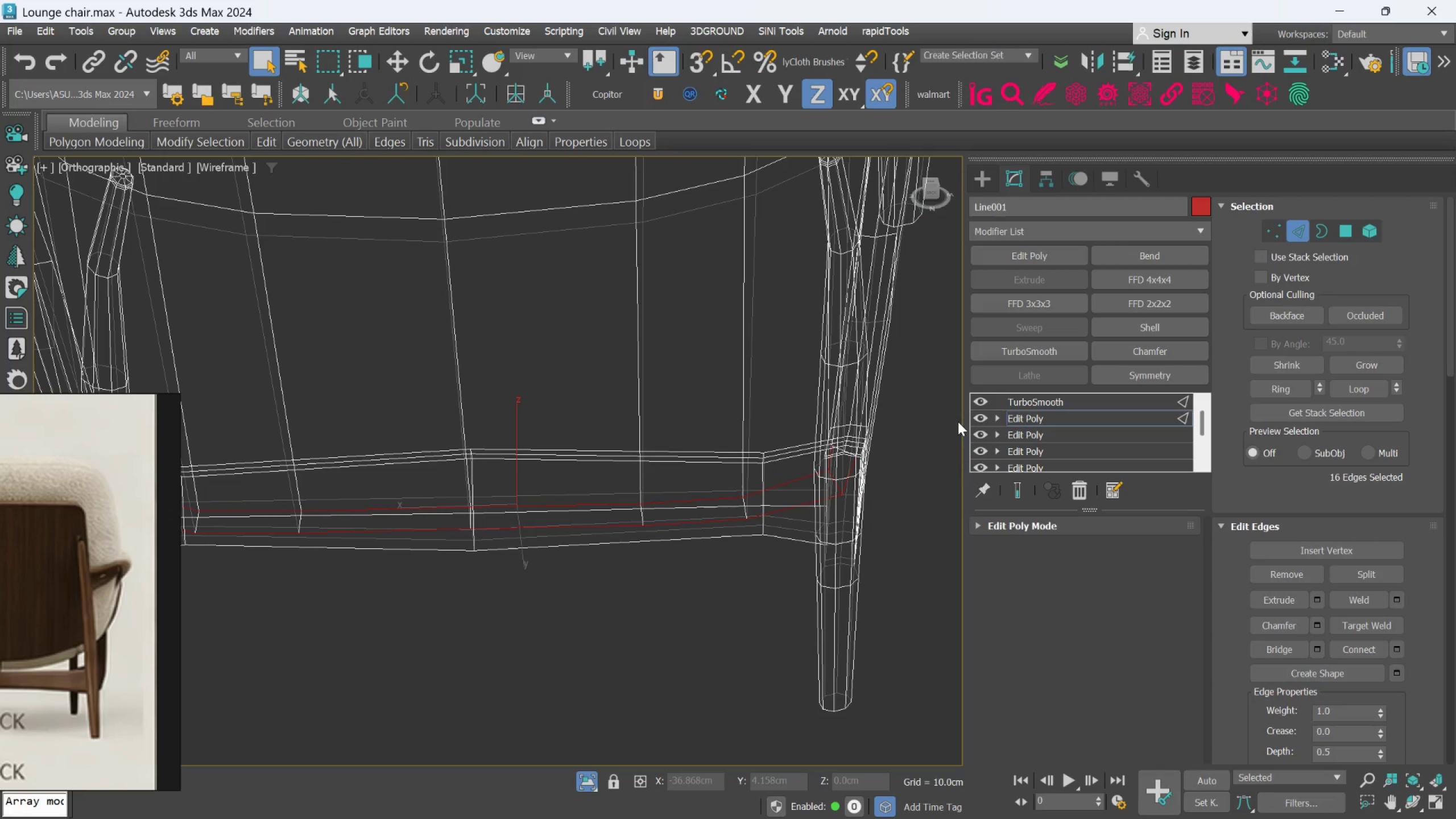 
scroll: coordinate [827, 482], scroll_direction: up, amount: 2.0
 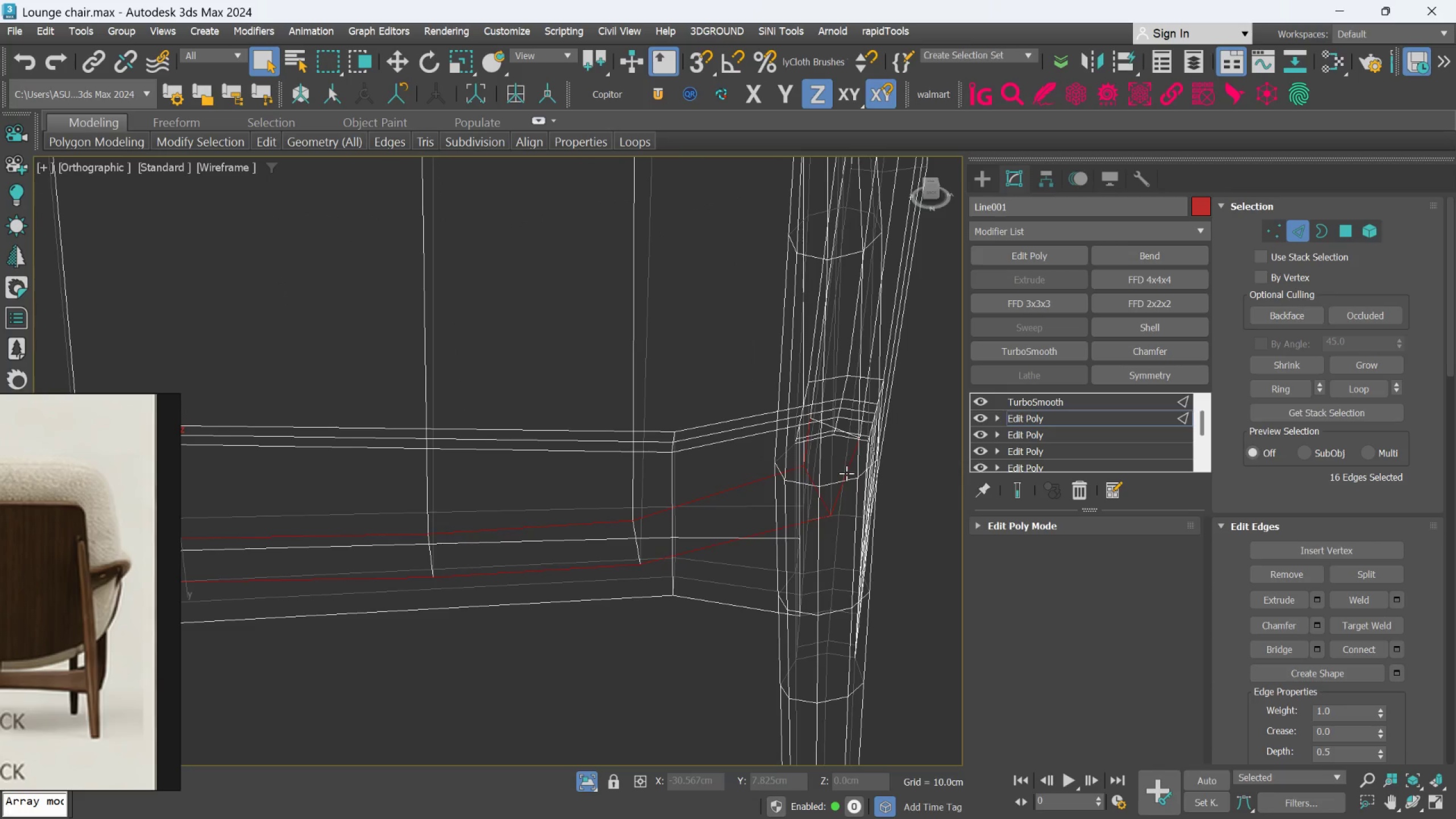 
hold_key(key=AltLeft, duration=1.5)
left_click([846, 475])
 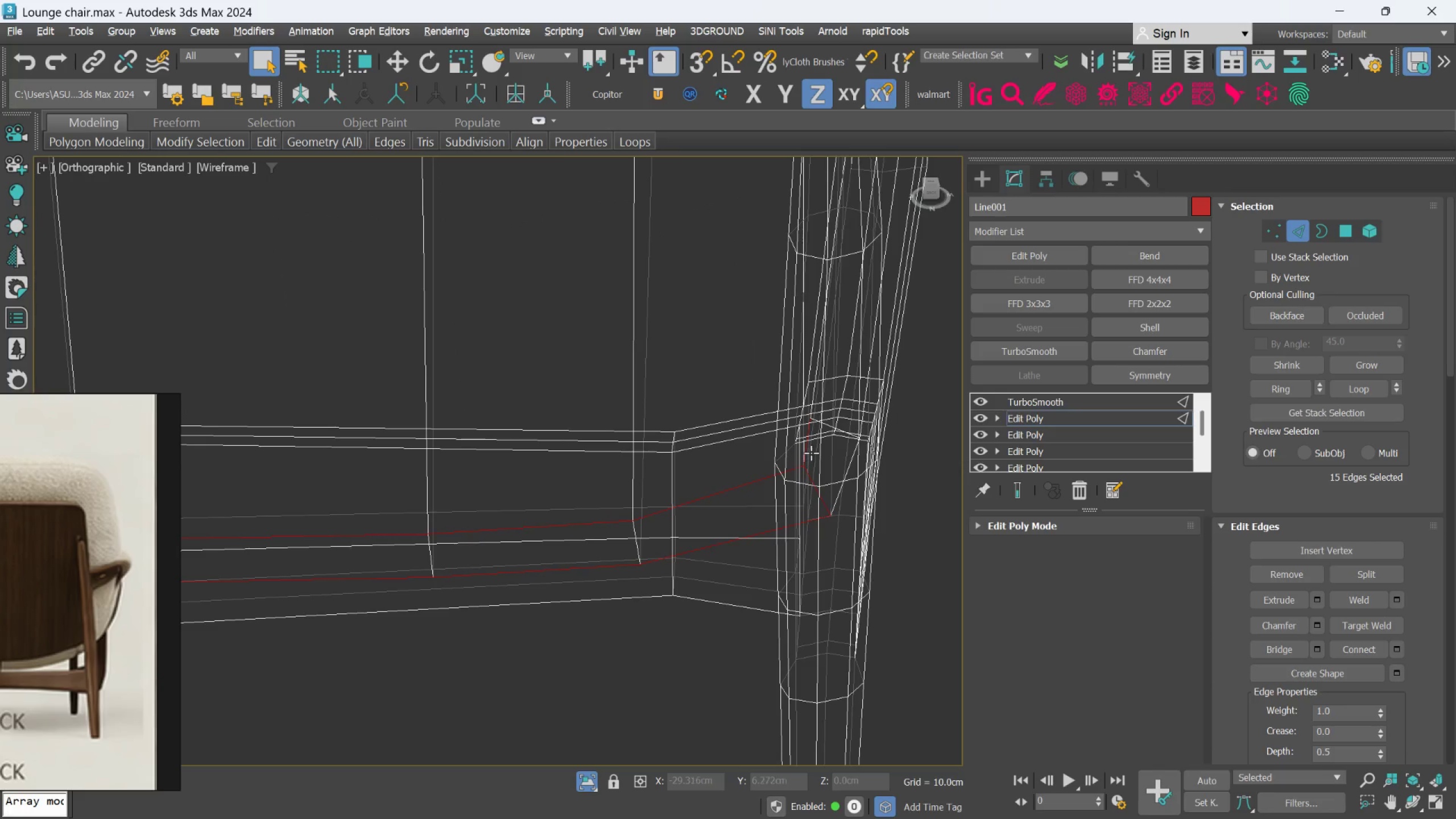 
left_click([811, 450])
 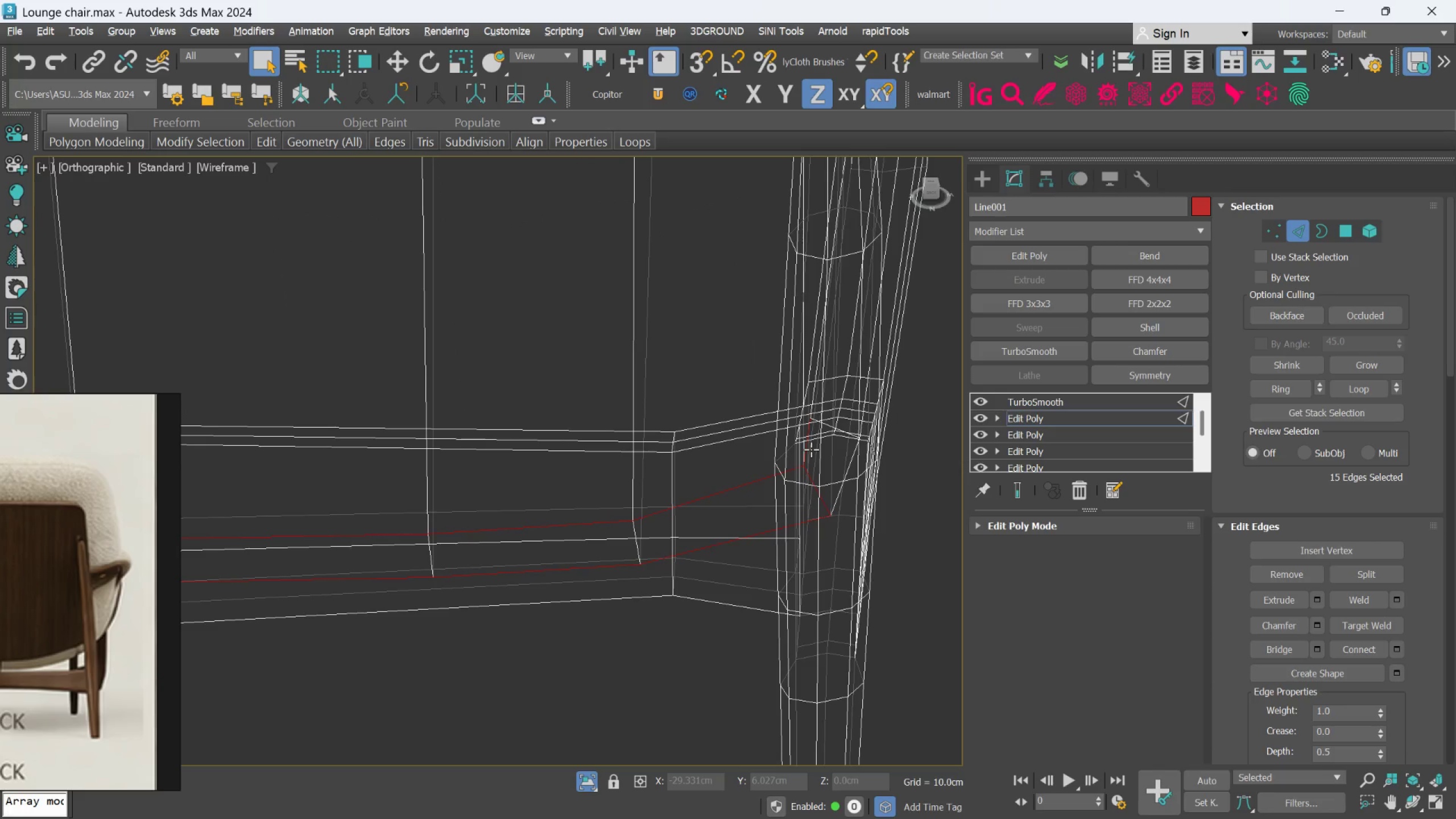 
hold_key(key=AltLeft, duration=0.55)
left_click([806, 444])
 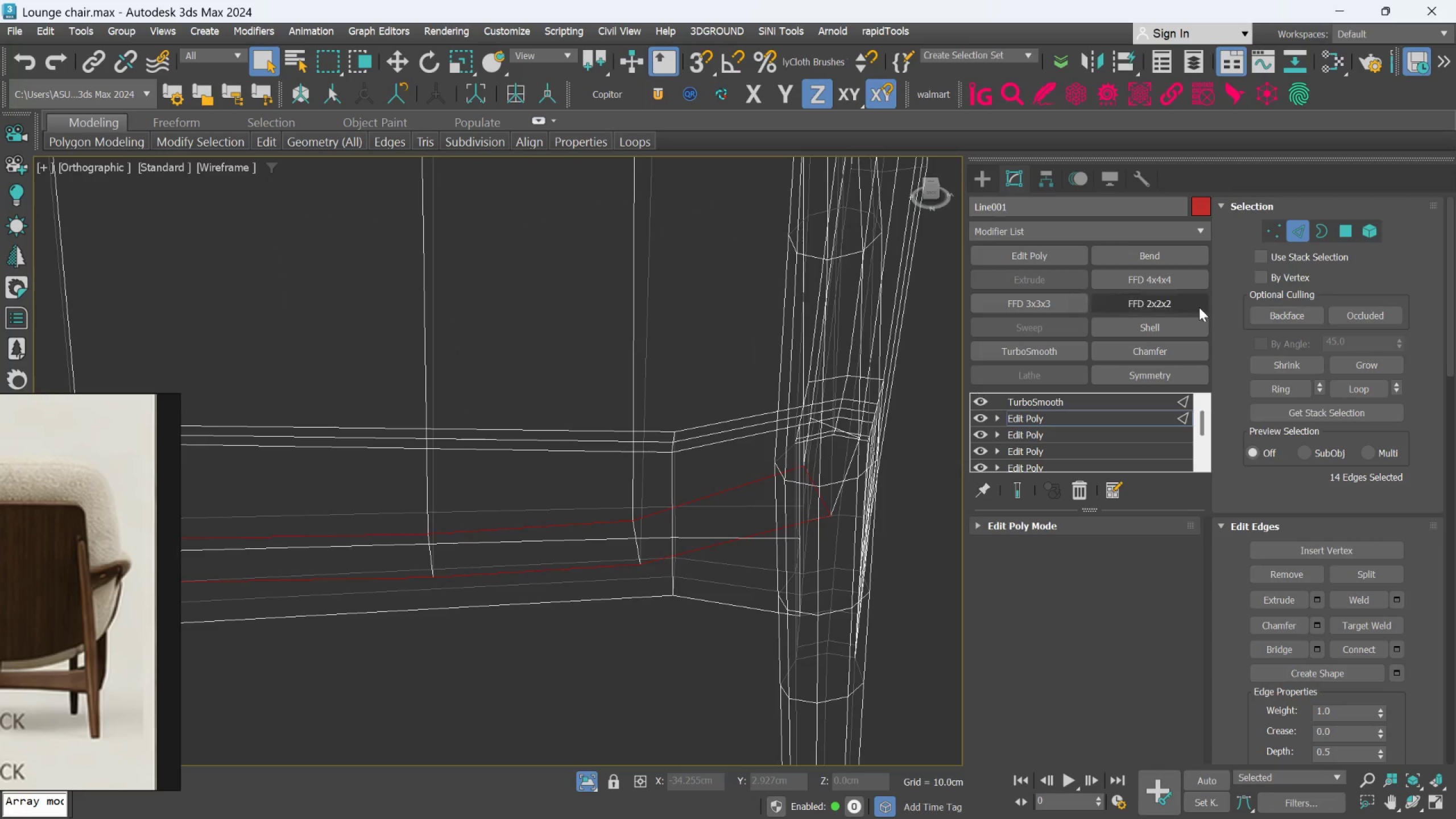 
hold_key(key=ControlLeft, duration=0.89)
left_click([1282, 236])
 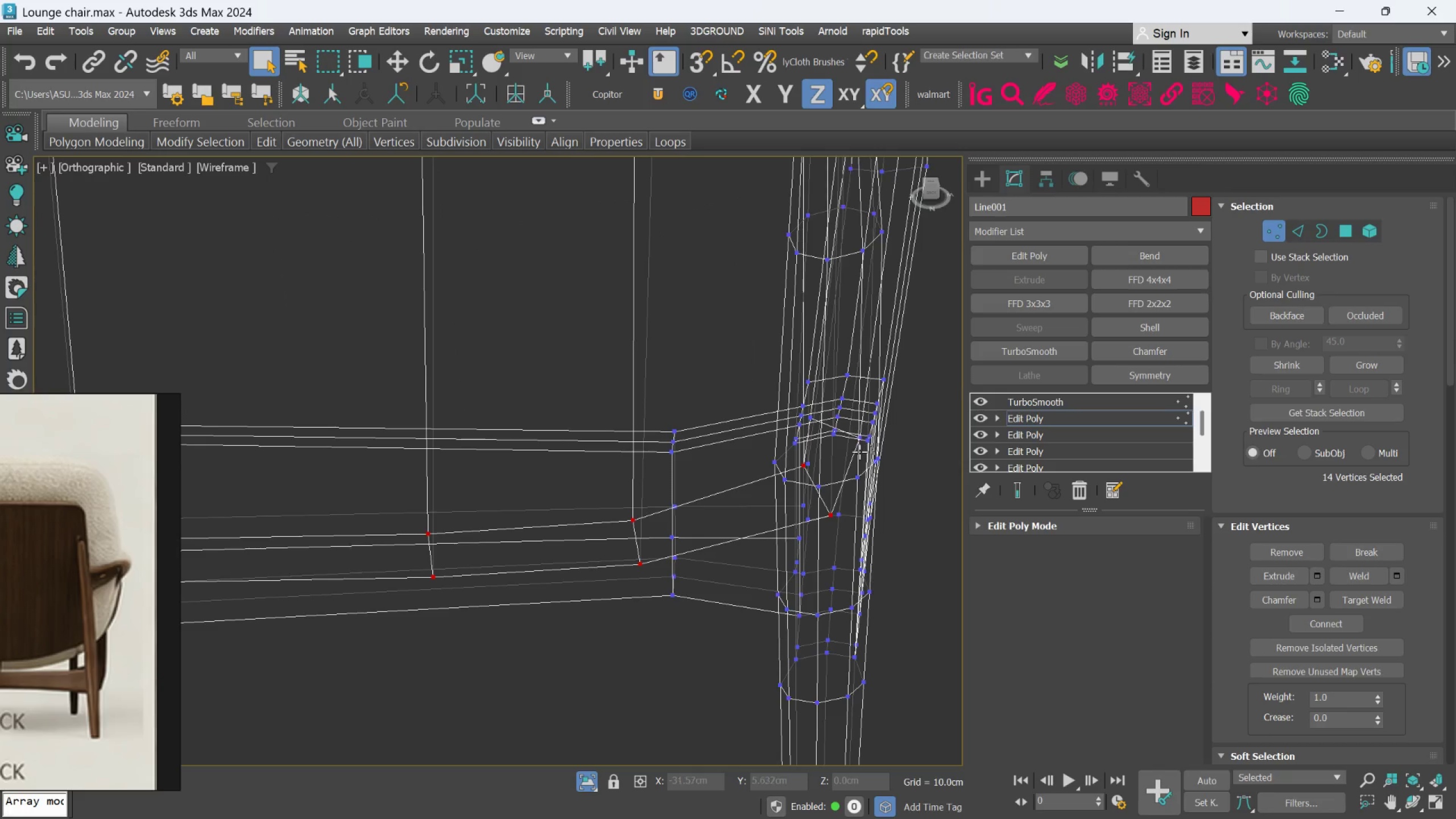 
scroll: coordinate [850, 458], scroll_direction: down, amount: 3.0
 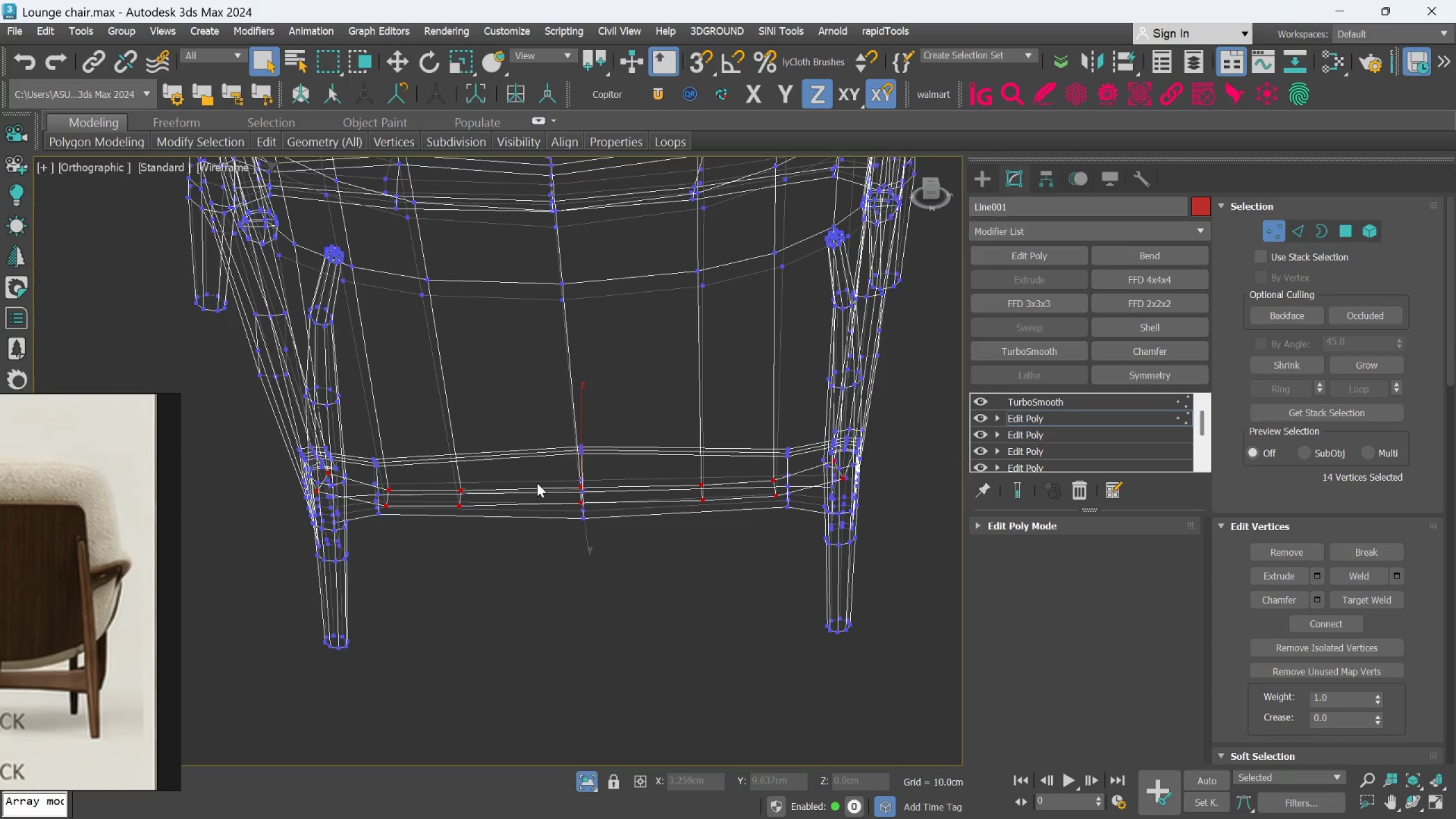 
key(F4)
 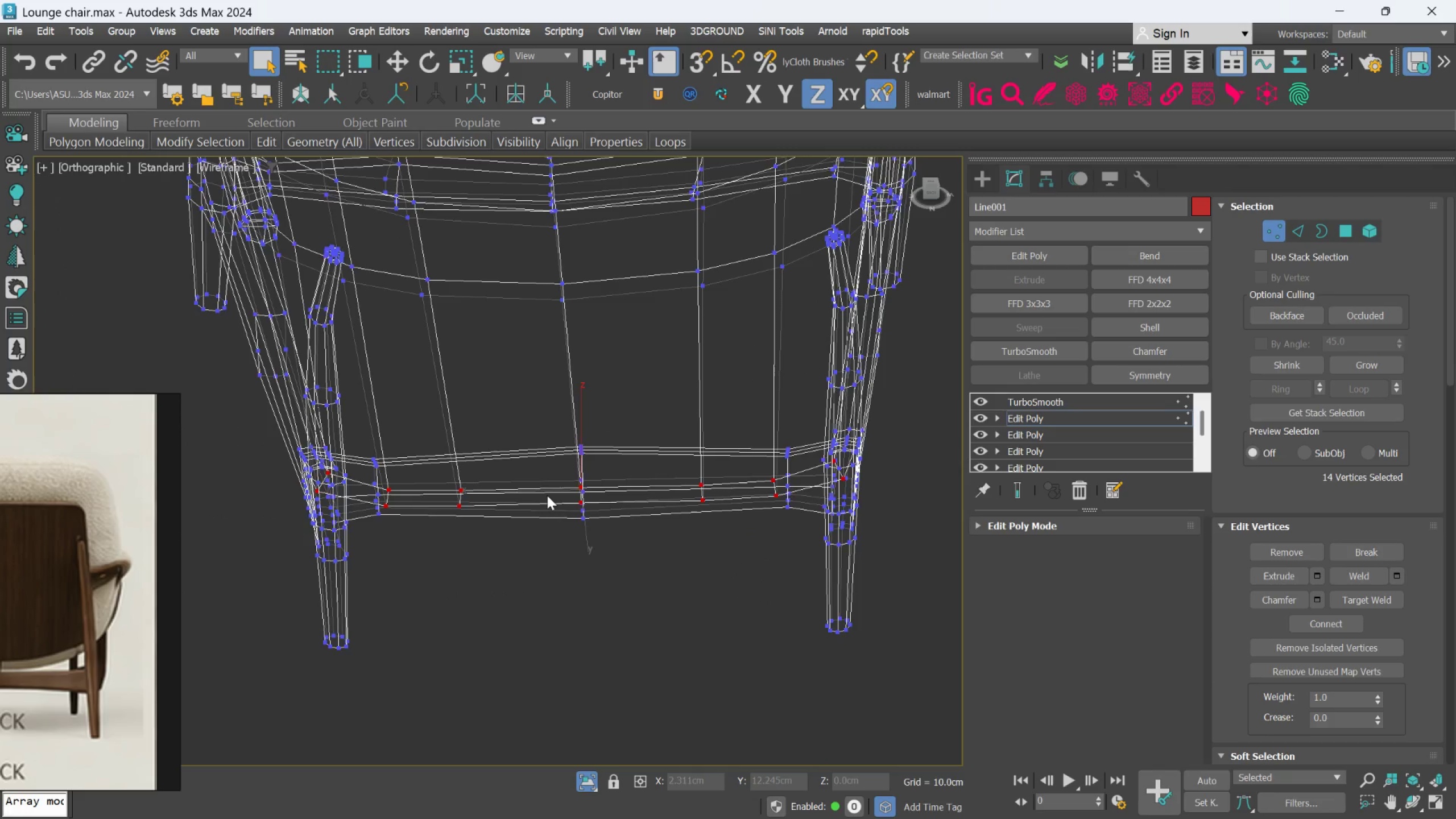 
key(F3)
 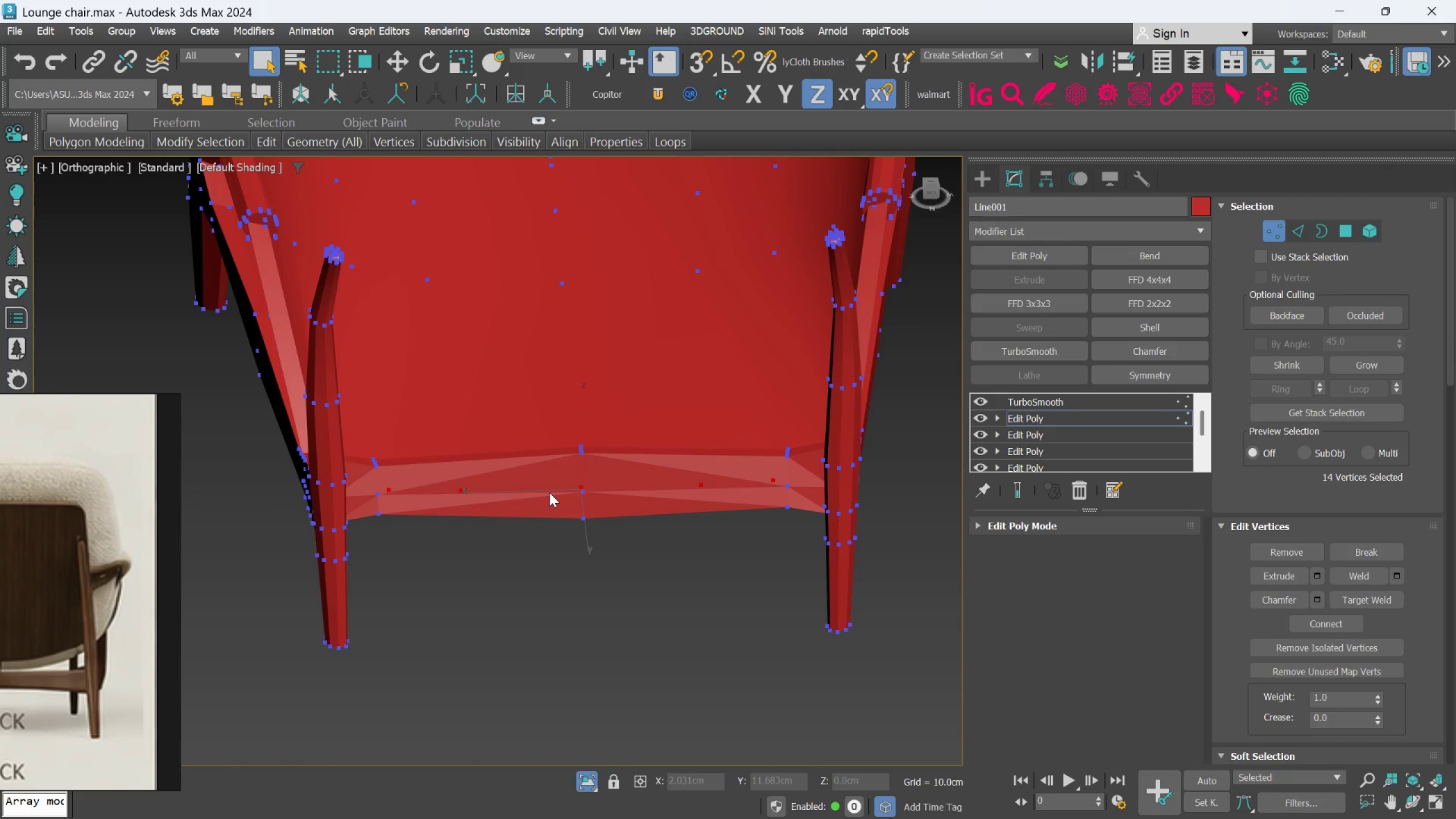 
key(F3)
 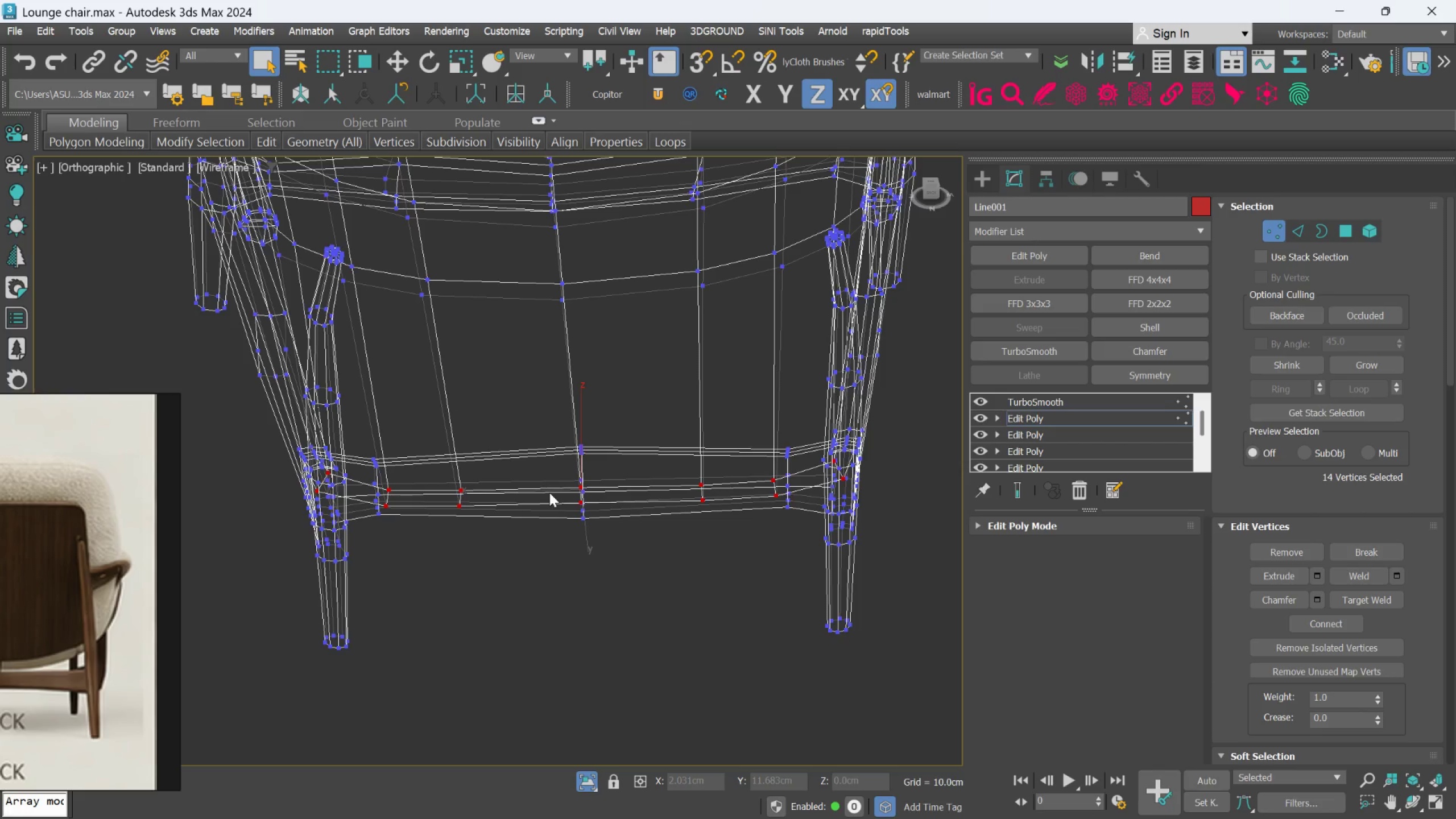 
key(F4)
 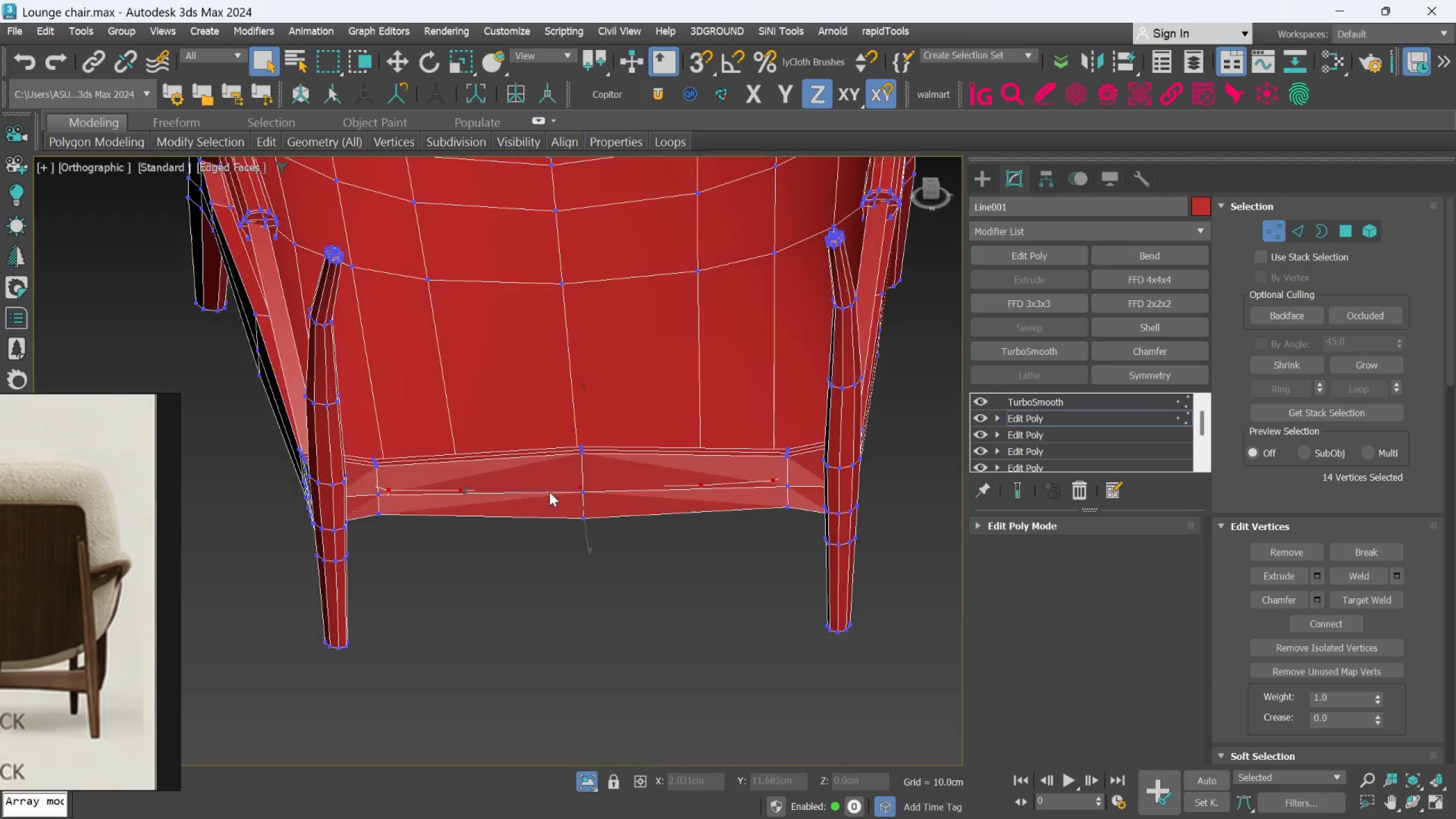 
key(F3)
 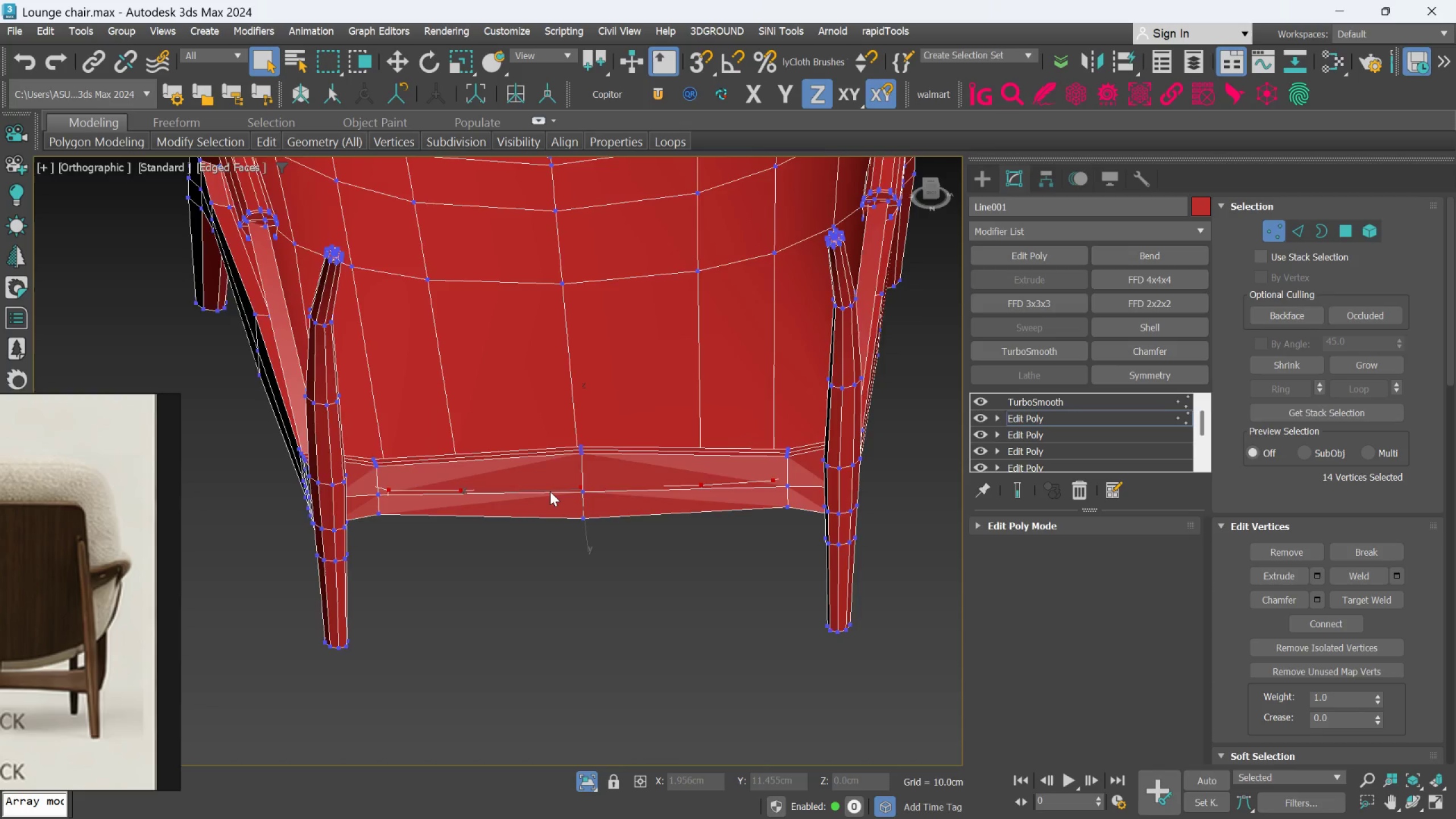 
key(F4)
 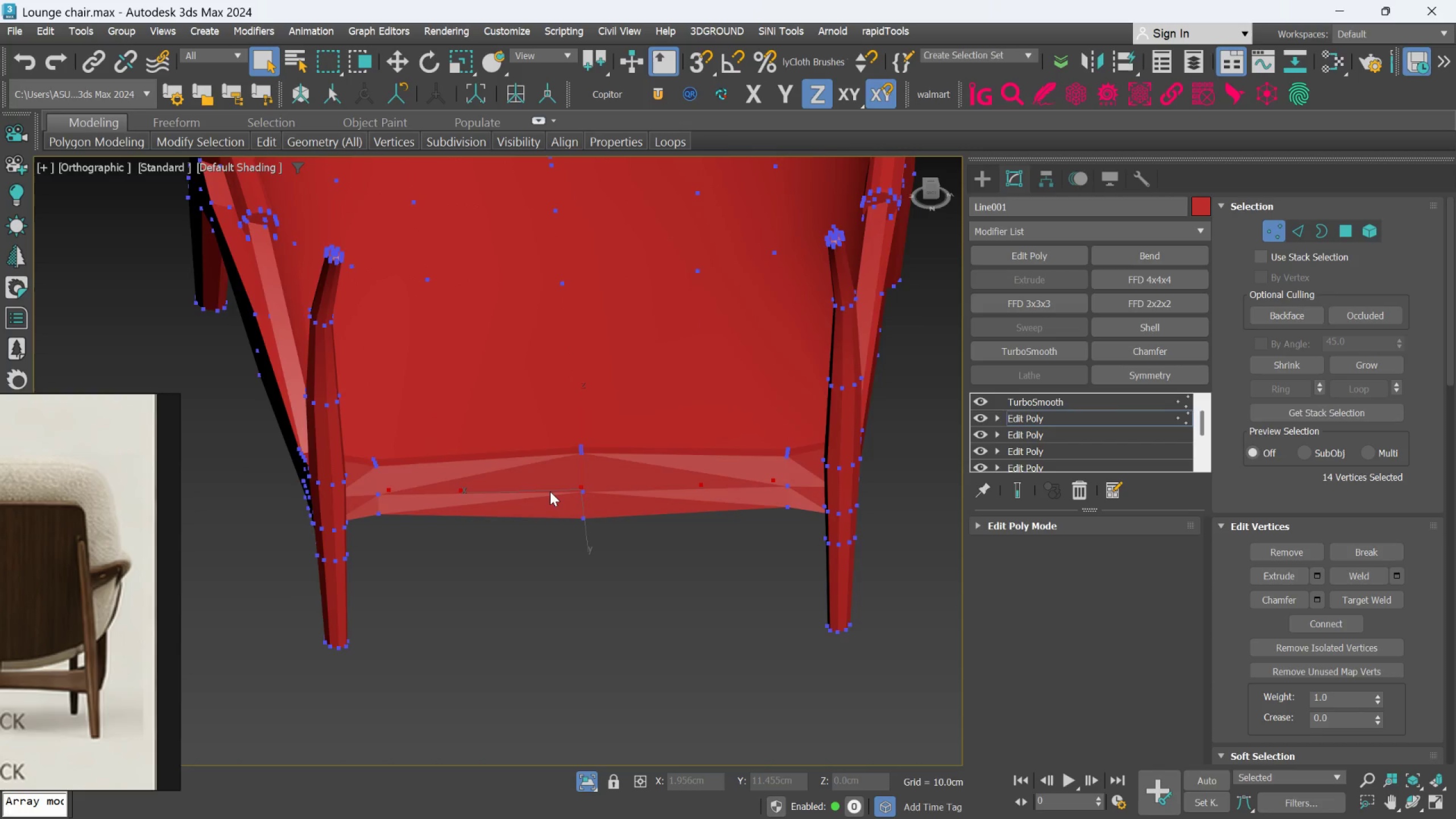 
key(F3)
 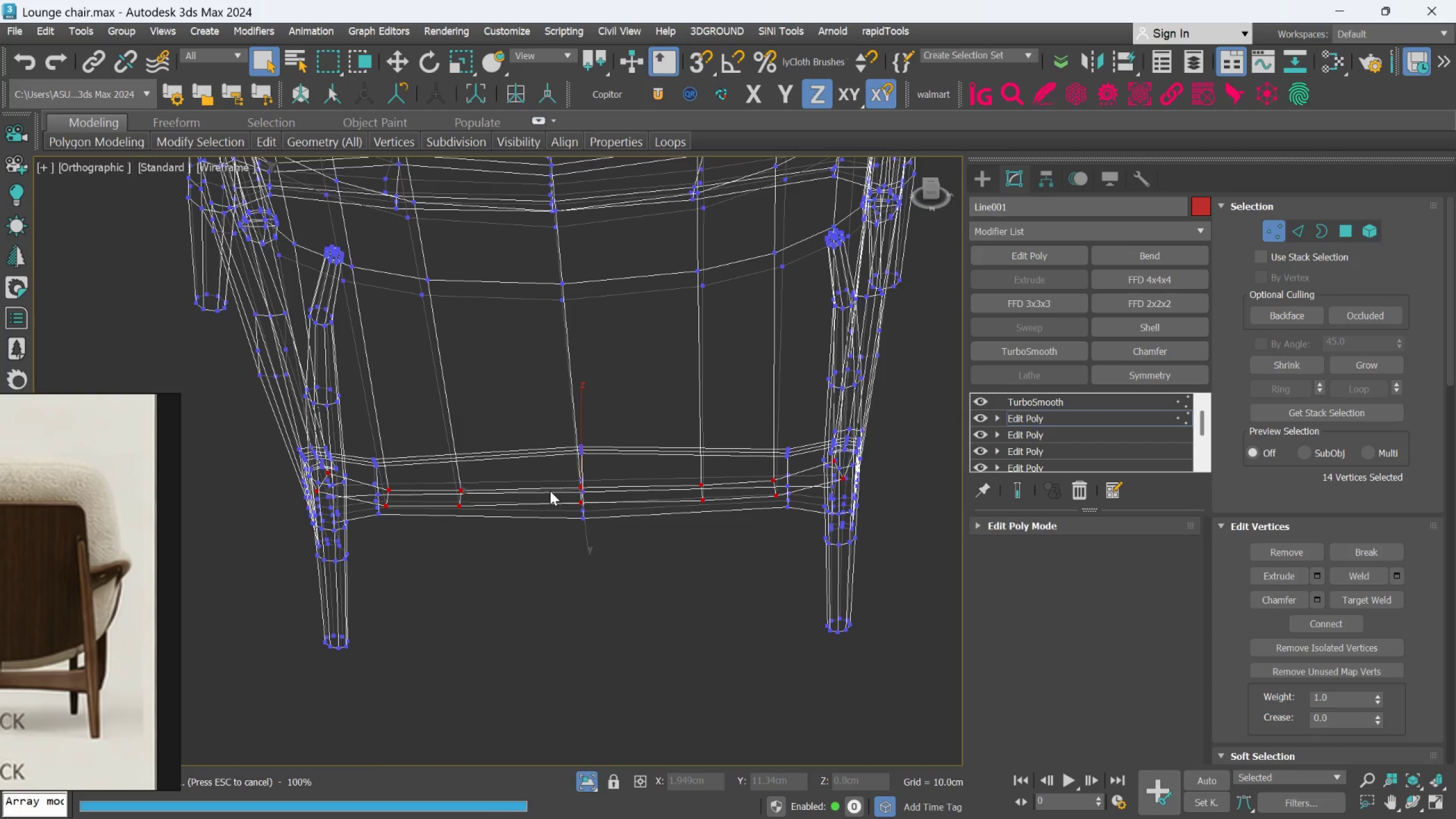 
key(F3)
 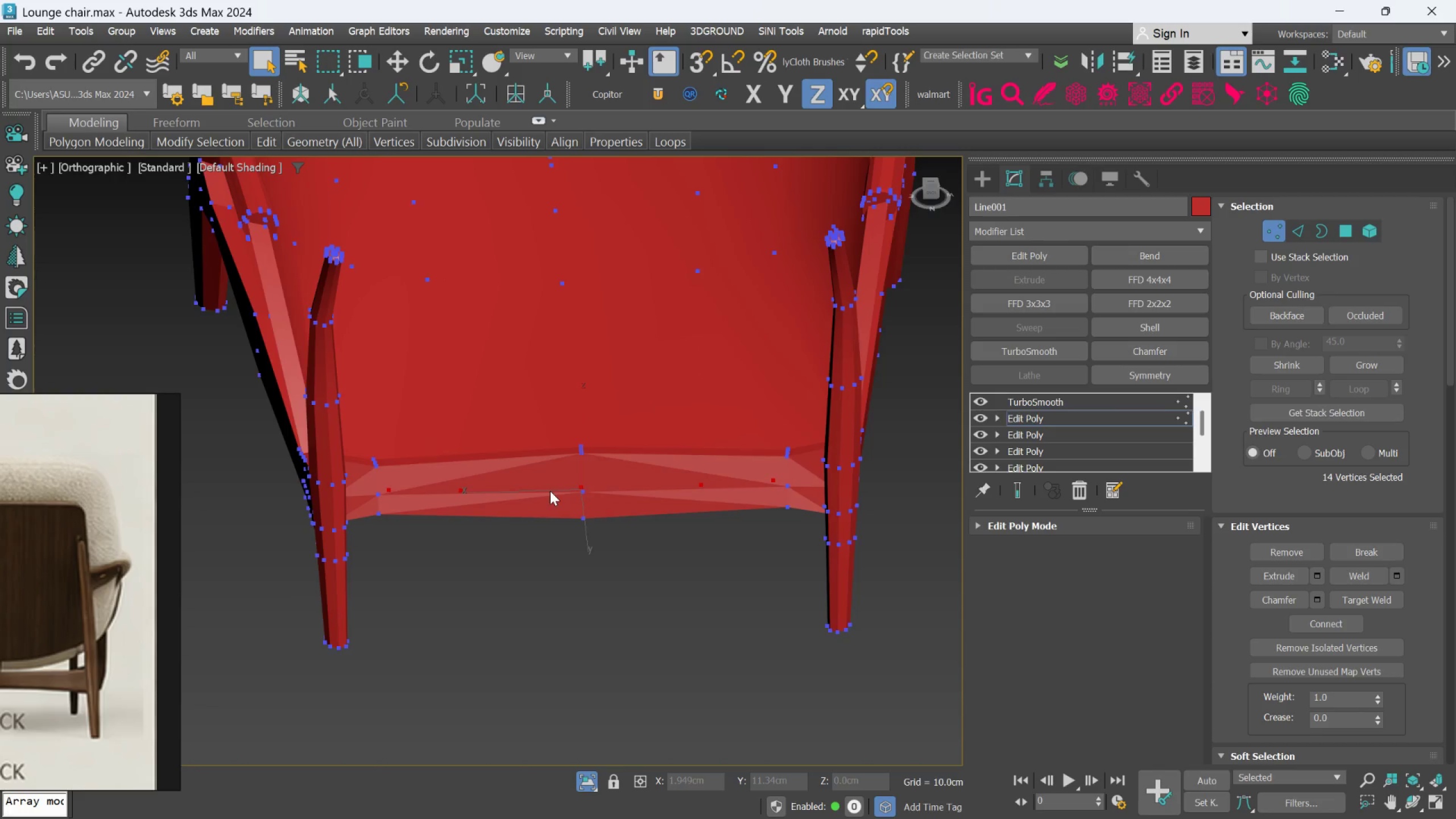 
key(F4)
 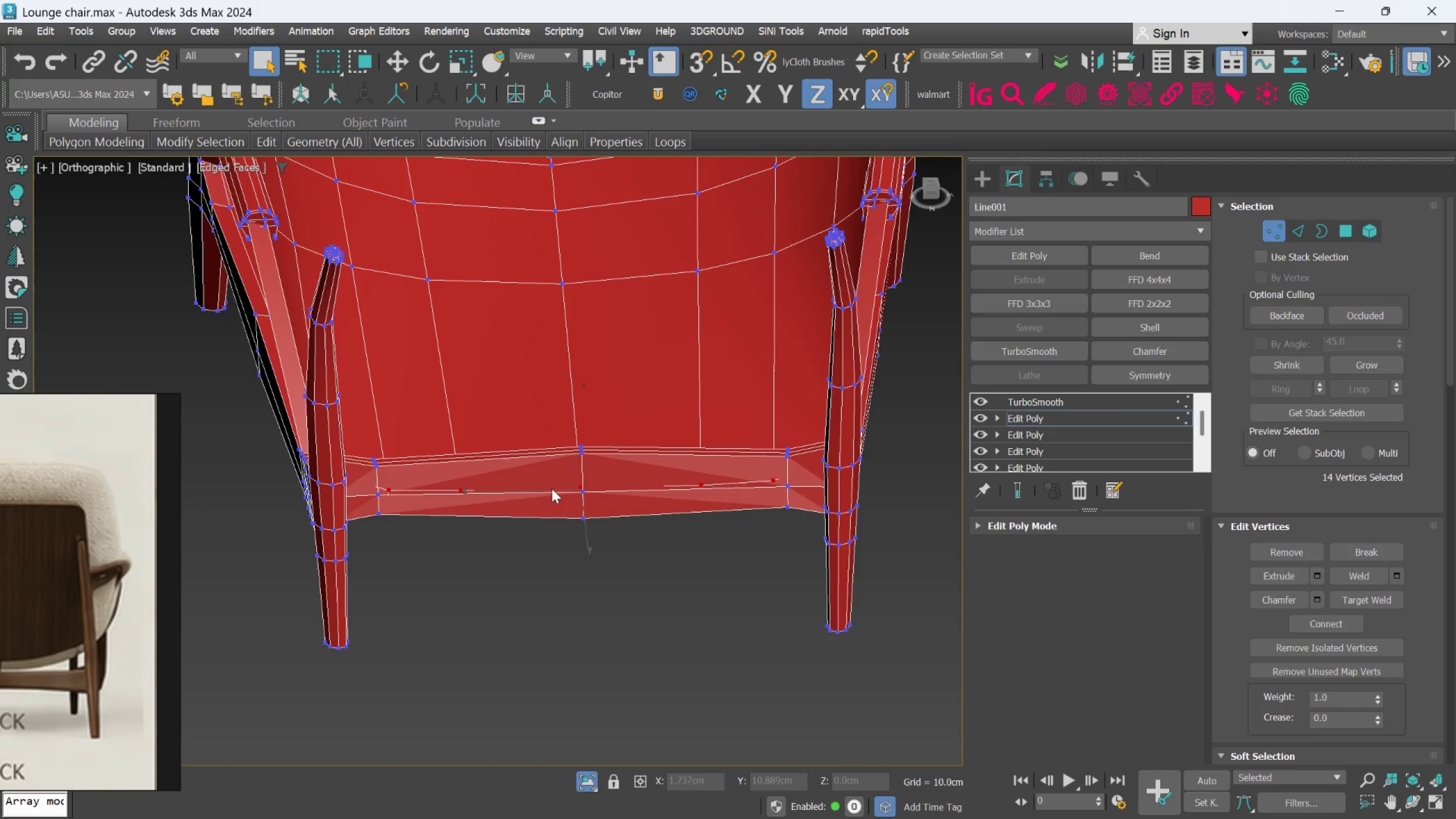 
key(R)
 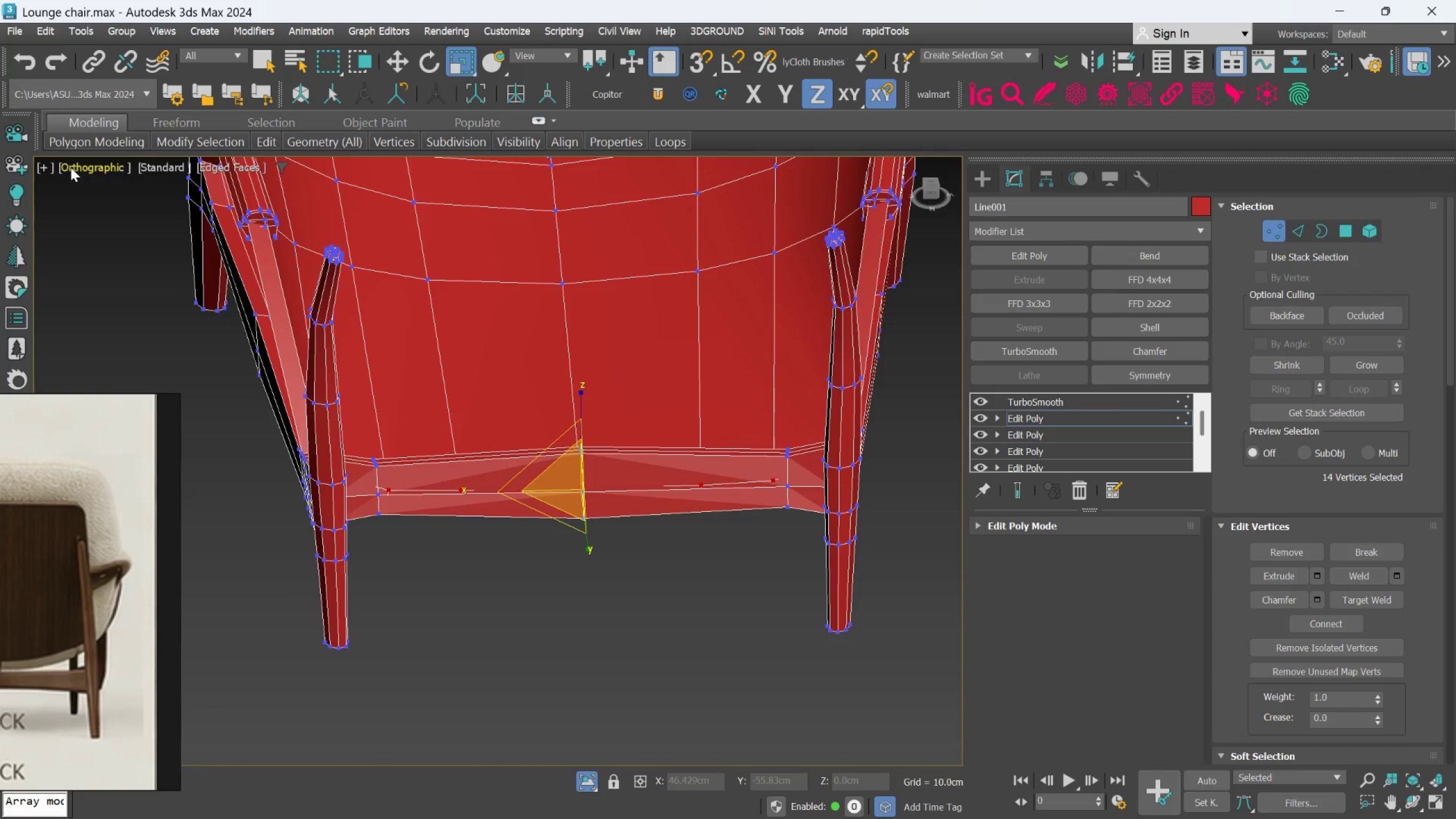 
left_click([71, 166])
 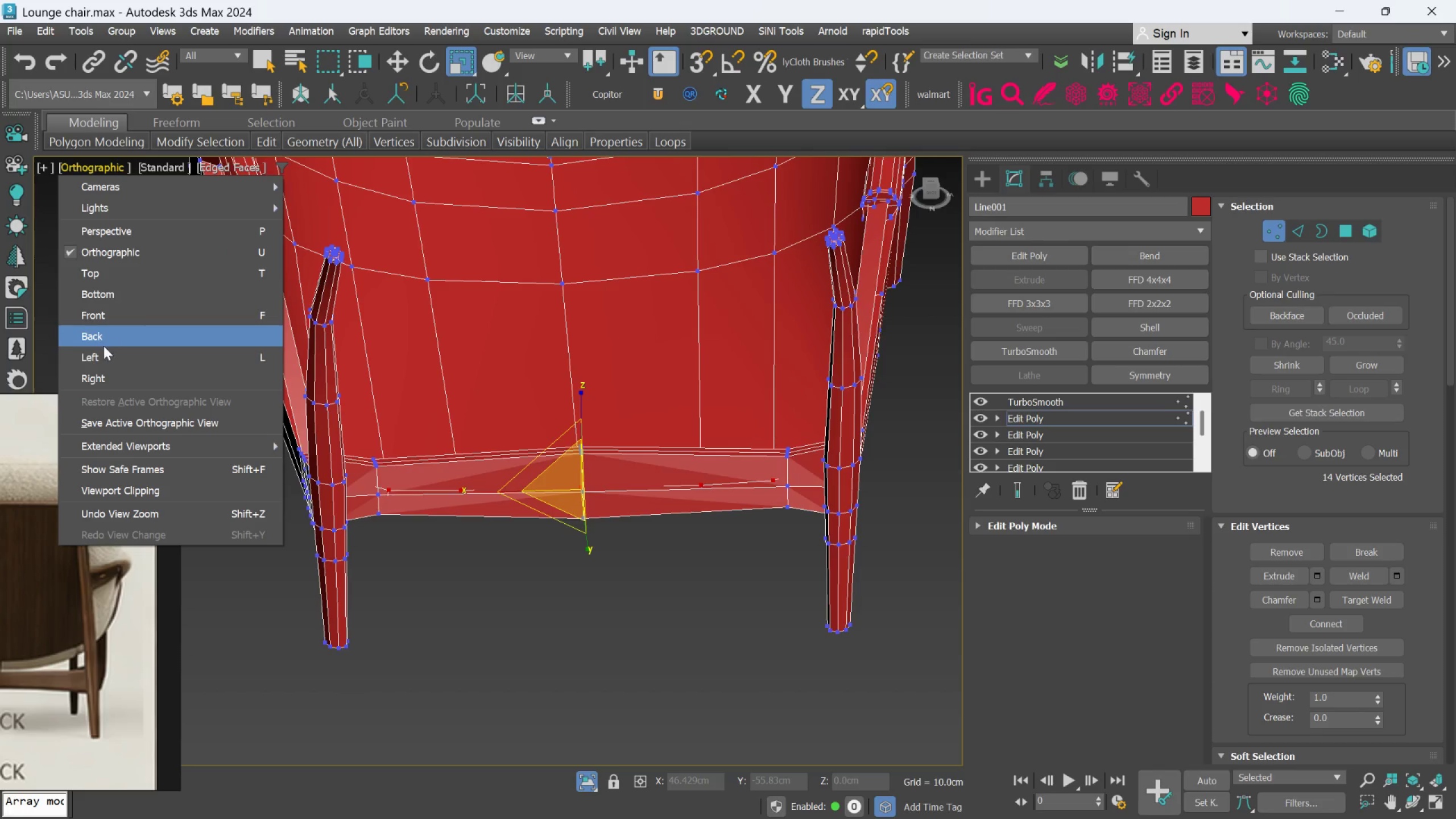 
left_click([105, 334])
 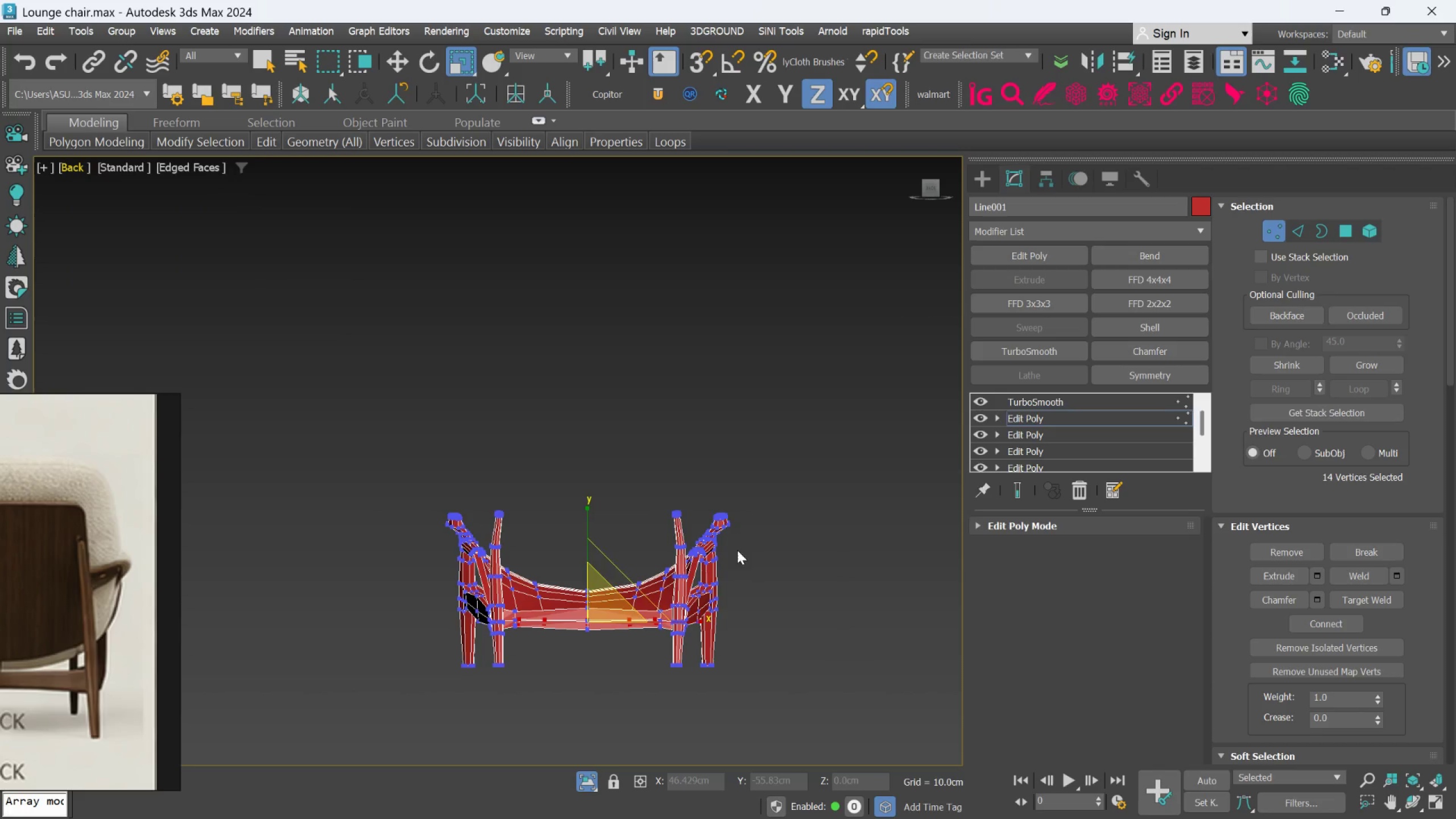 
scroll: coordinate [714, 664], scroll_direction: up, amount: 3.0
 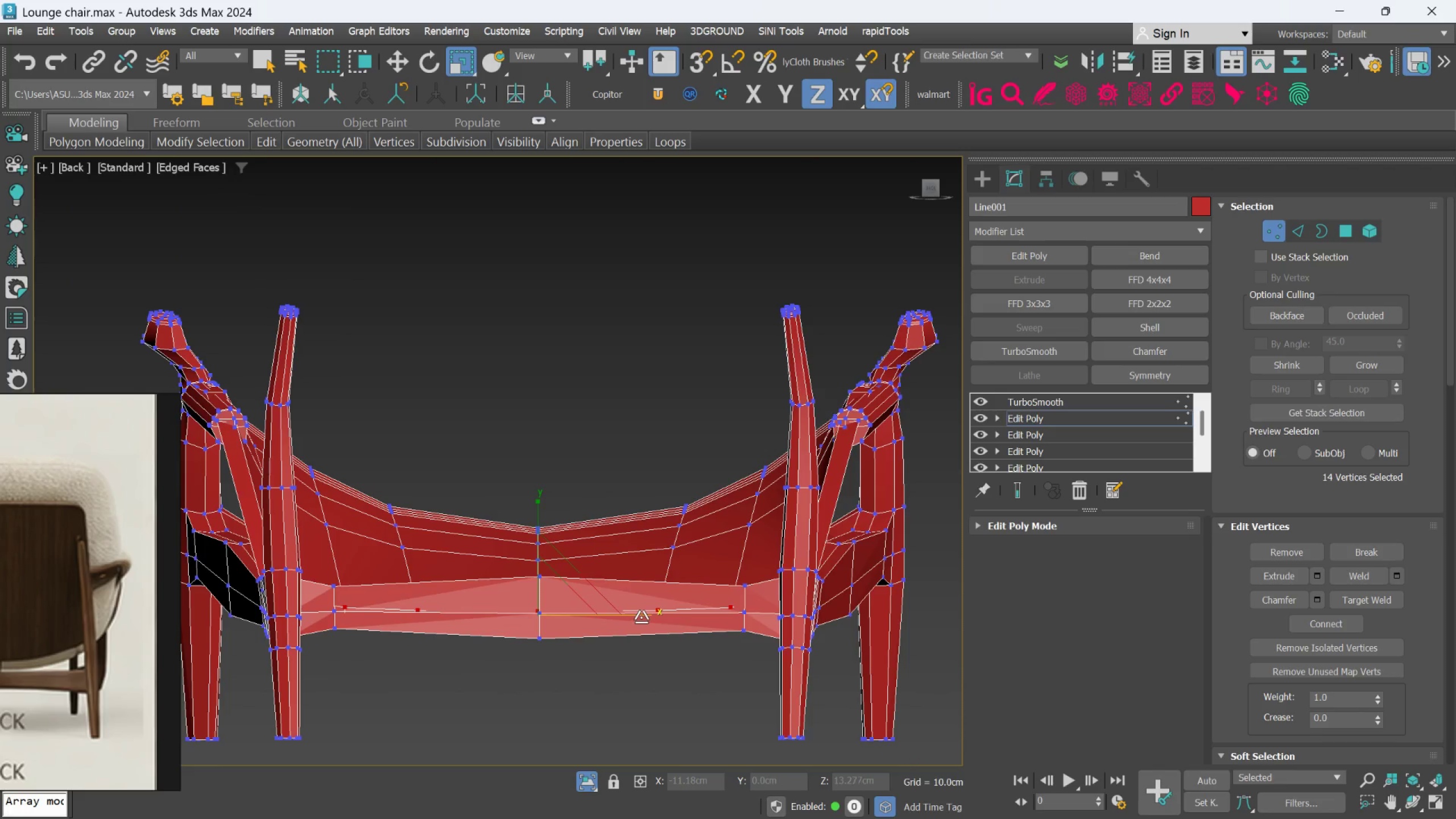 
left_click_drag(start_coordinate=[641, 617], to_coordinate=[638, 619])
 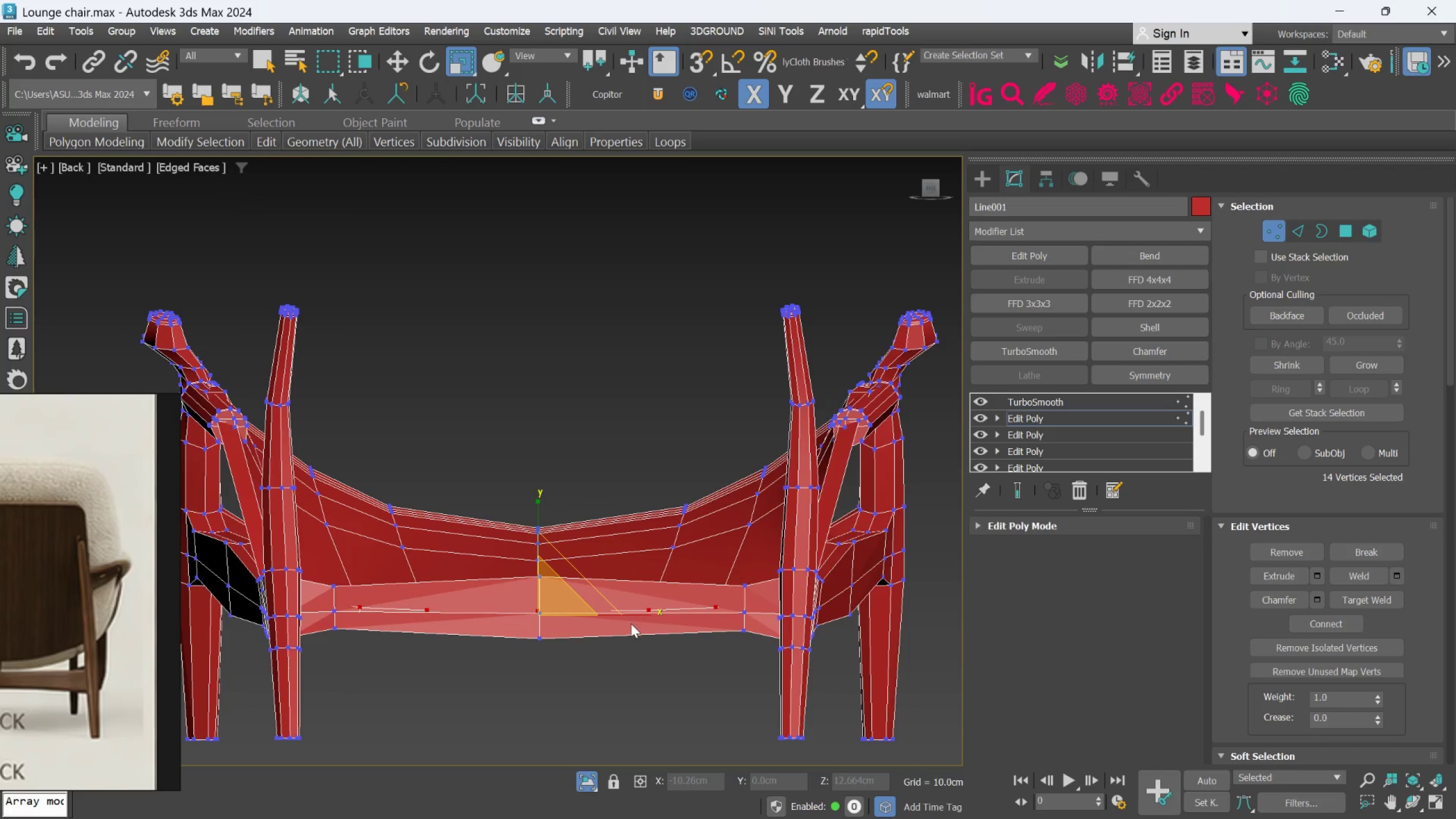 
hold_key(key=AltLeft, duration=1.5)
 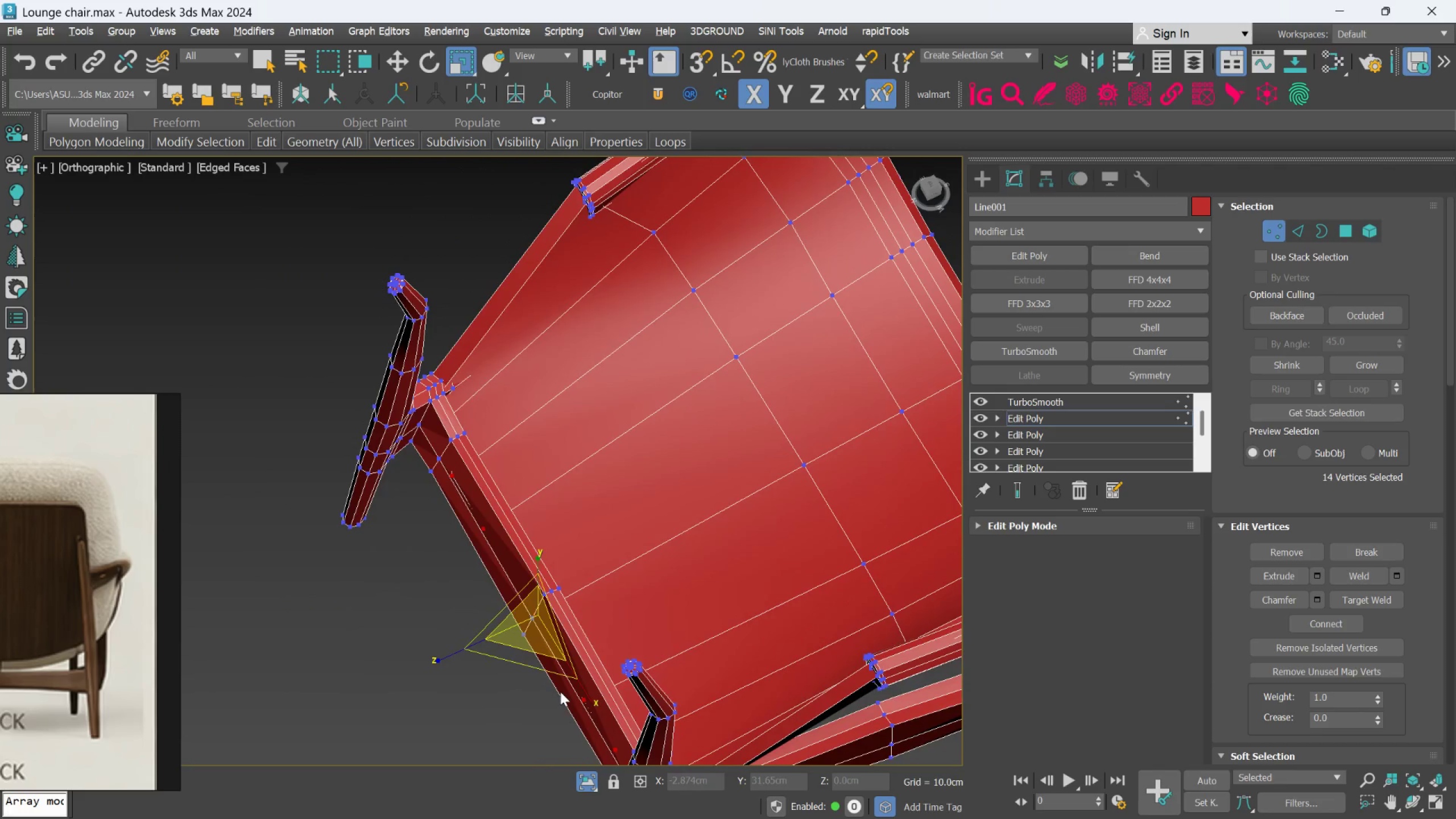 
hold_key(key=AltLeft, duration=0.69)
 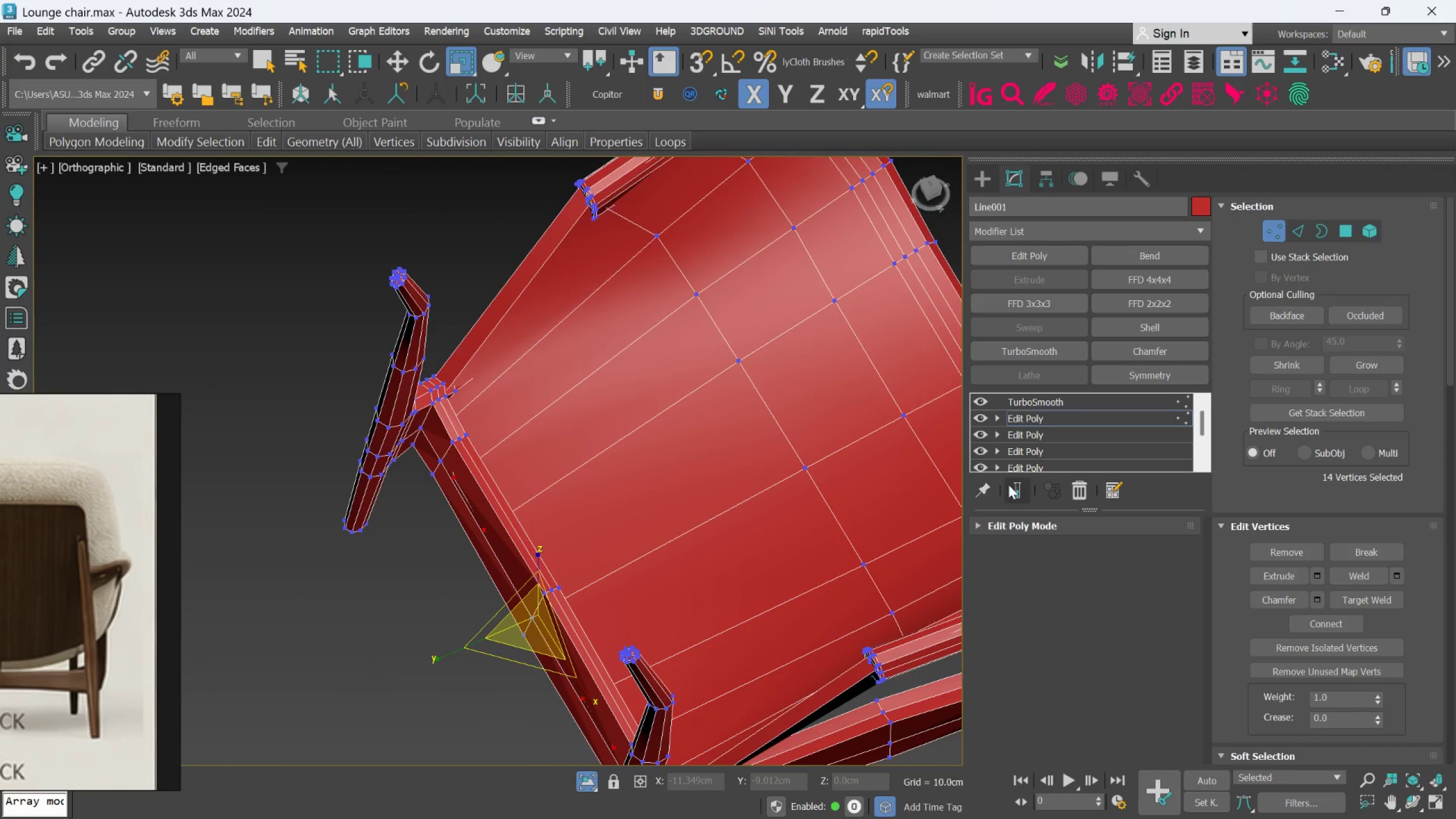 
left_click([1008, 485])
 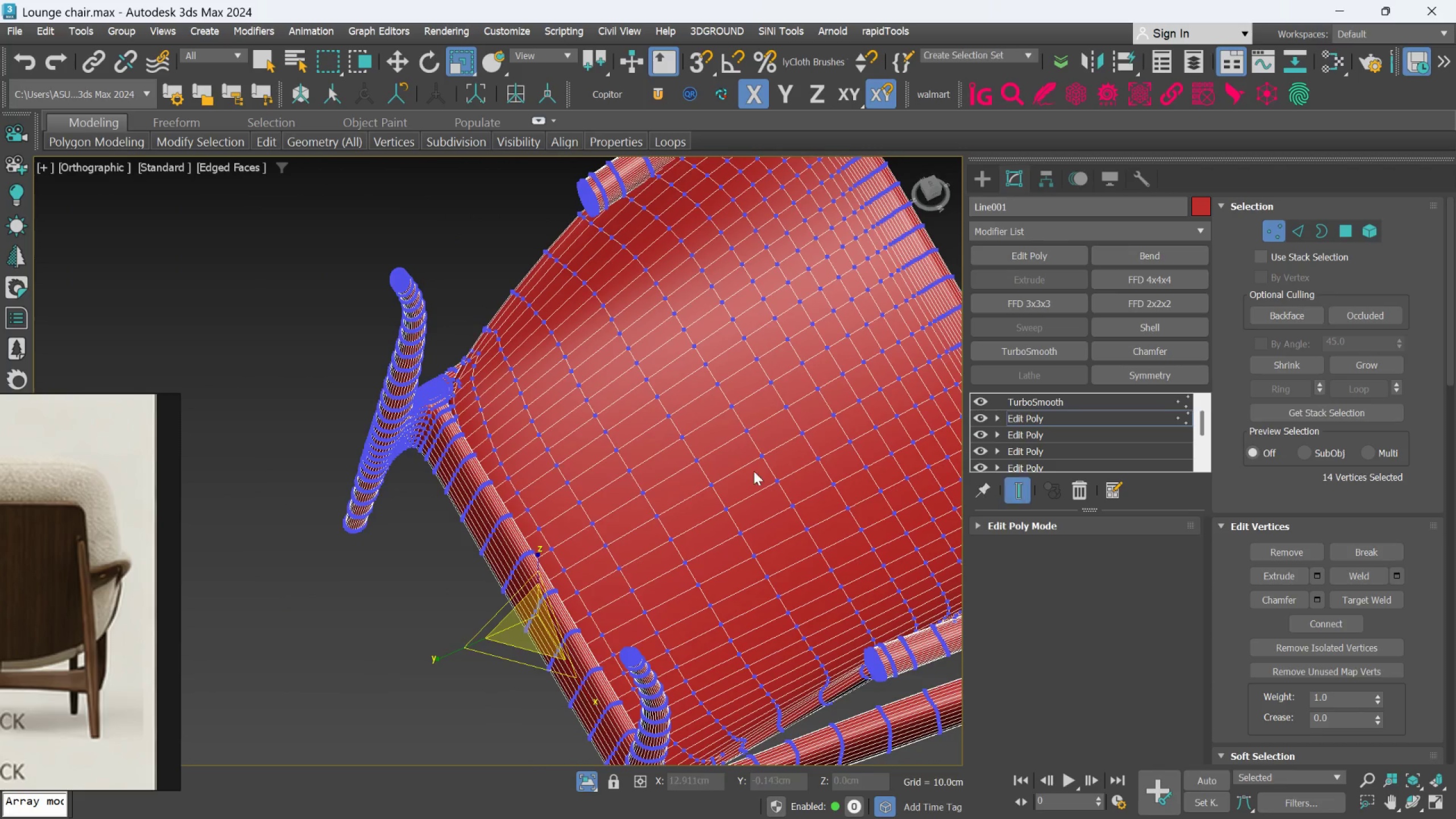 
hold_key(key=AltLeft, duration=0.61)
 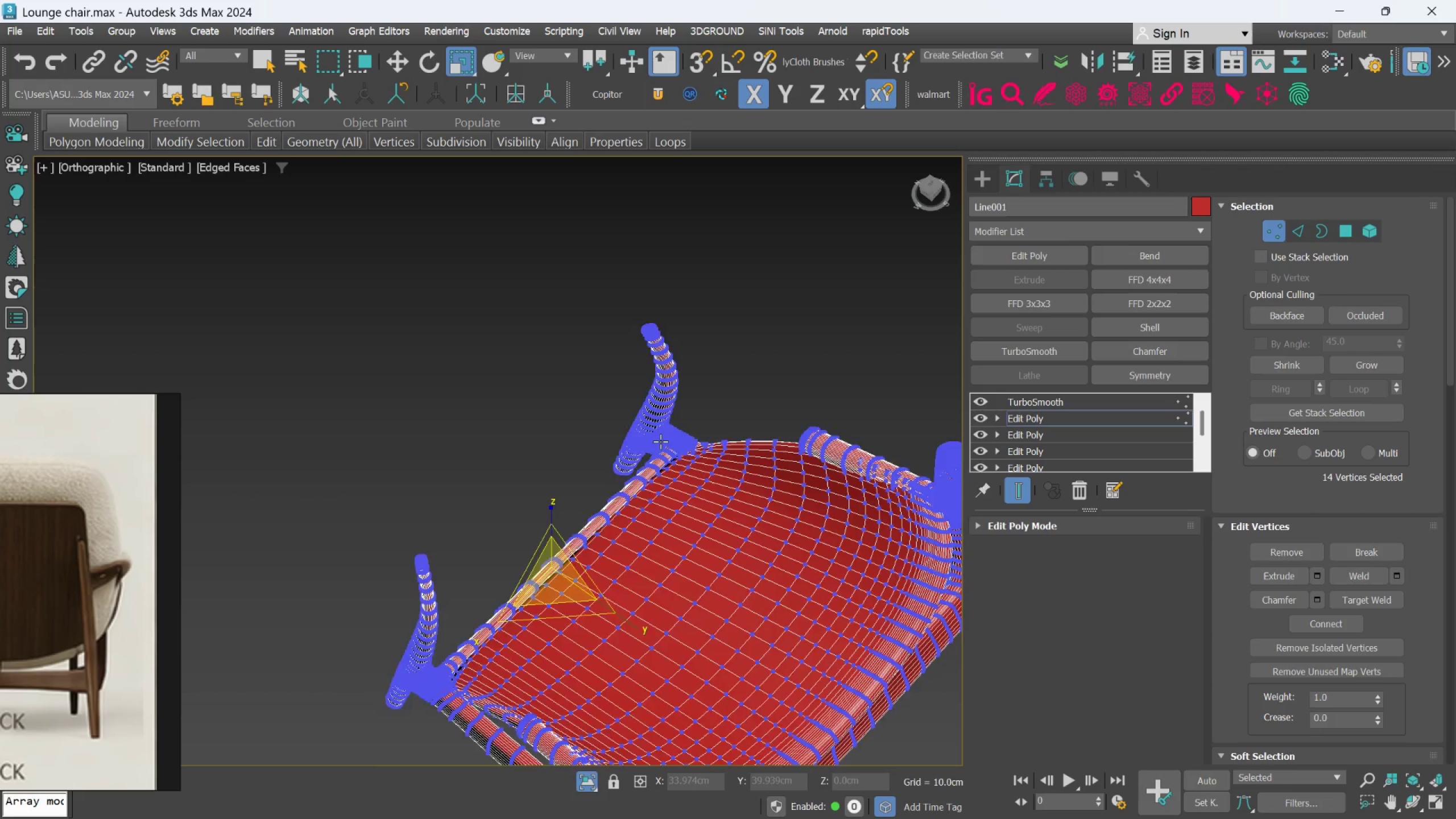 
scroll: coordinate [583, 452], scroll_direction: down, amount: 1.0
 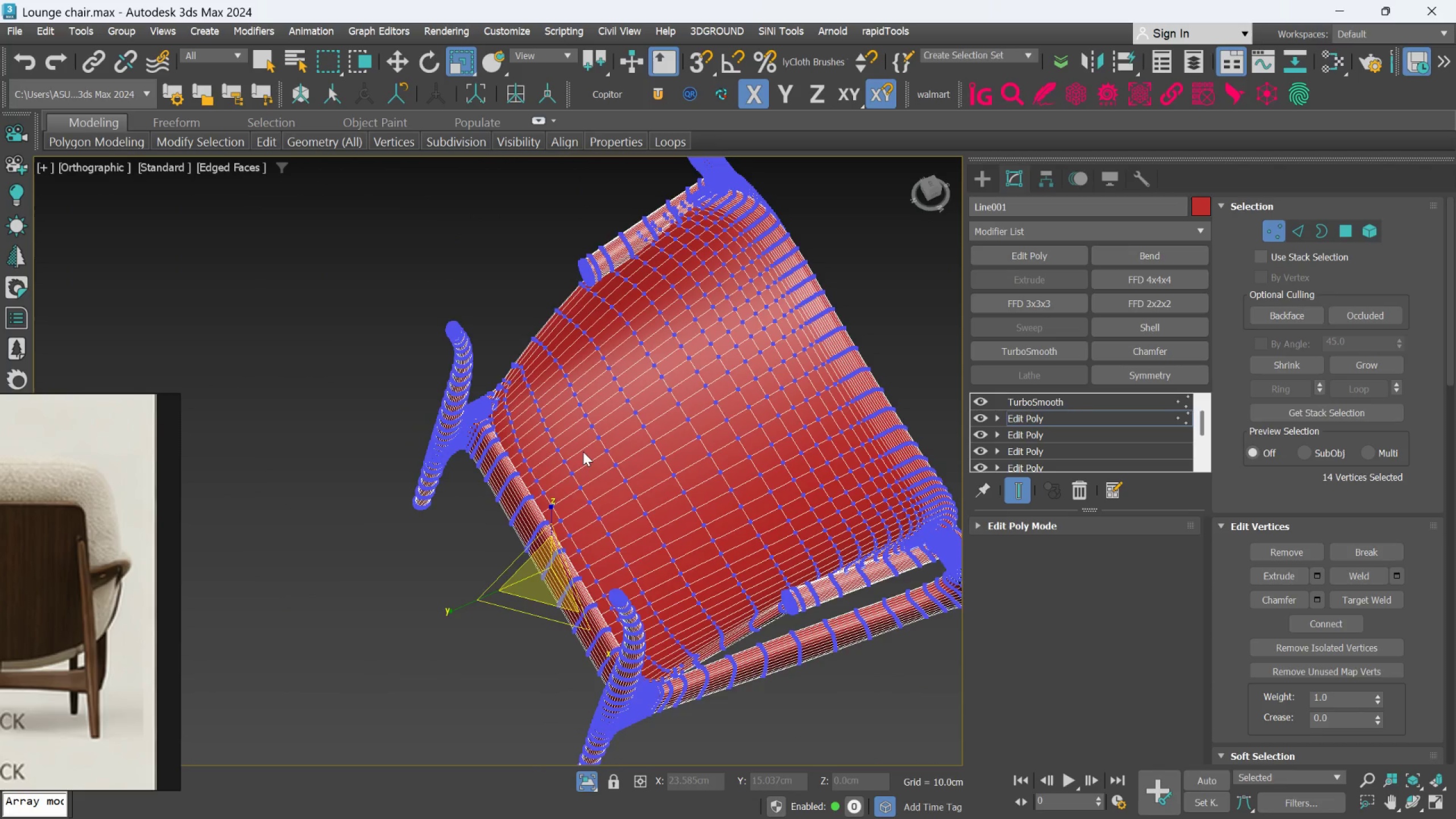 
scroll: coordinate [740, 464], scroll_direction: up, amount: 6.0
 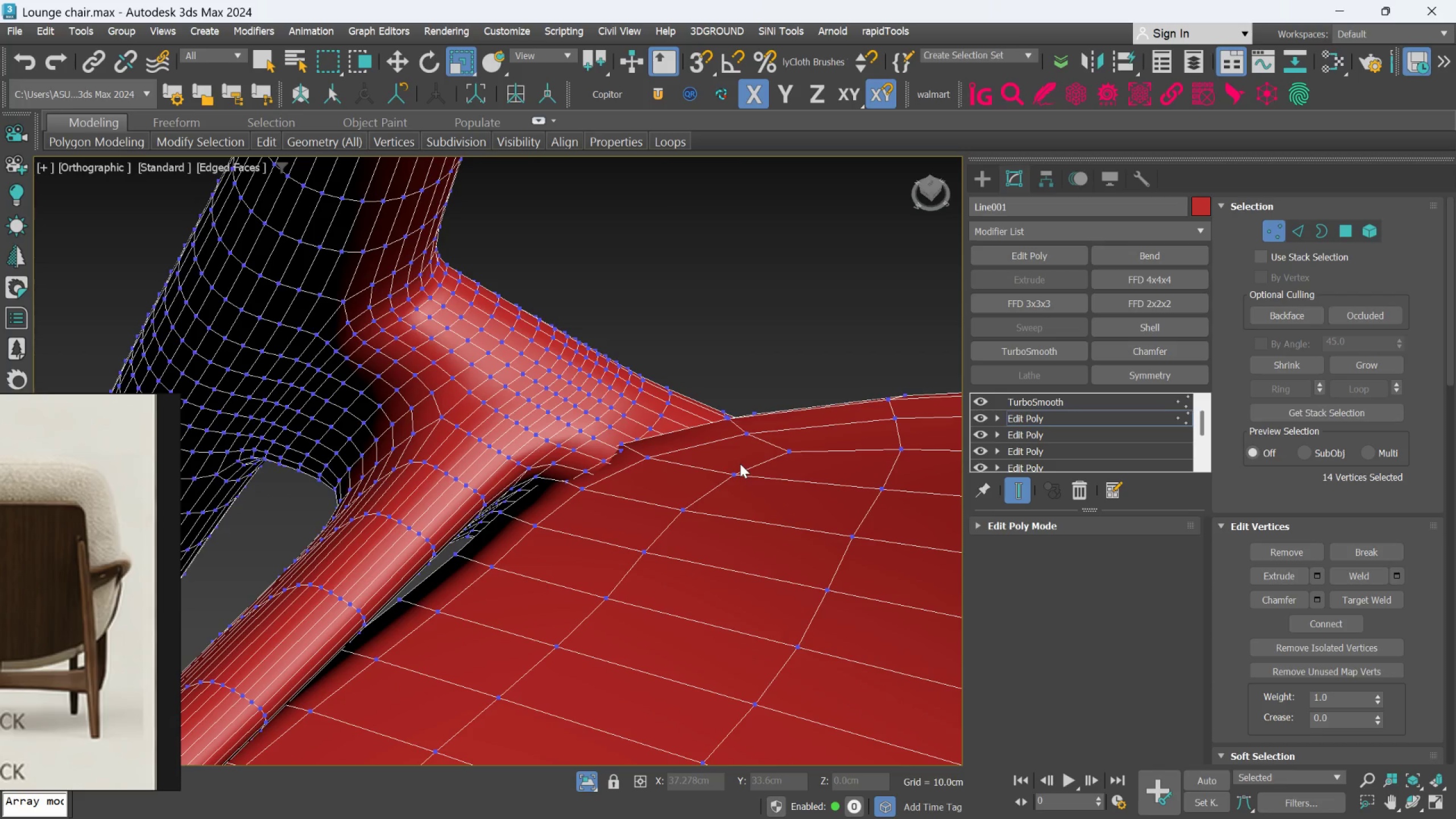 
scroll: coordinate [738, 478], scroll_direction: down, amount: 4.0
 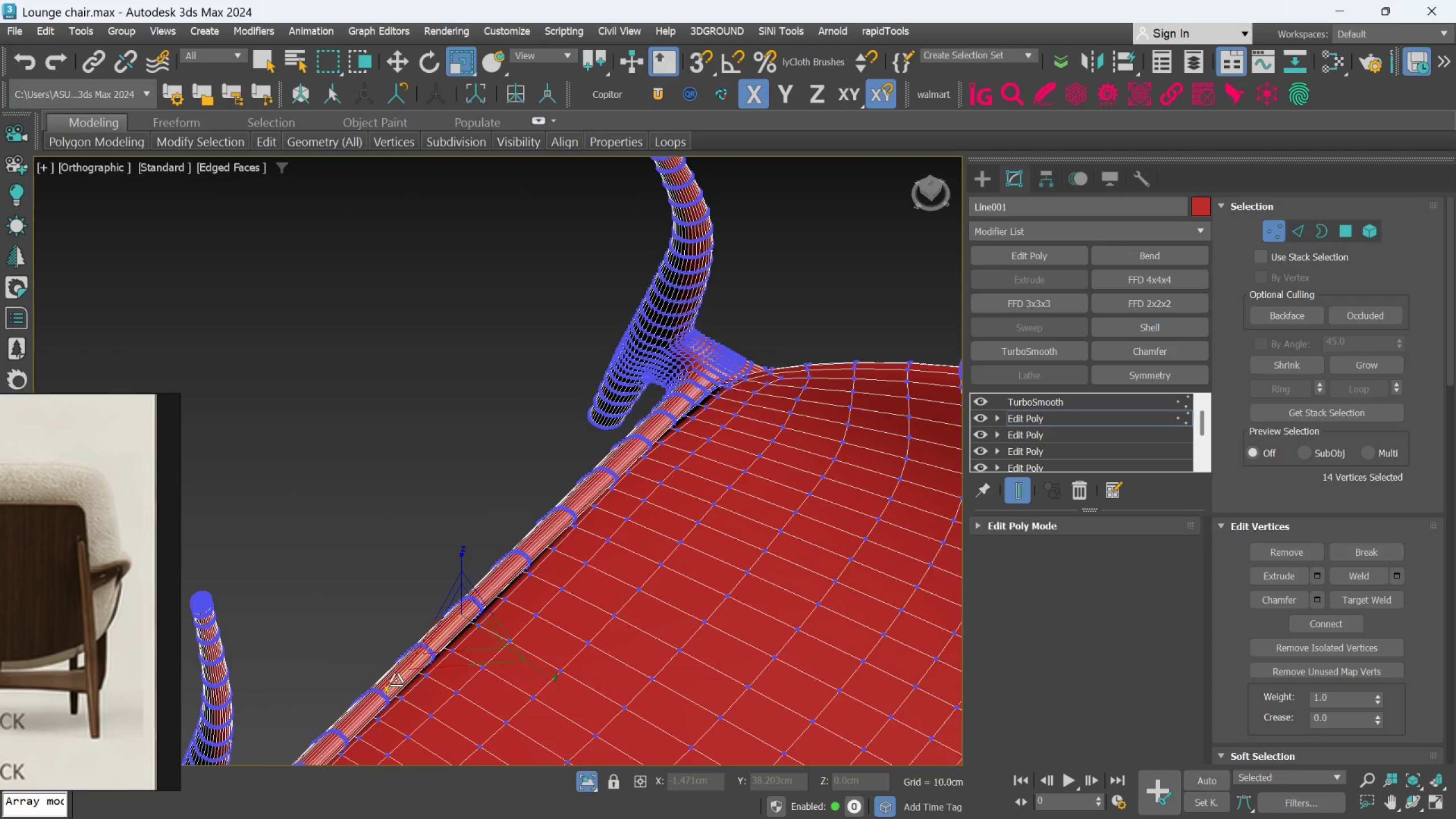 
left_click_drag(start_coordinate=[396, 681], to_coordinate=[399, 679])
 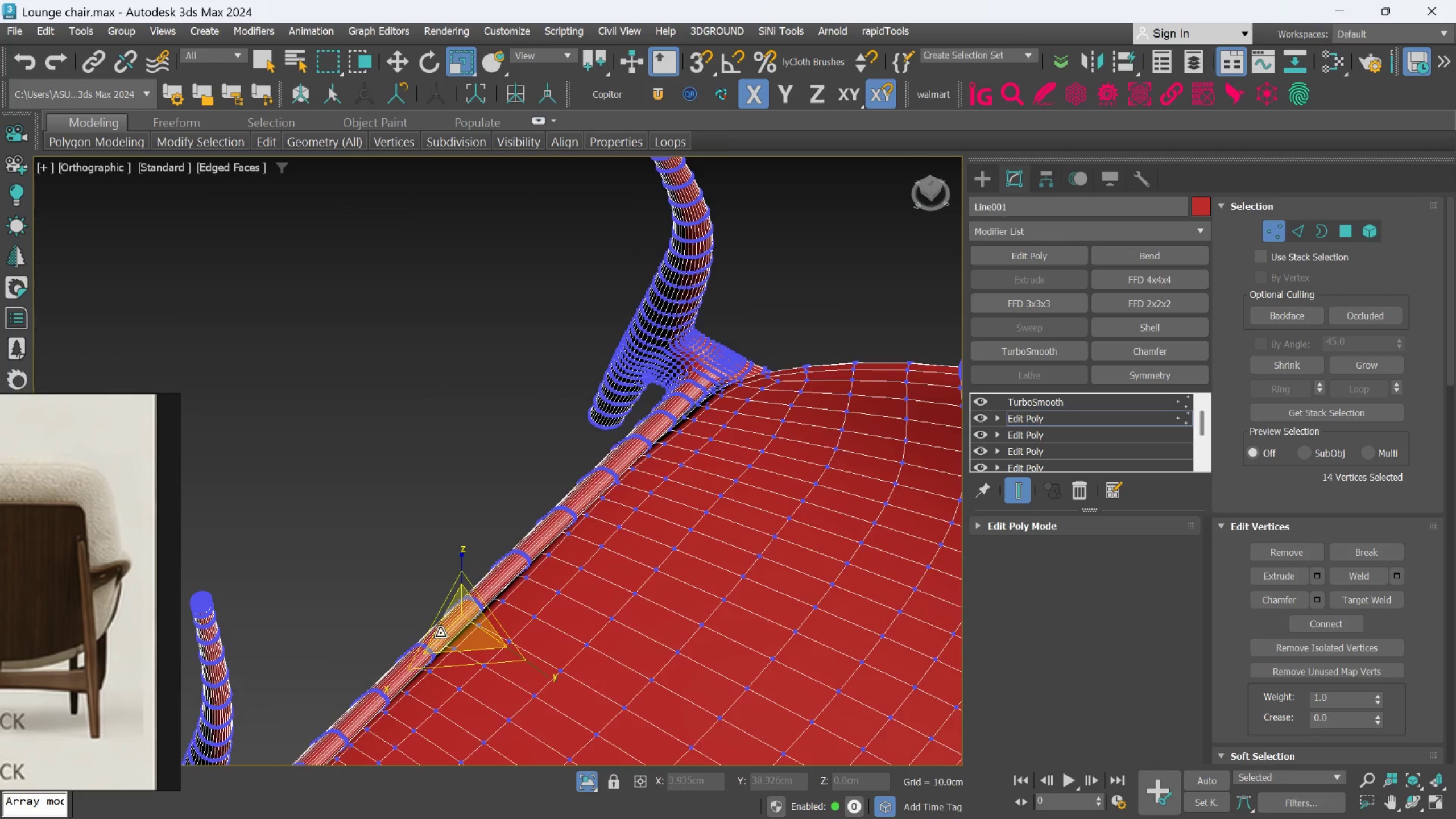 
hold_key(key=AltLeft, duration=1.11)
 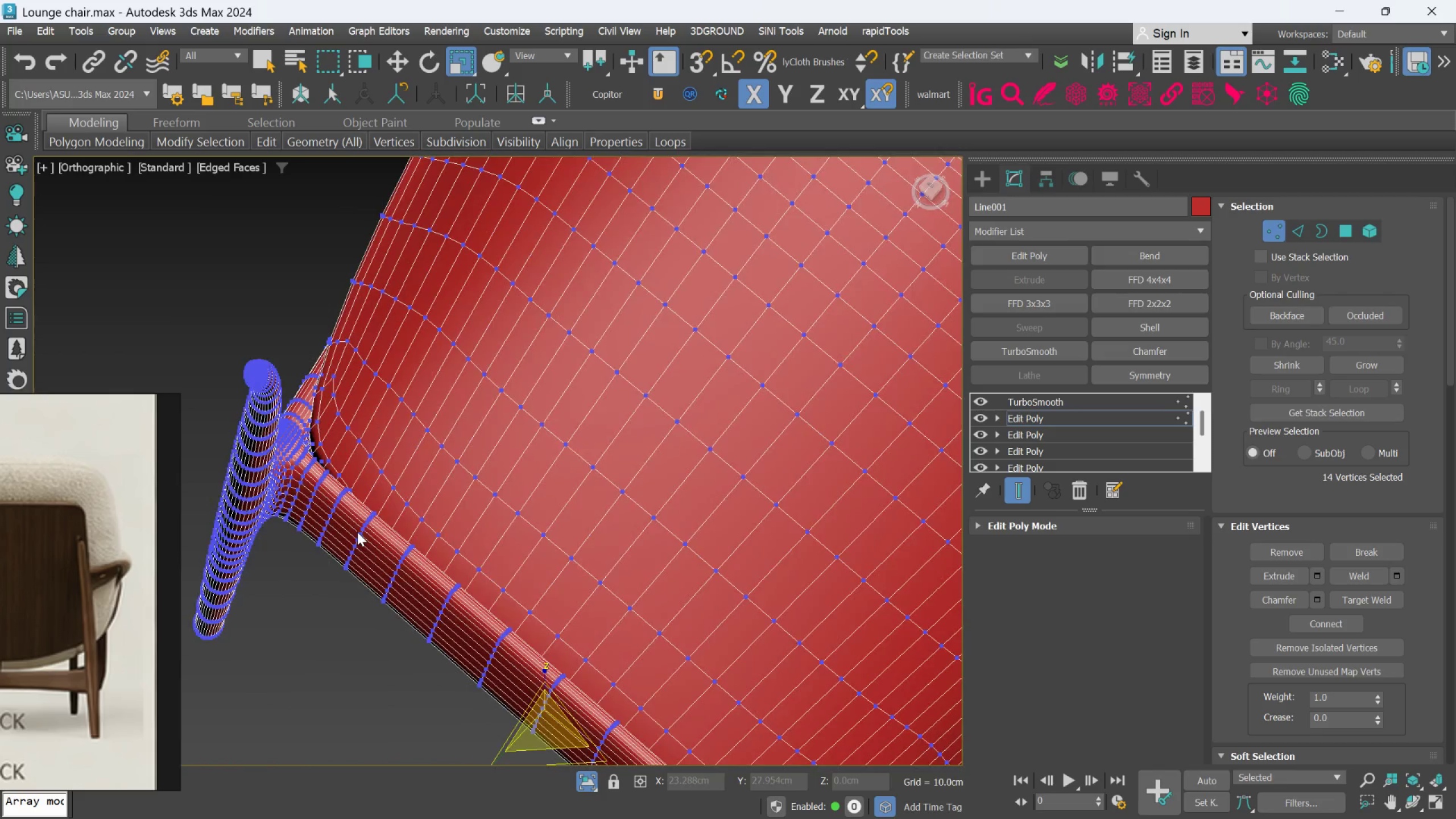 
scroll: coordinate [440, 633], scroll_direction: down, amount: 2.0
 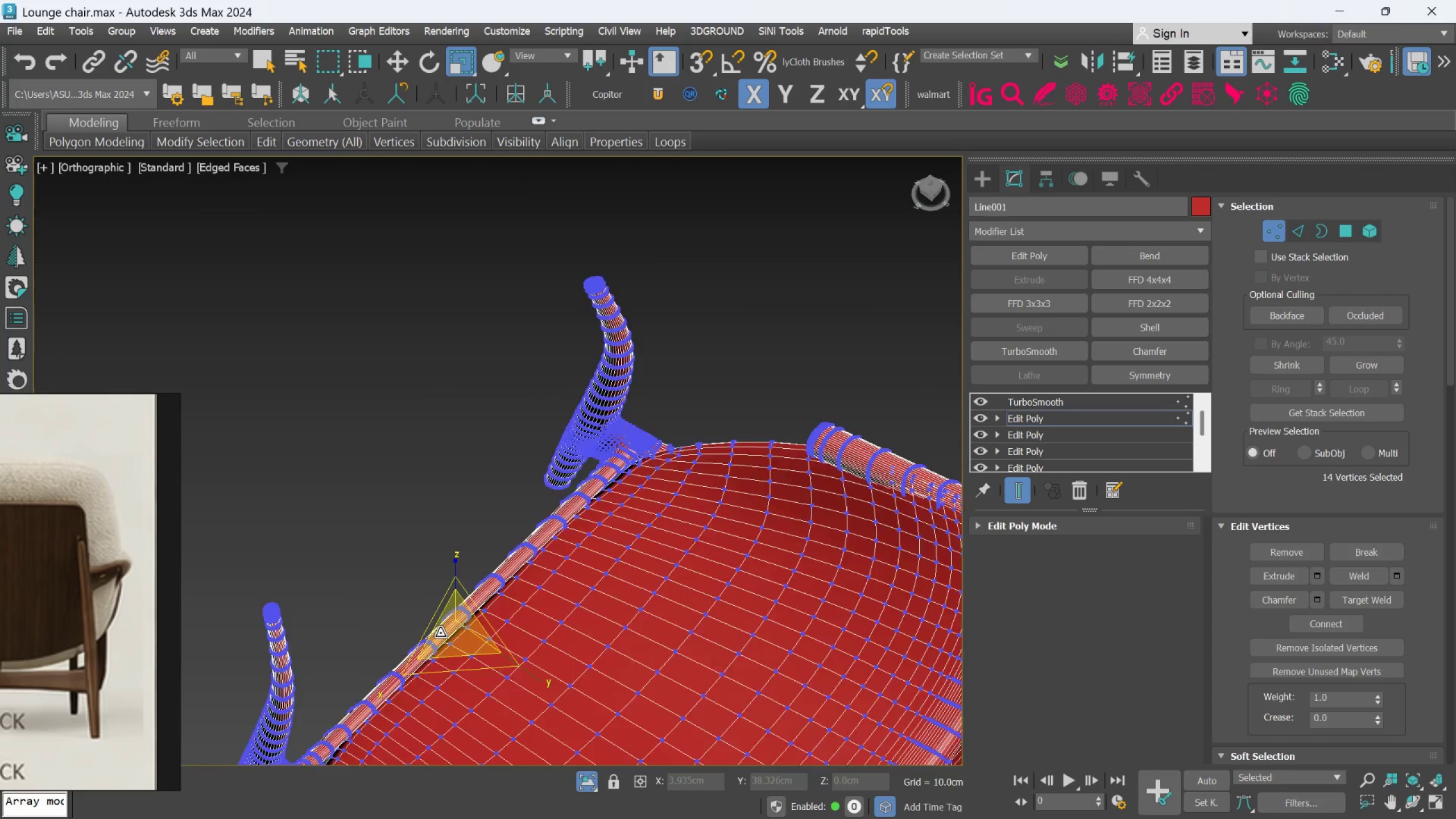 
hold_key(key=AltLeft, duration=1.33)
scroll: coordinate [357, 536], scroll_direction: up, amount: 2.0
 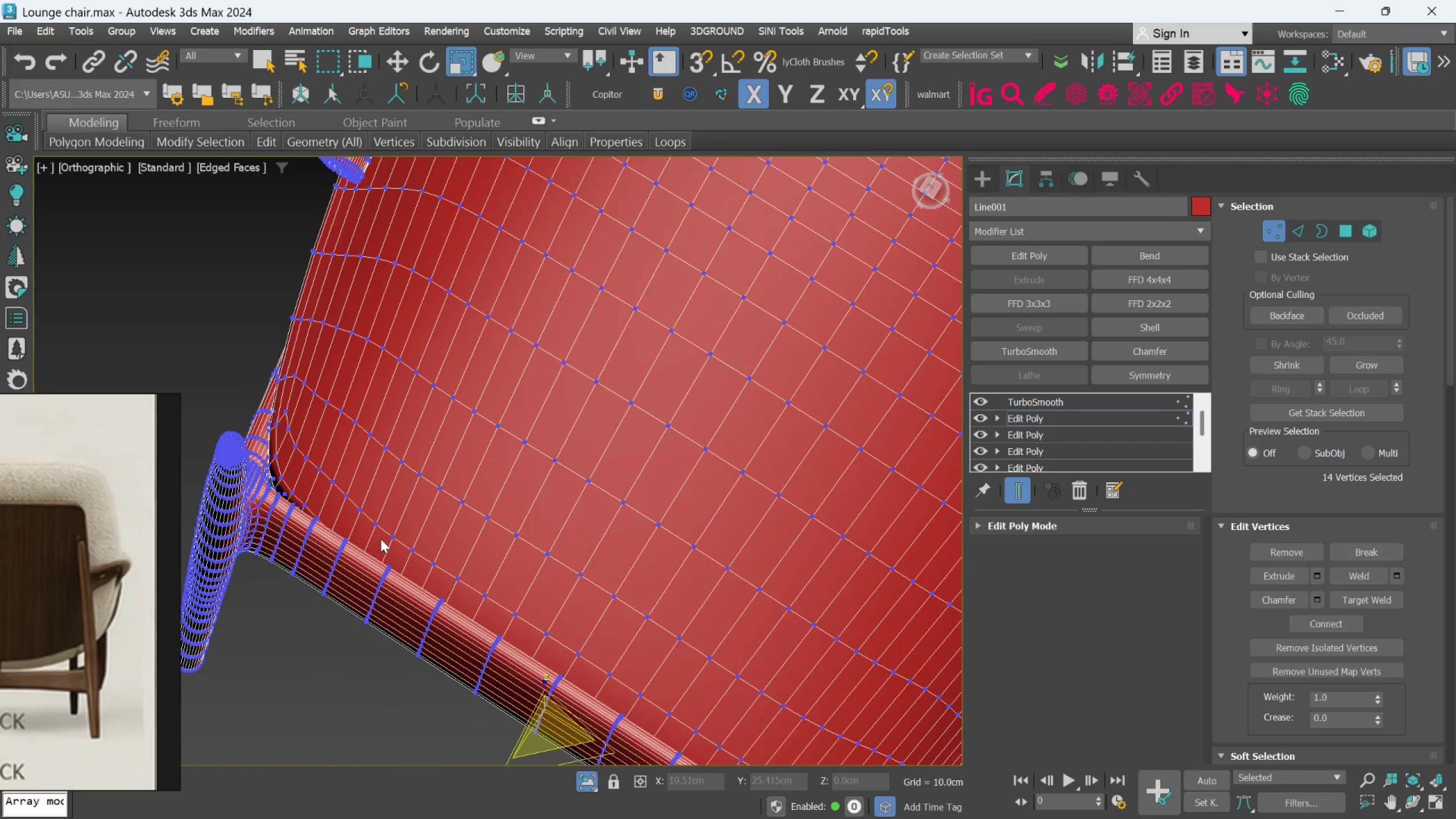 
key(W)
 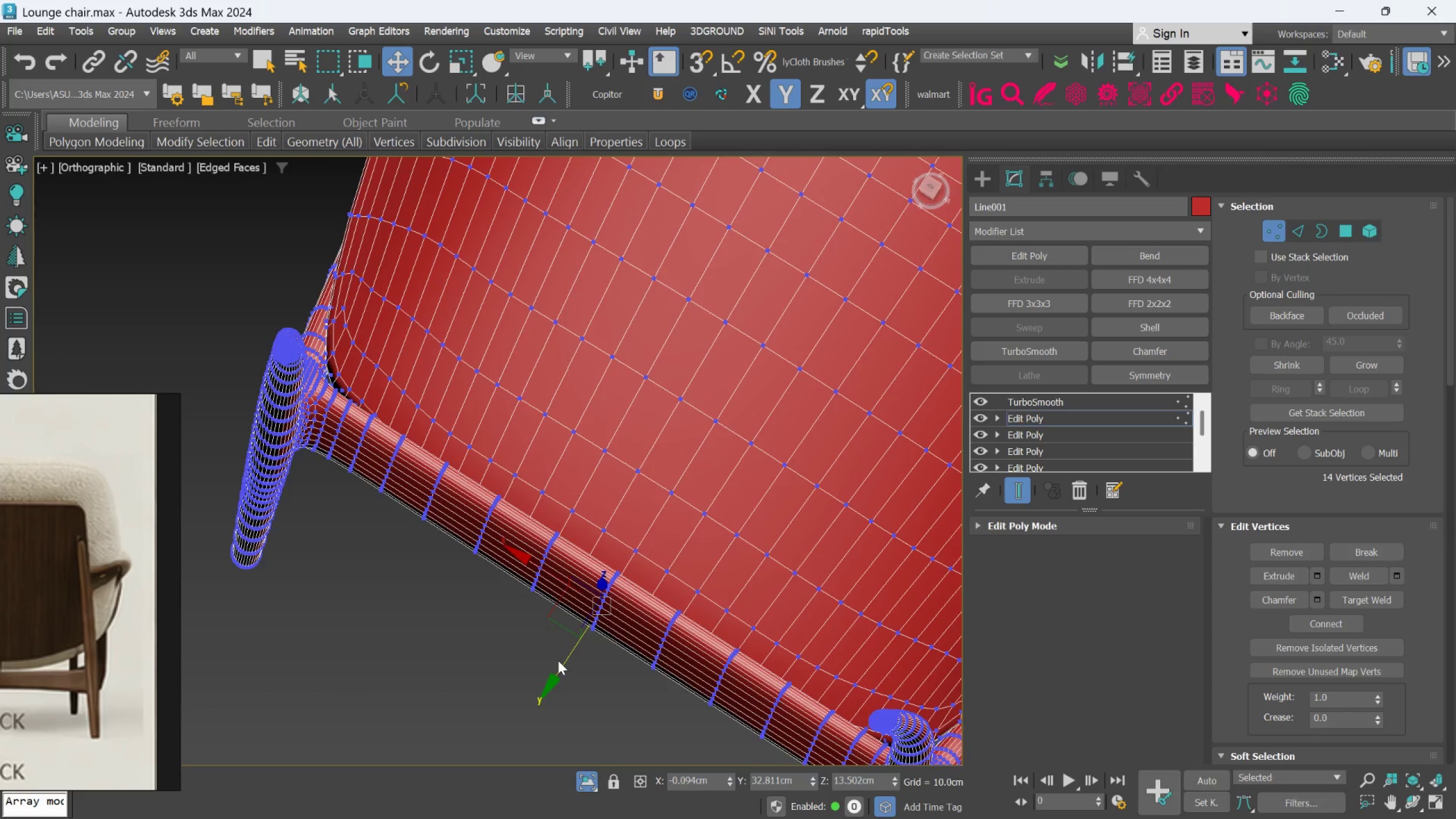 
left_click_drag(start_coordinate=[559, 667], to_coordinate=[559, 686])
 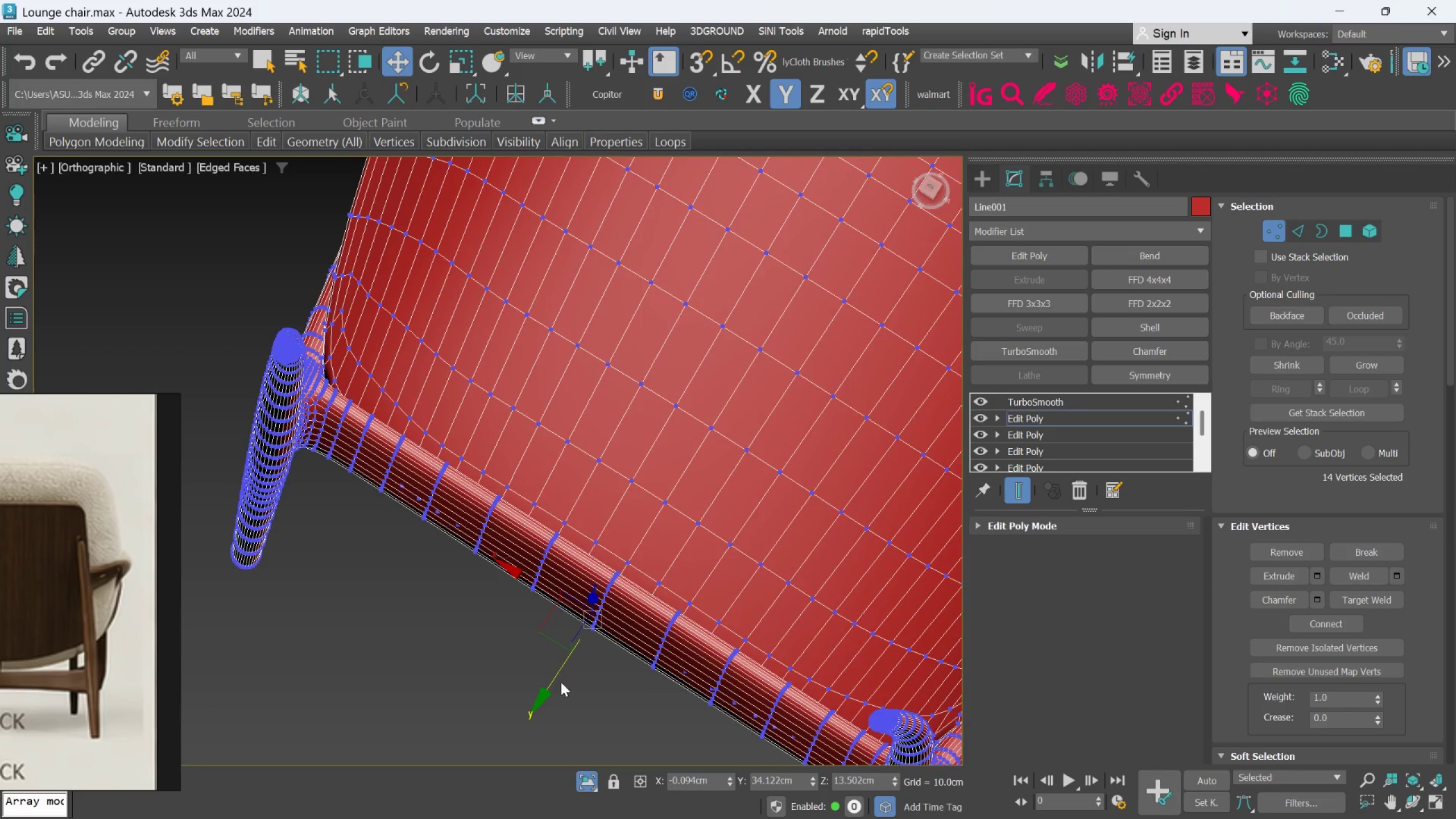 
scroll: coordinate [561, 682], scroll_direction: down, amount: 2.0
 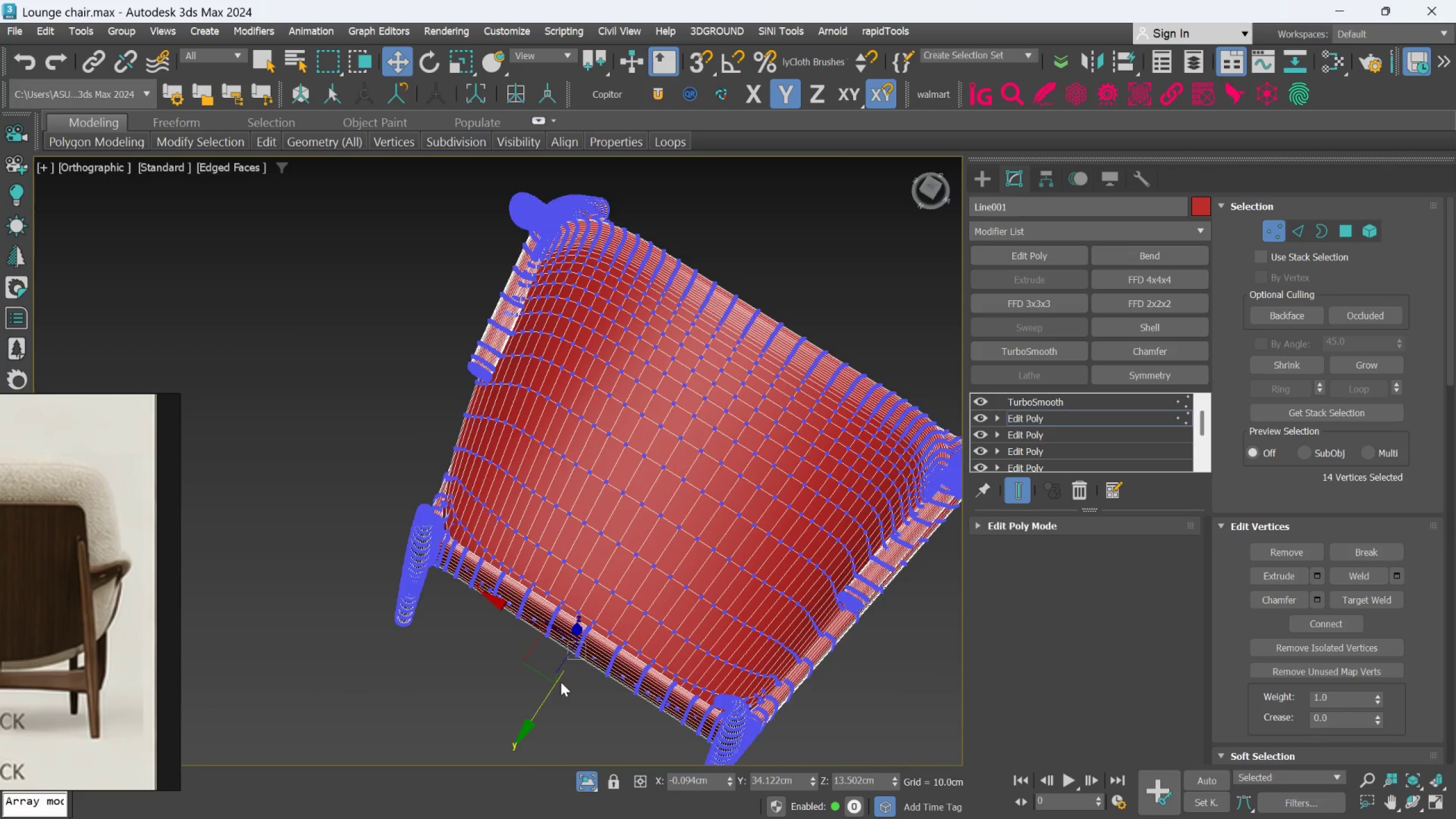 
hold_key(key=AltLeft, duration=0.94)
 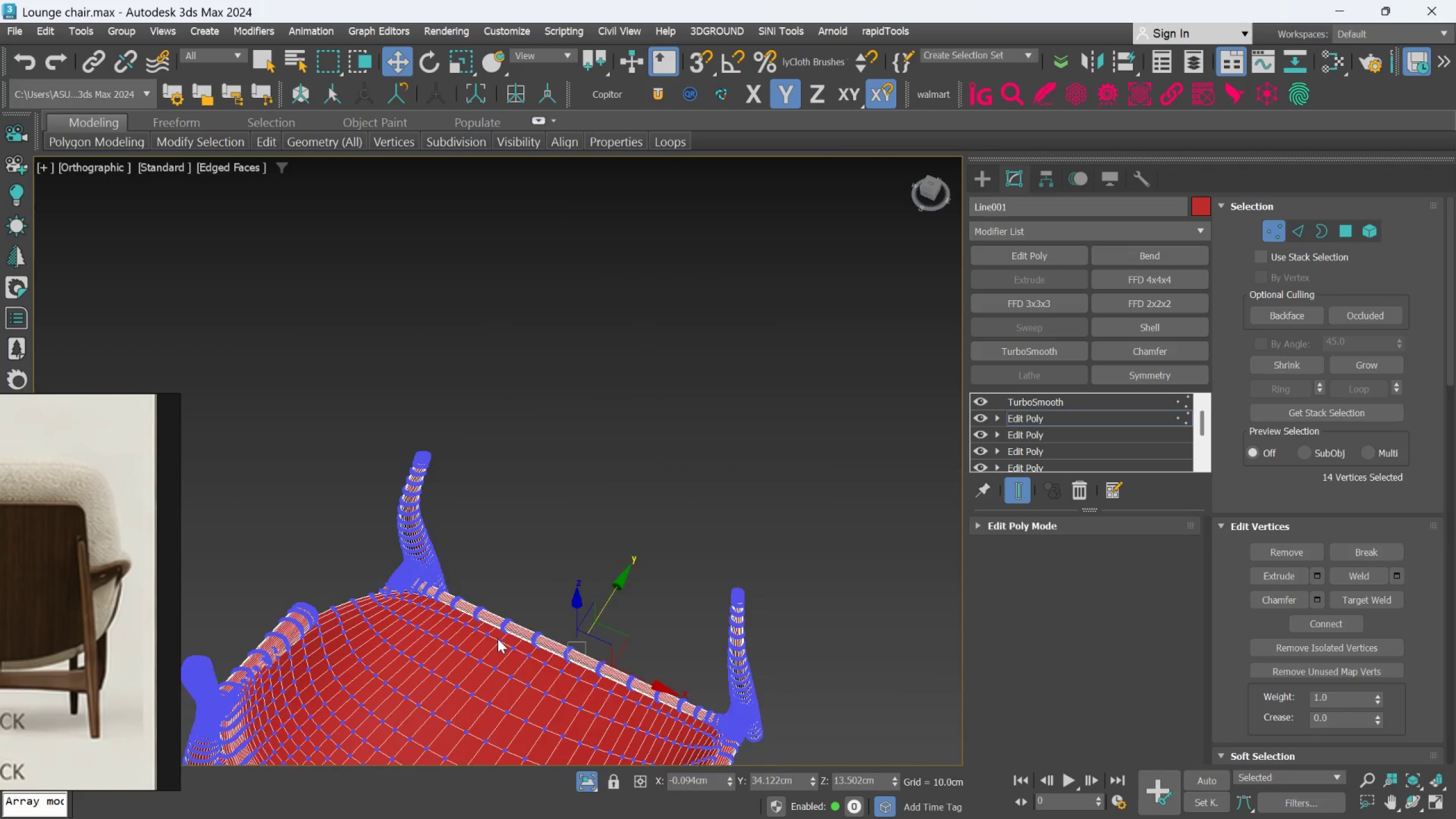 
scroll: coordinate [374, 536], scroll_direction: up, amount: 5.0
 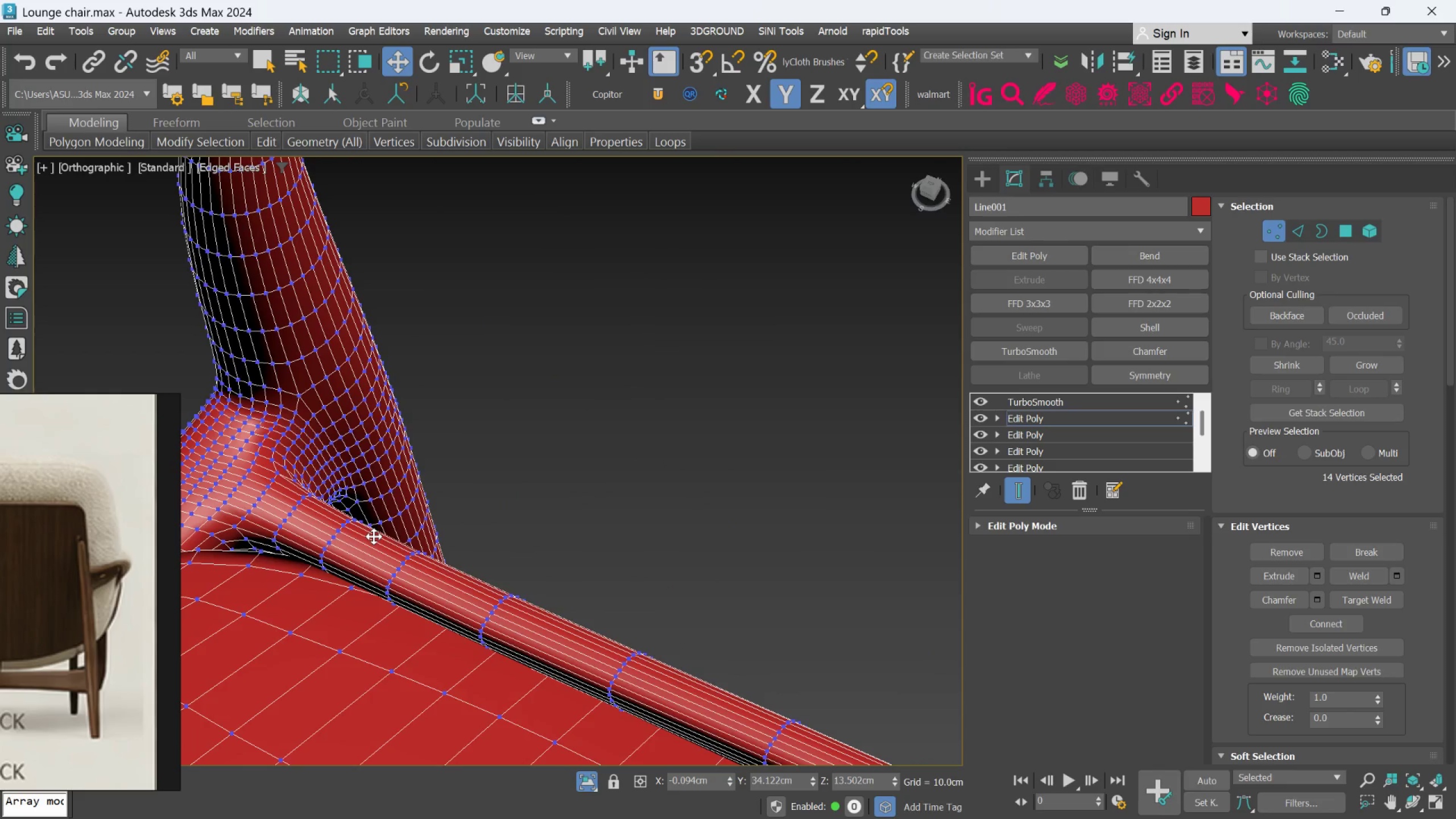 
hold_key(key=AltLeft, duration=0.86)
 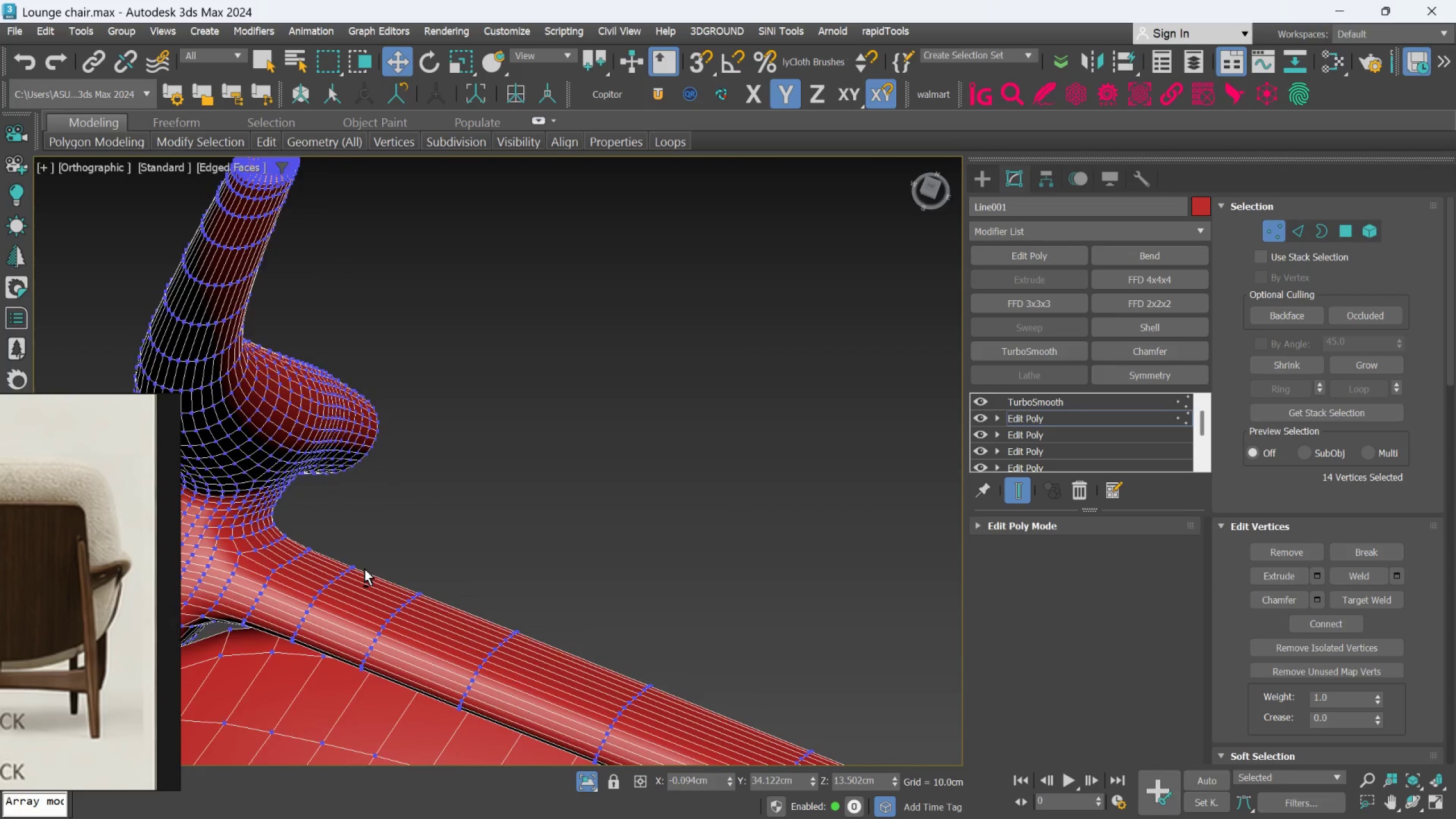 
scroll: coordinate [377, 579], scroll_direction: down, amount: 2.0
 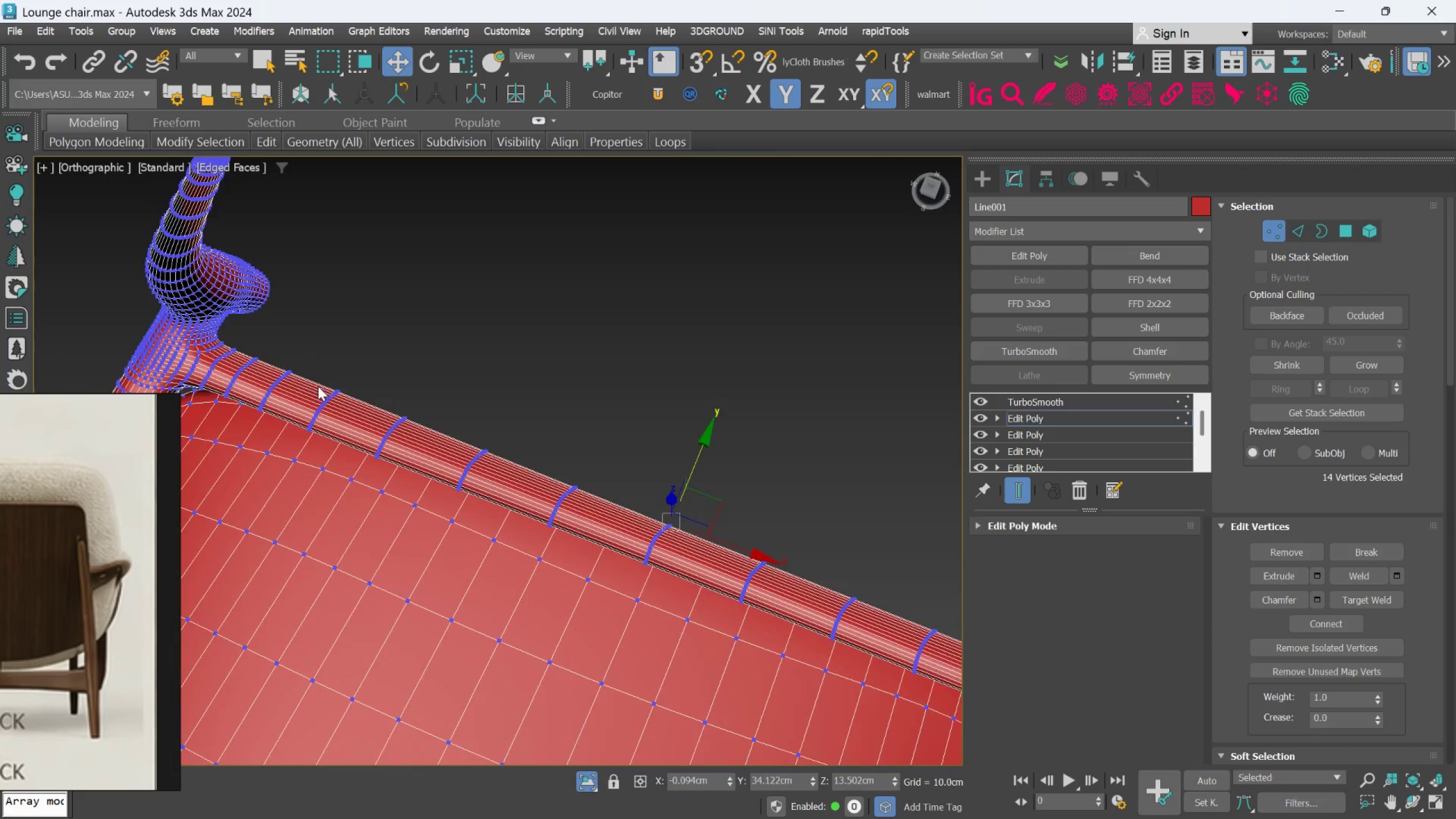 
hold_key(key=AltLeft, duration=0.59)
 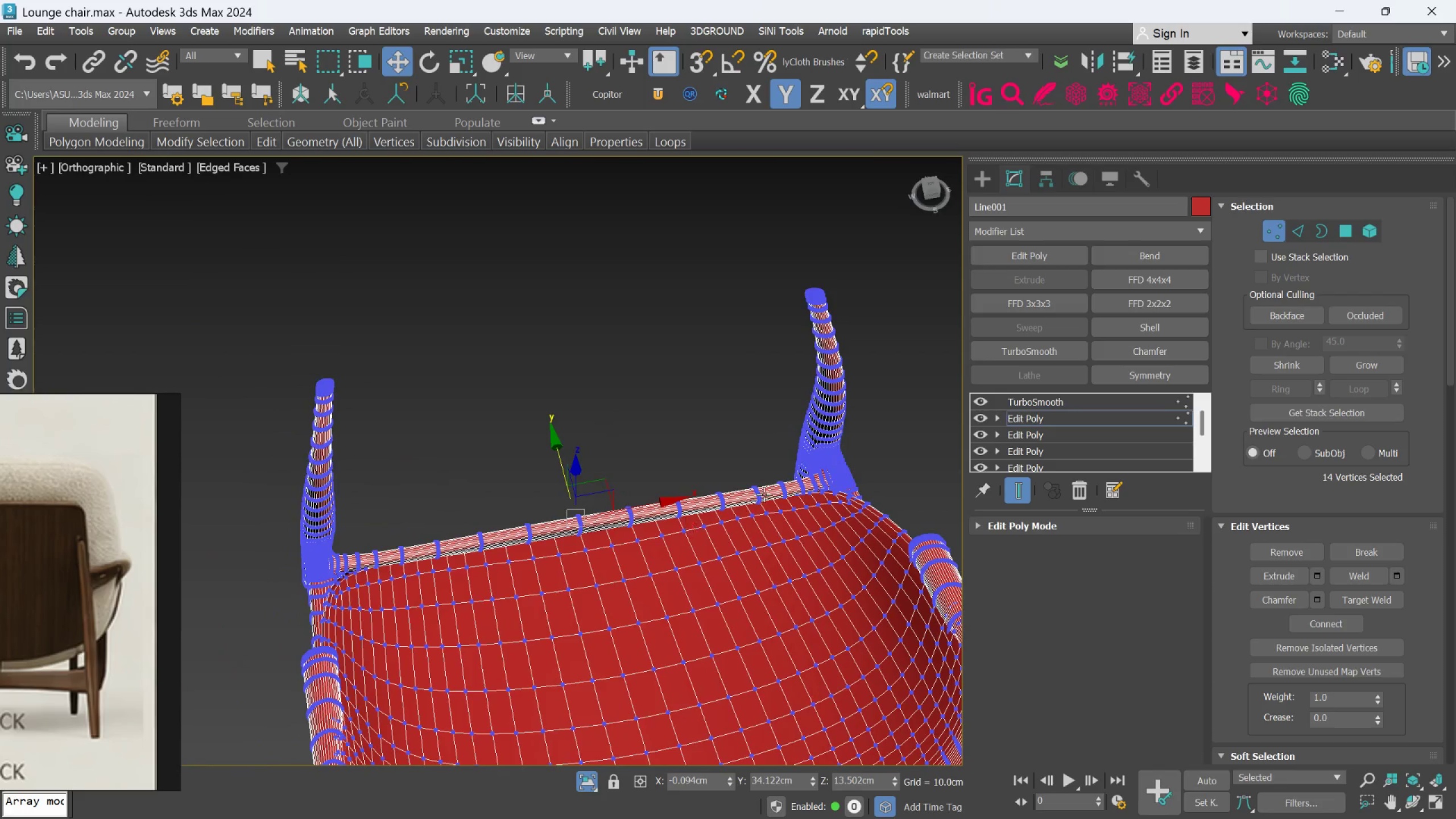 
scroll: coordinate [490, 534], scroll_direction: down, amount: 2.0
 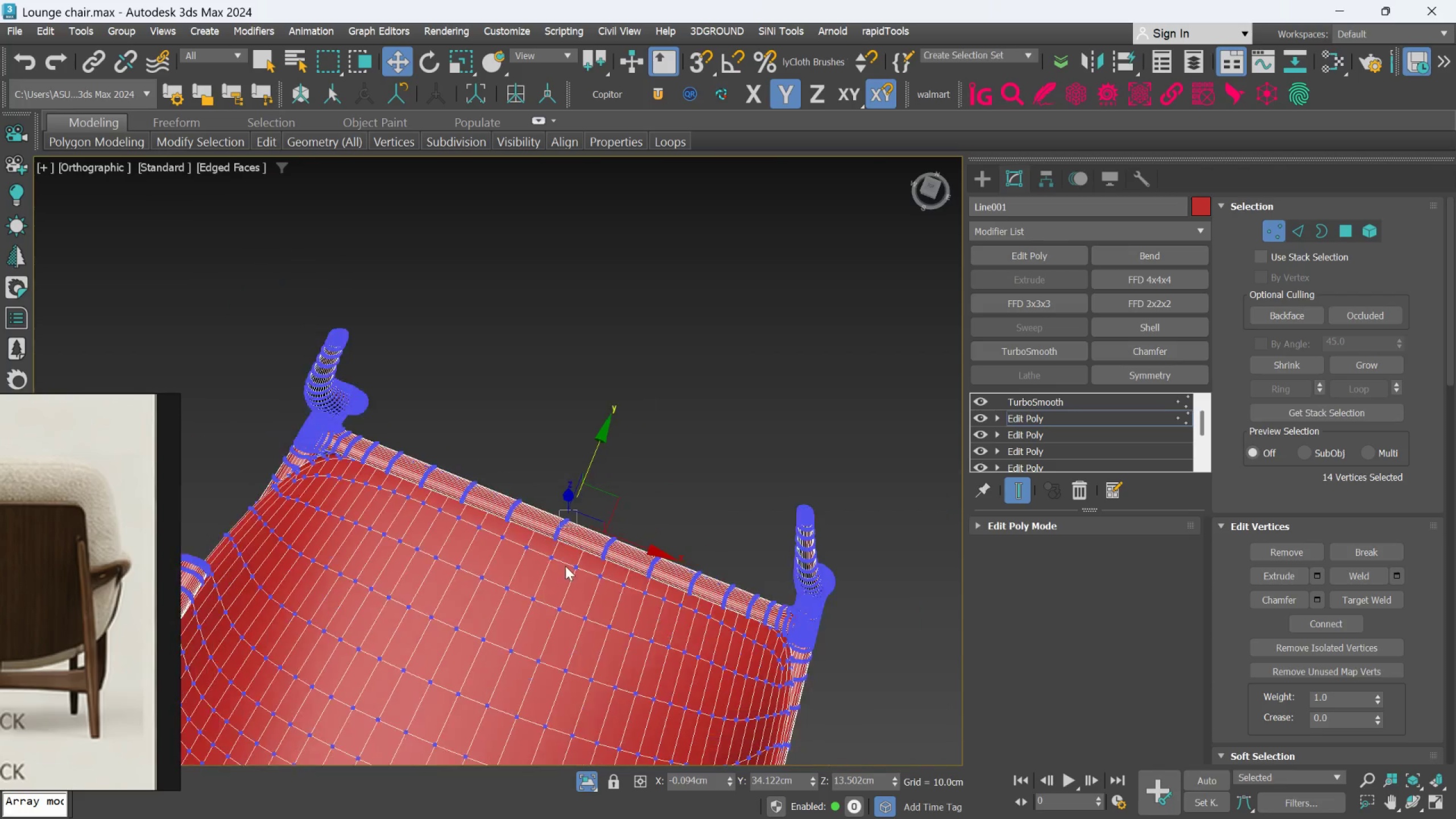 
hold_key(key=AltLeft, duration=0.5)
 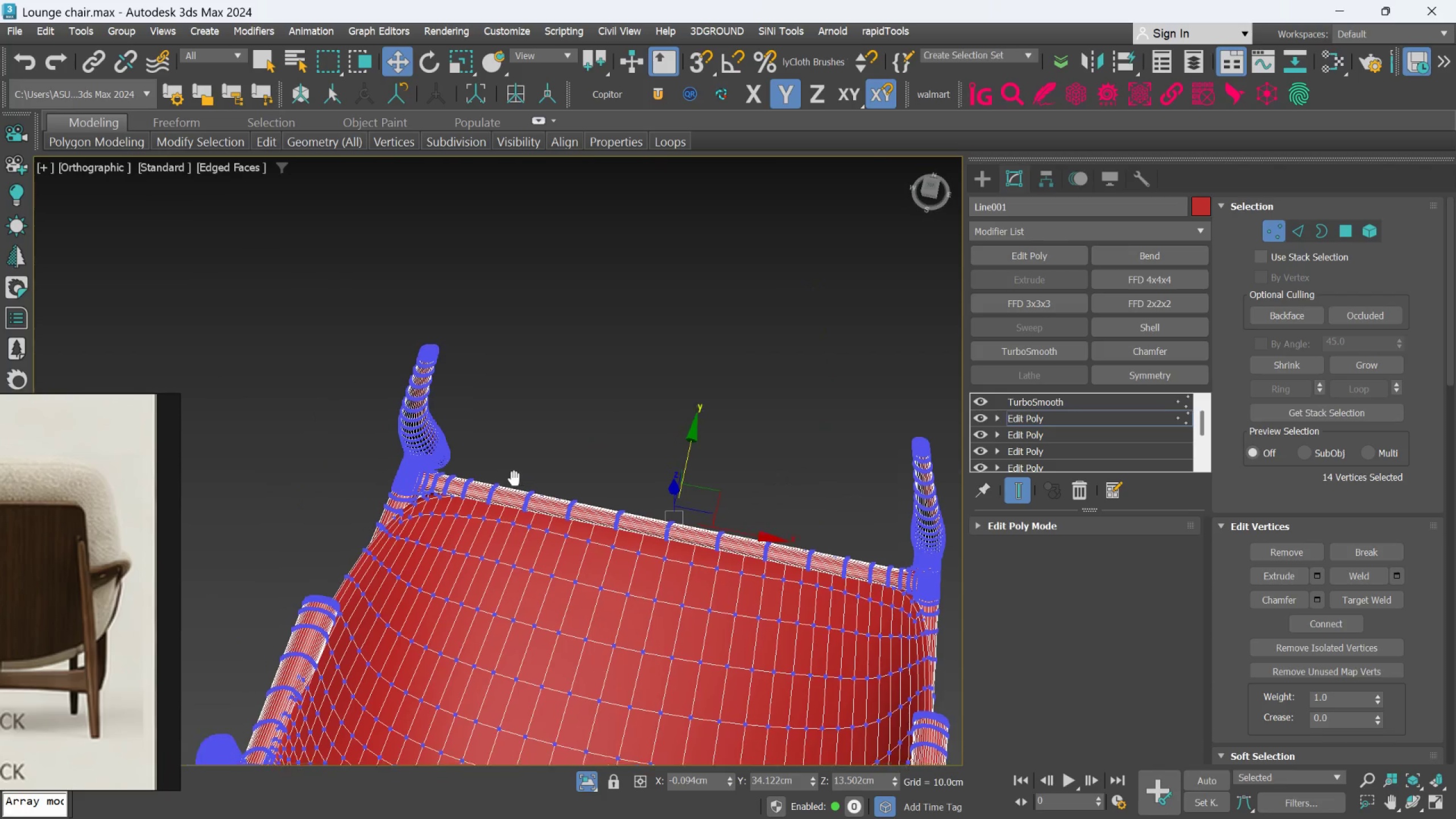 
scroll: coordinate [675, 517], scroll_direction: none, amount: 0.0
 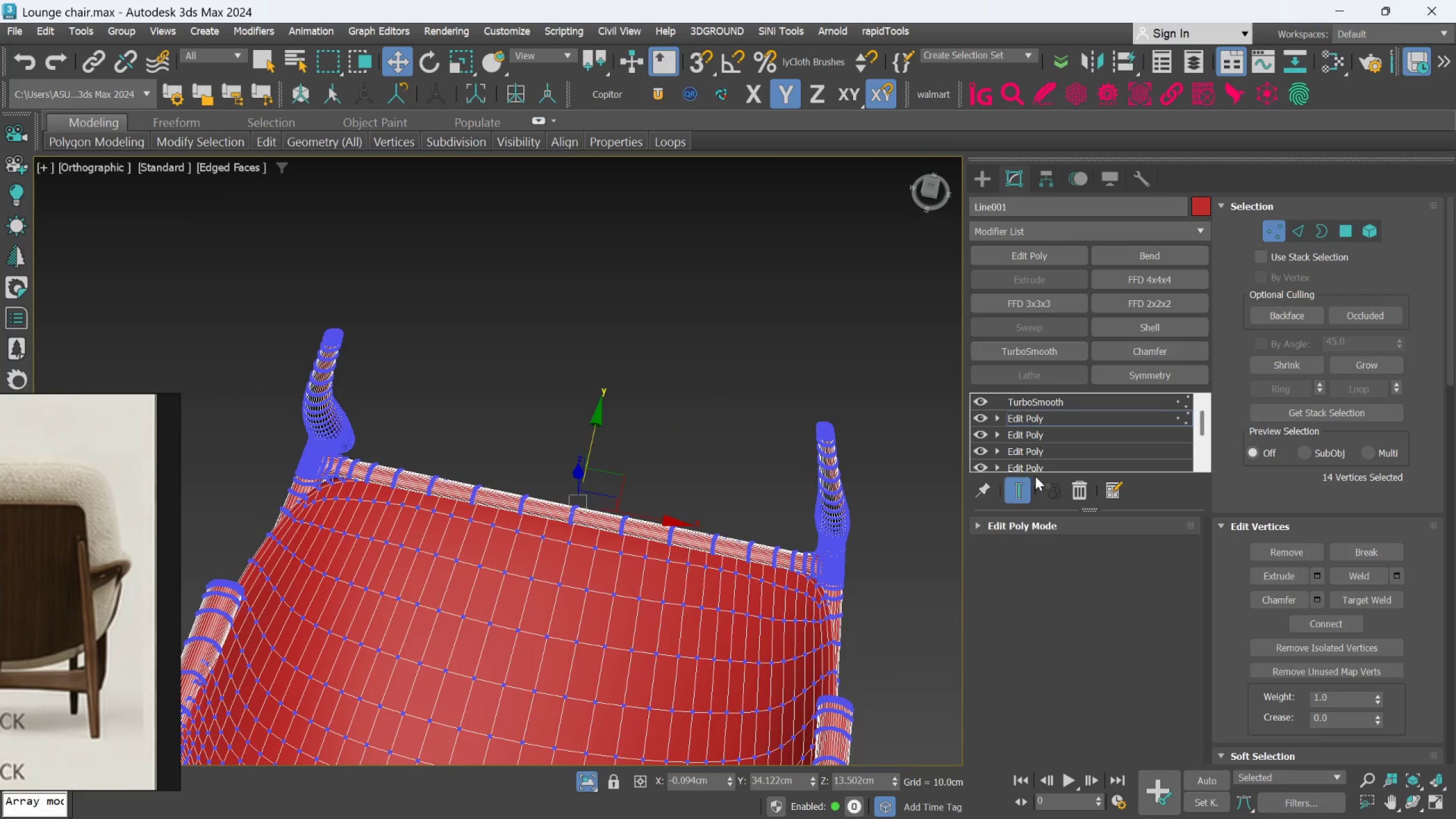 
left_click([1019, 489])
 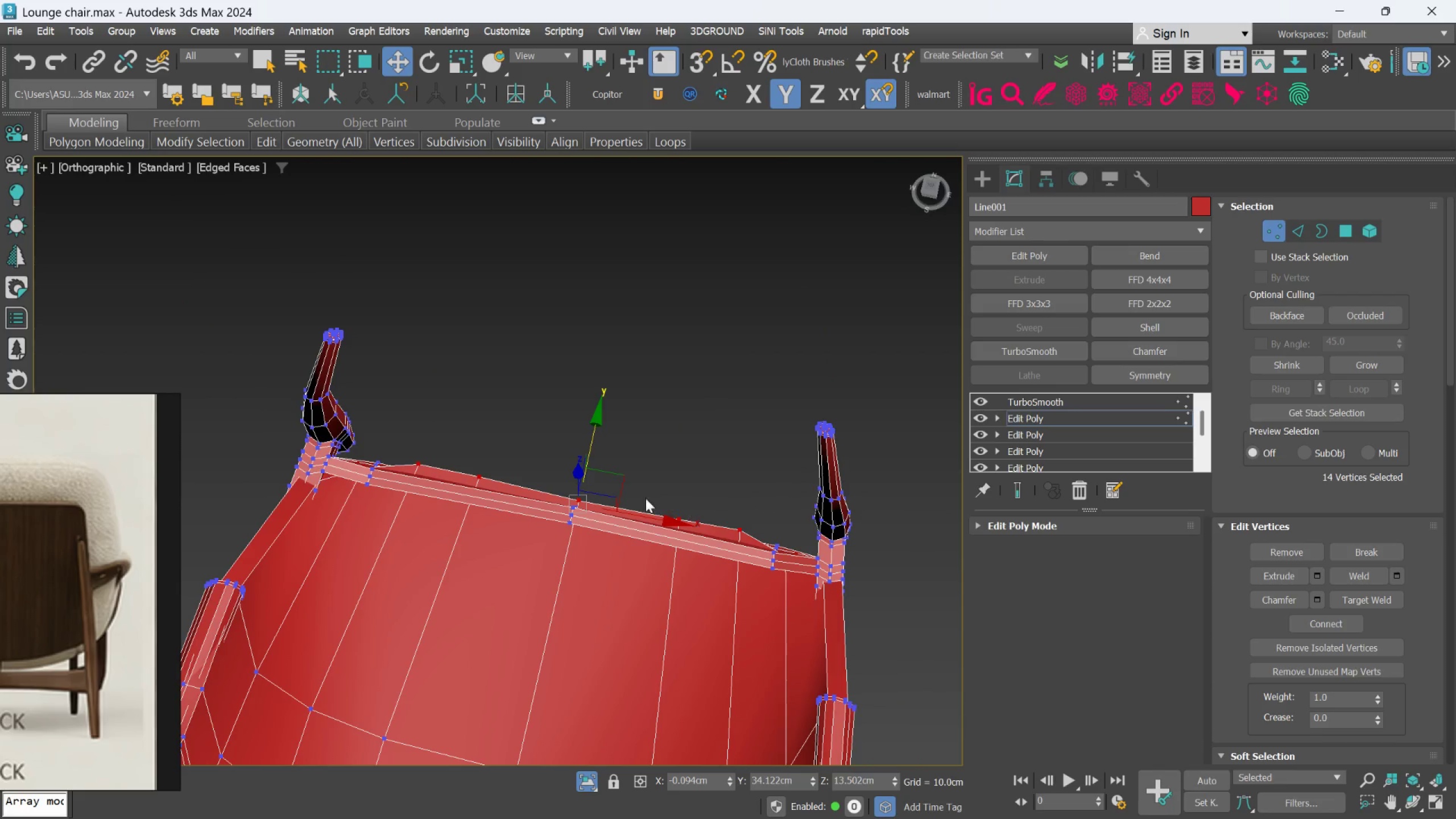 
hold_key(key=AltLeft, duration=1.17)
 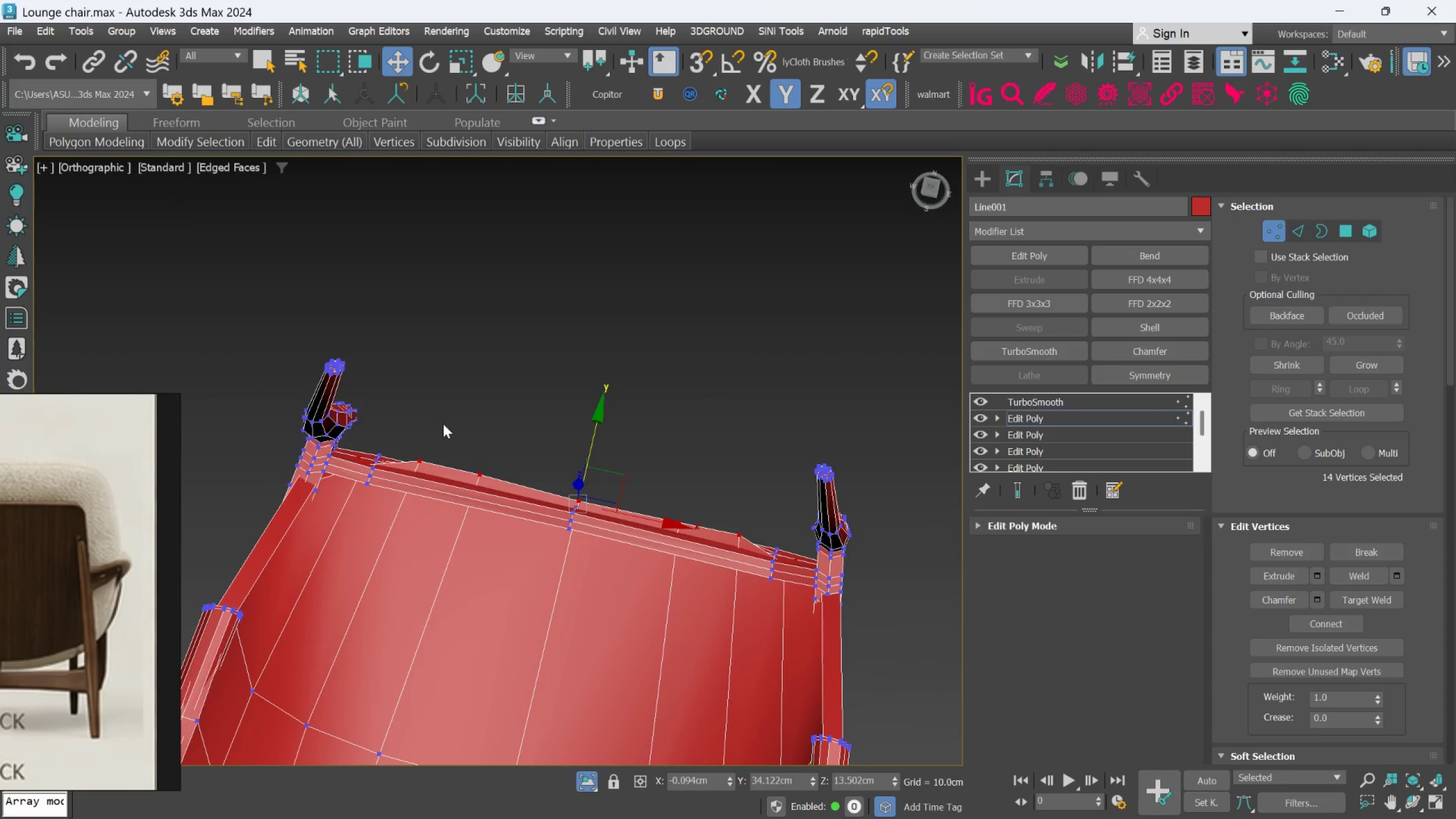 
hold_key(key=AltLeft, duration=1.72)
scroll: coordinate [445, 449], scroll_direction: none, amount: 0.0
 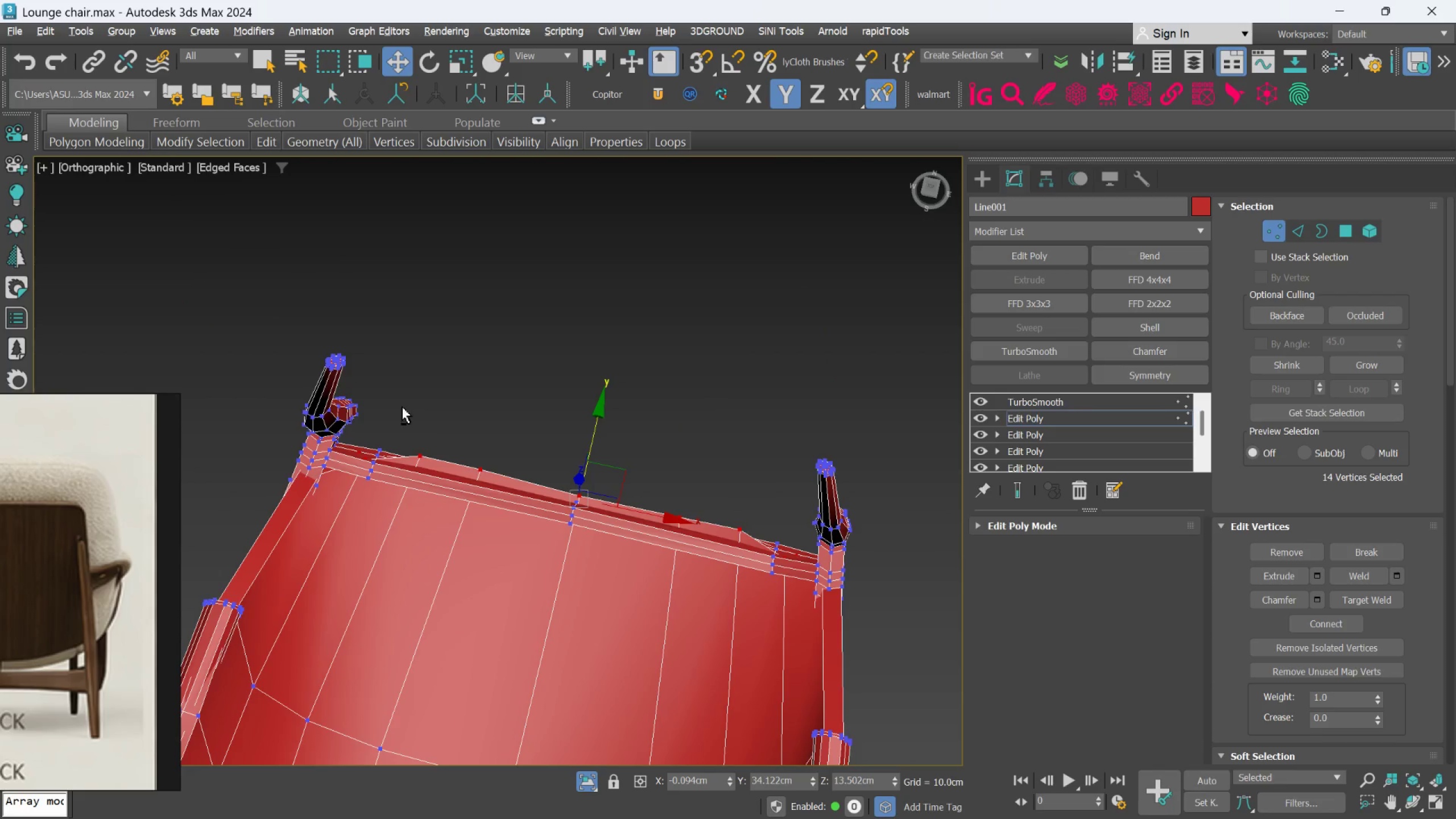 
left_click_drag(start_coordinate=[399, 412], to_coordinate=[923, 672])
 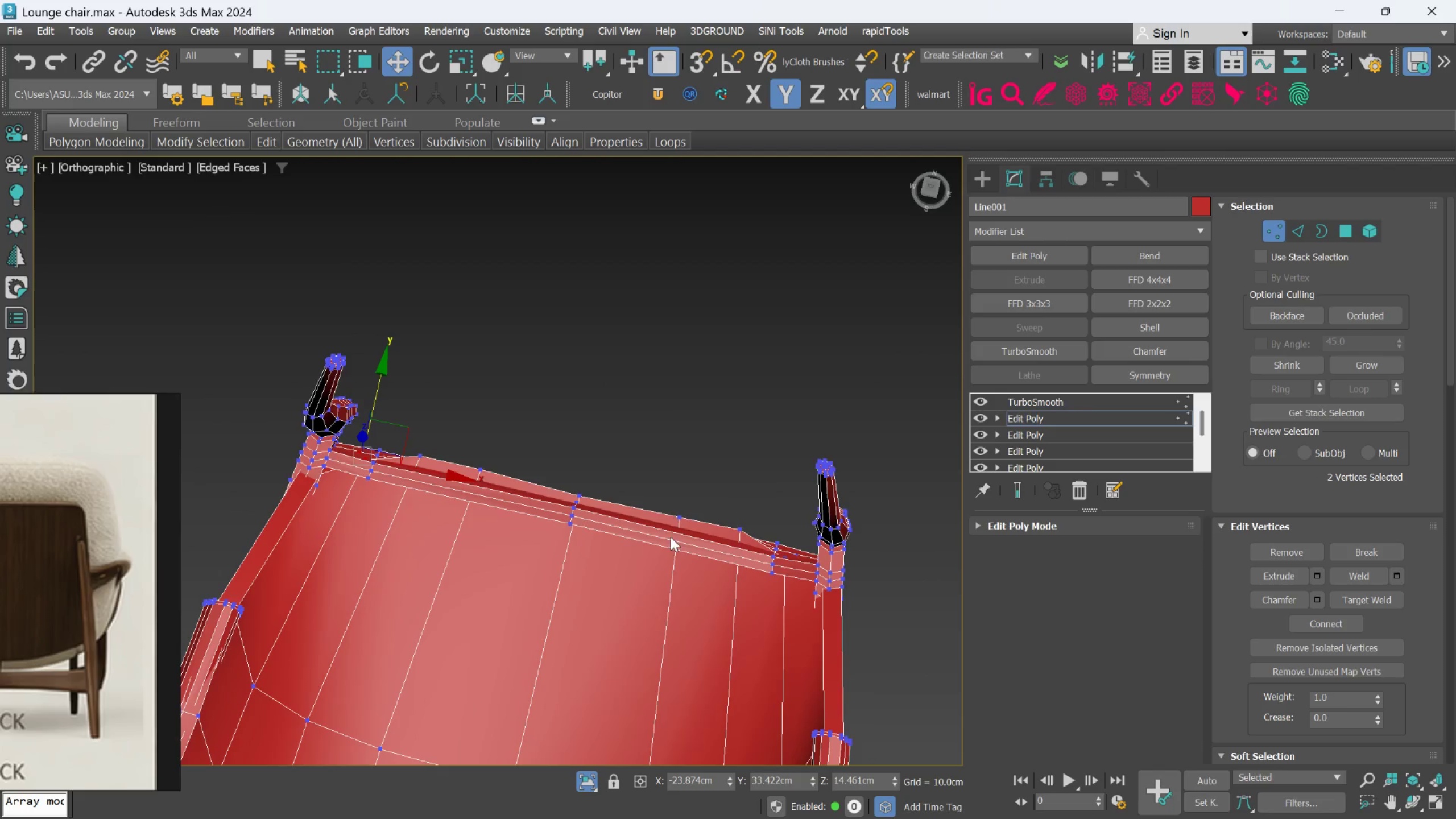 
hold_key(key=AltLeft, duration=0.88)
 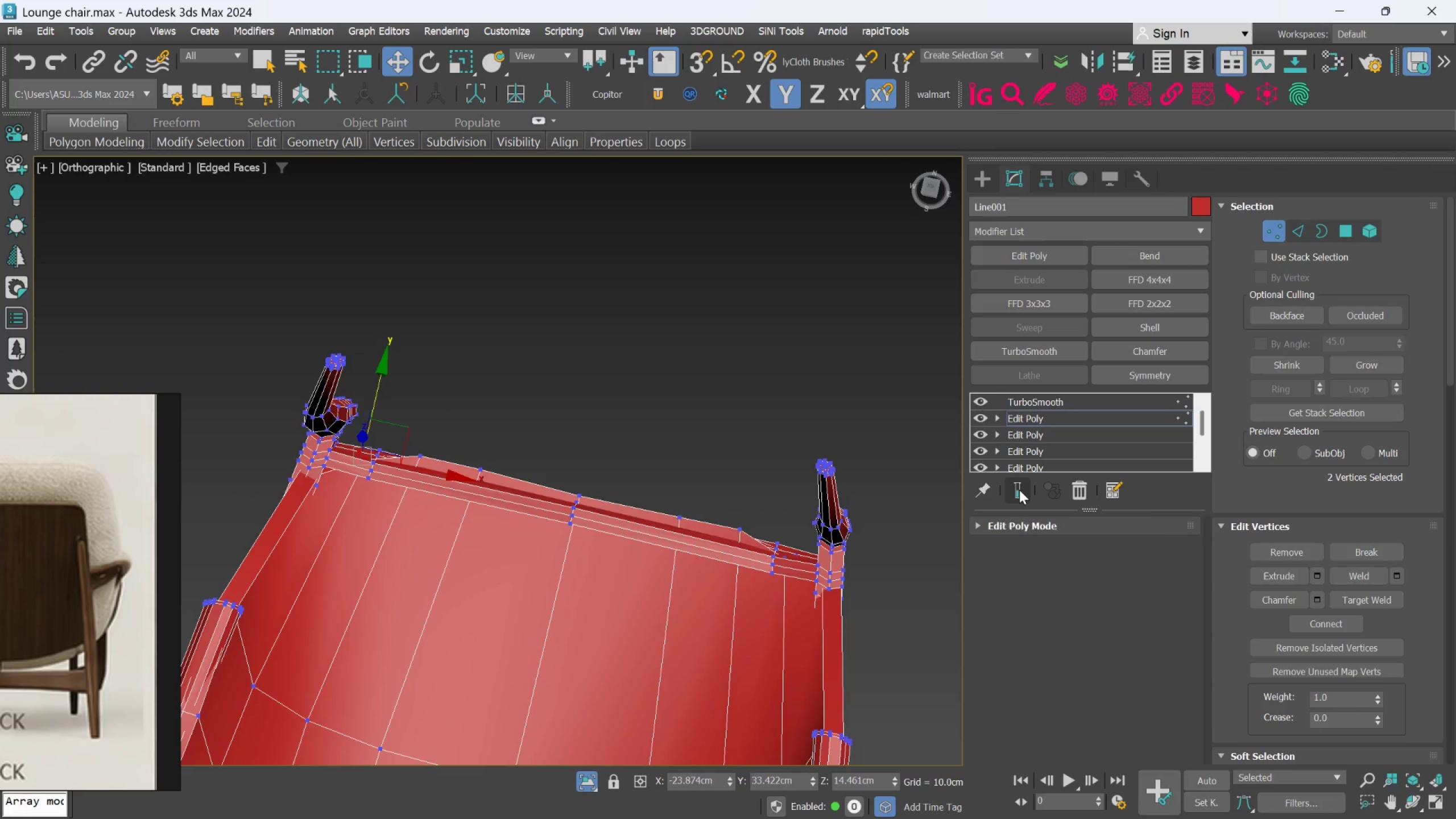 
left_click([1019, 490])
 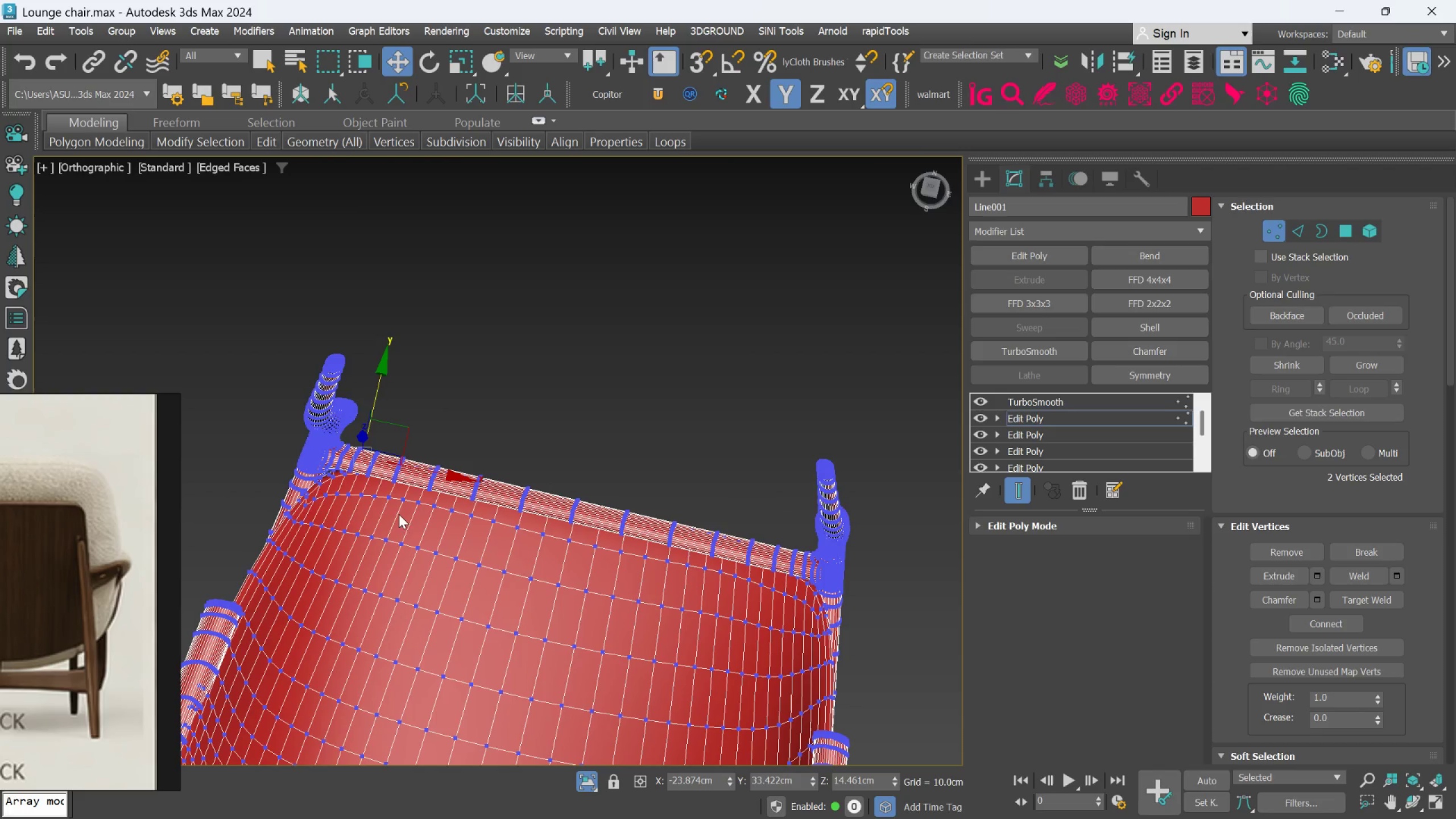 
scroll: coordinate [397, 457], scroll_direction: up, amount: 3.0
 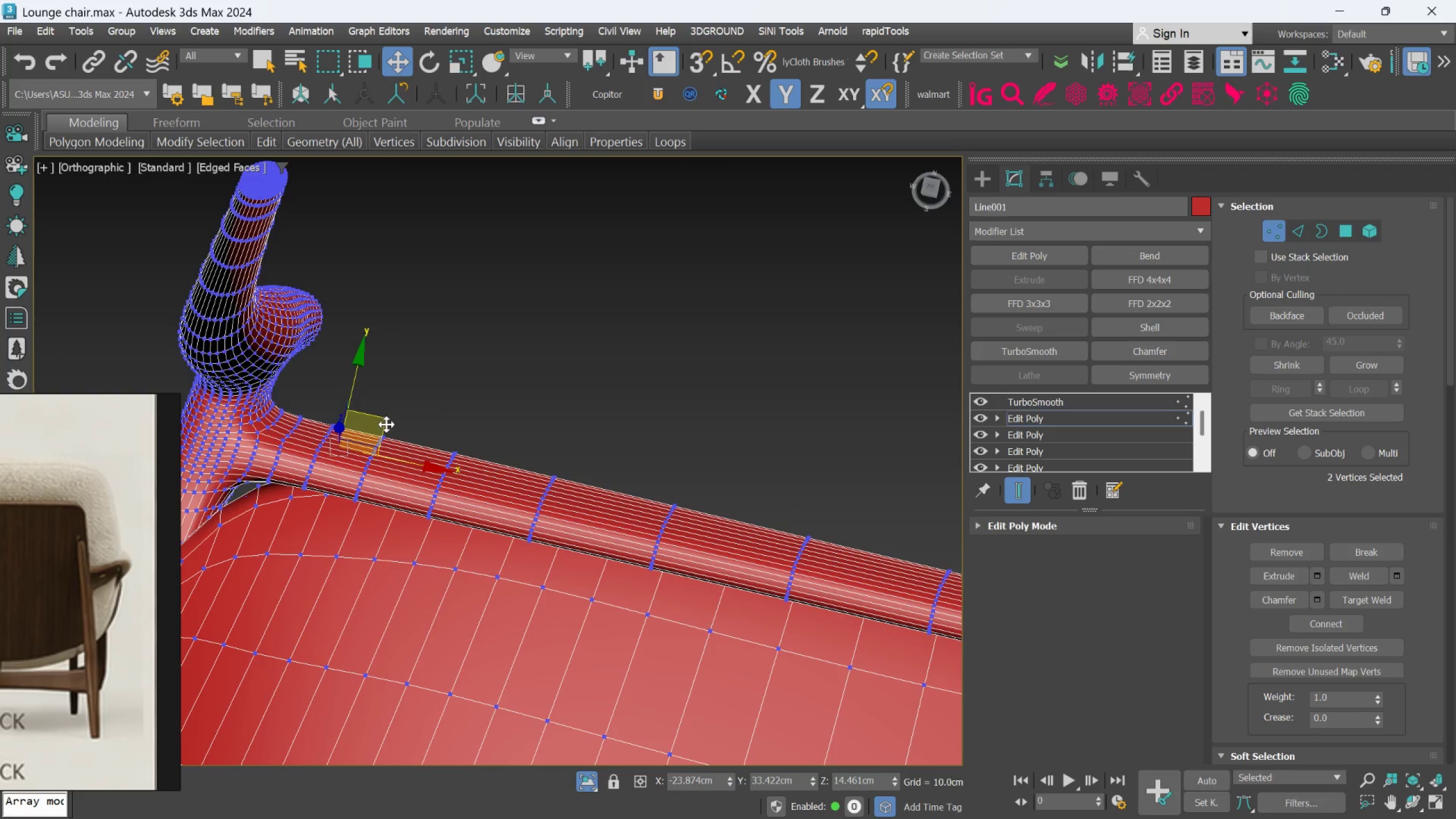 
left_click_drag(start_coordinate=[386, 424], to_coordinate=[359, 406])
 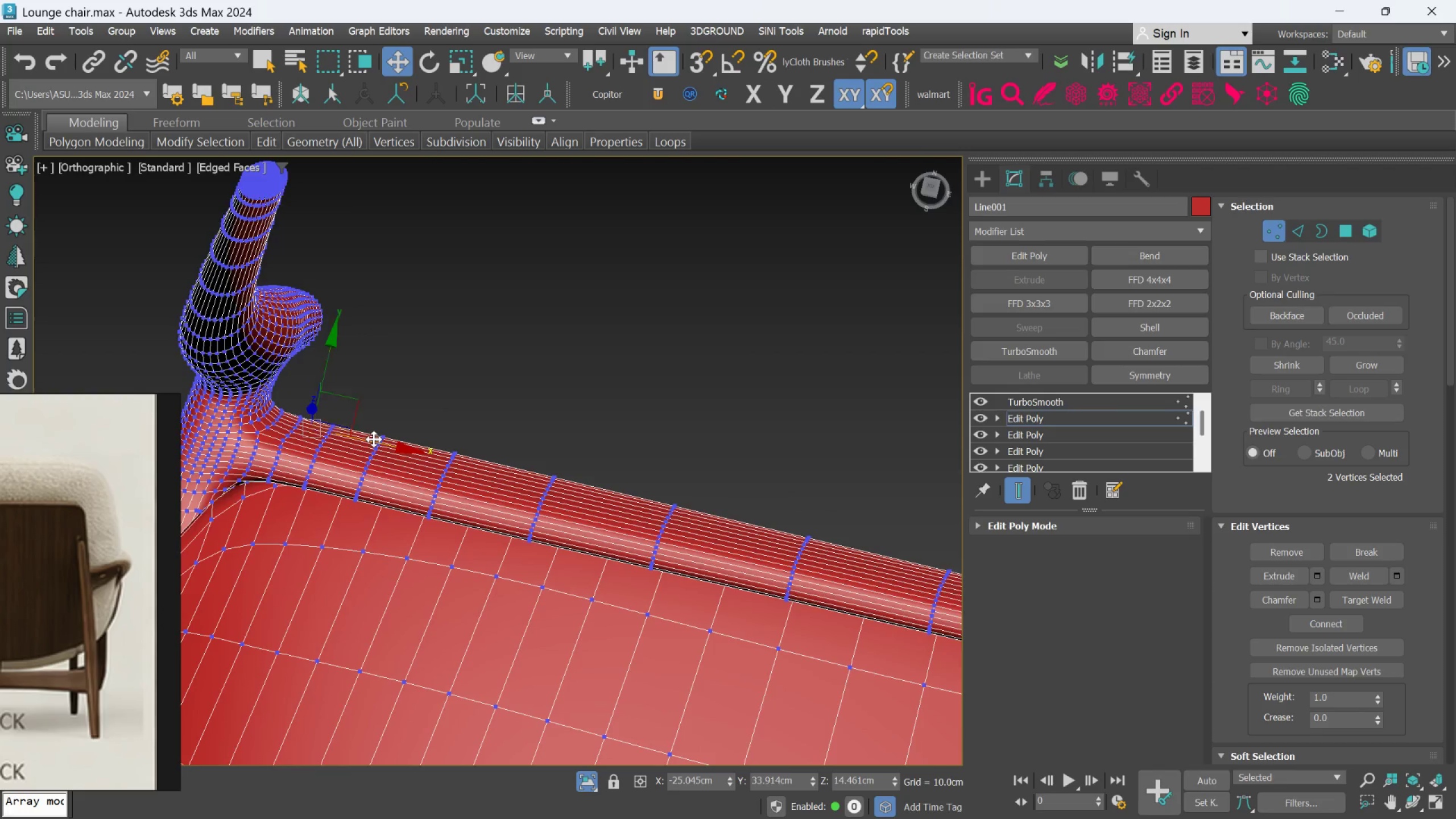 
hold_key(key=AltLeft, duration=1.5)
 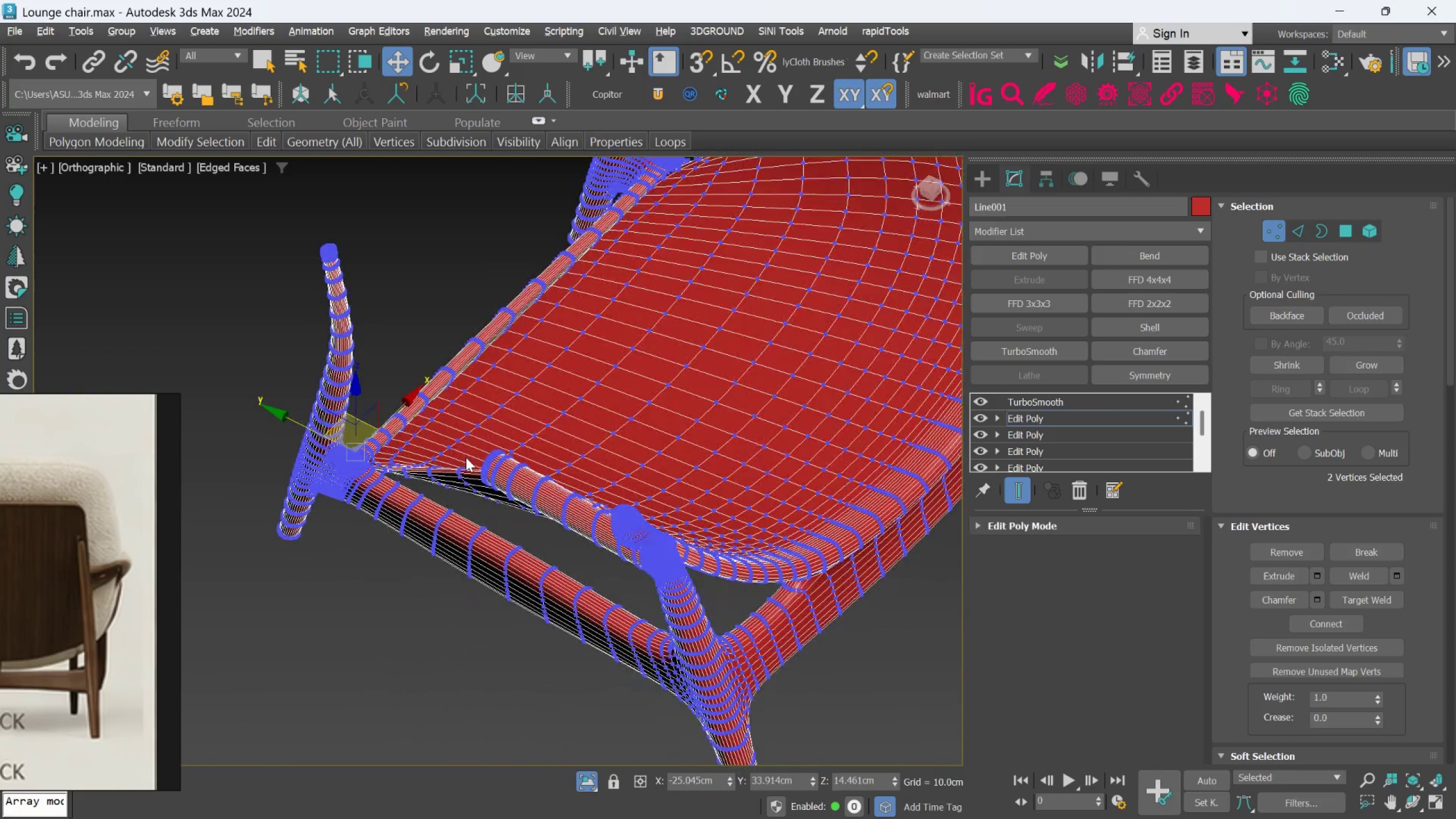 
scroll: coordinate [382, 473], scroll_direction: down, amount: 3.0
 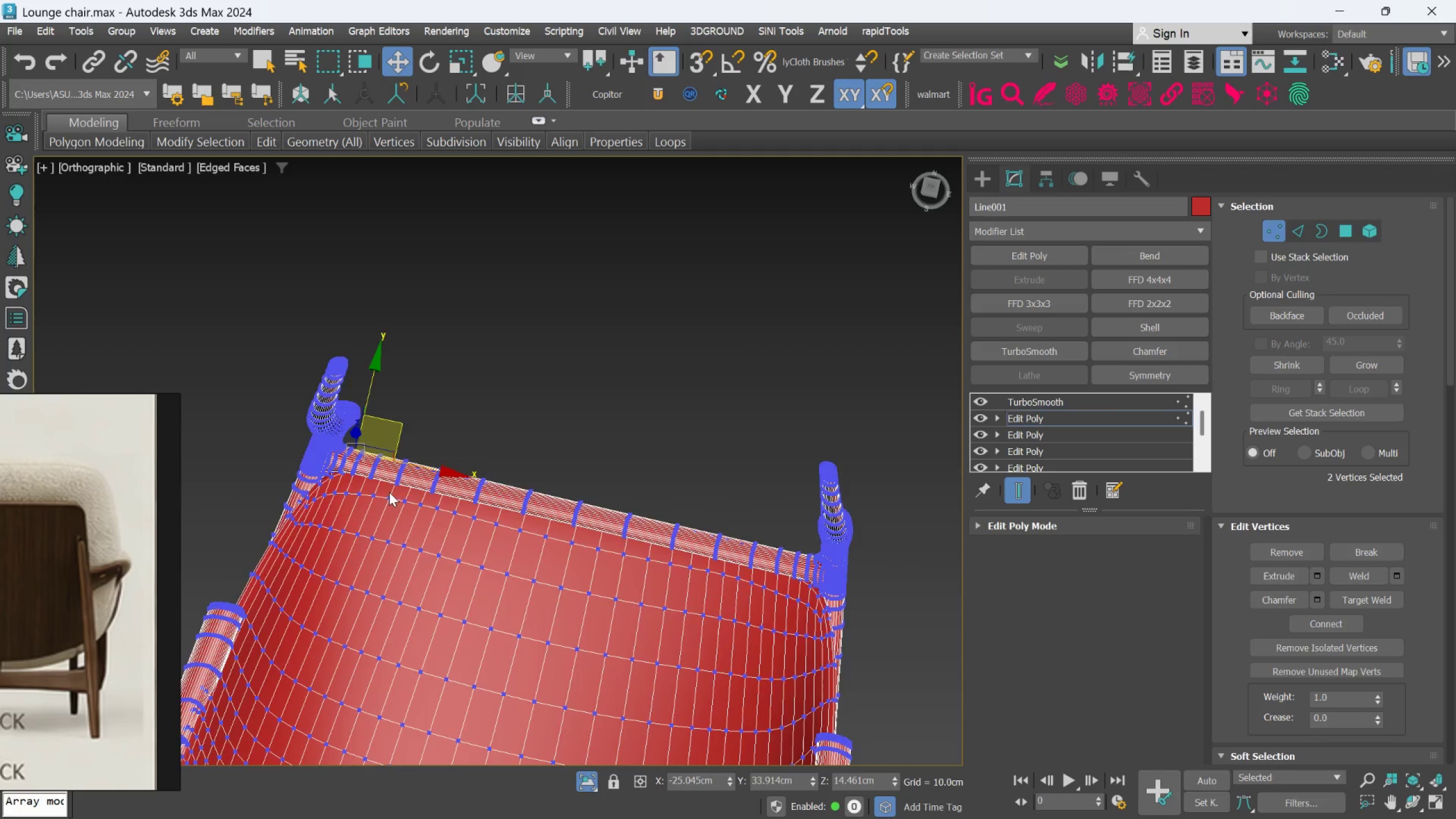 
hold_key(key=AltLeft, duration=1.52)
 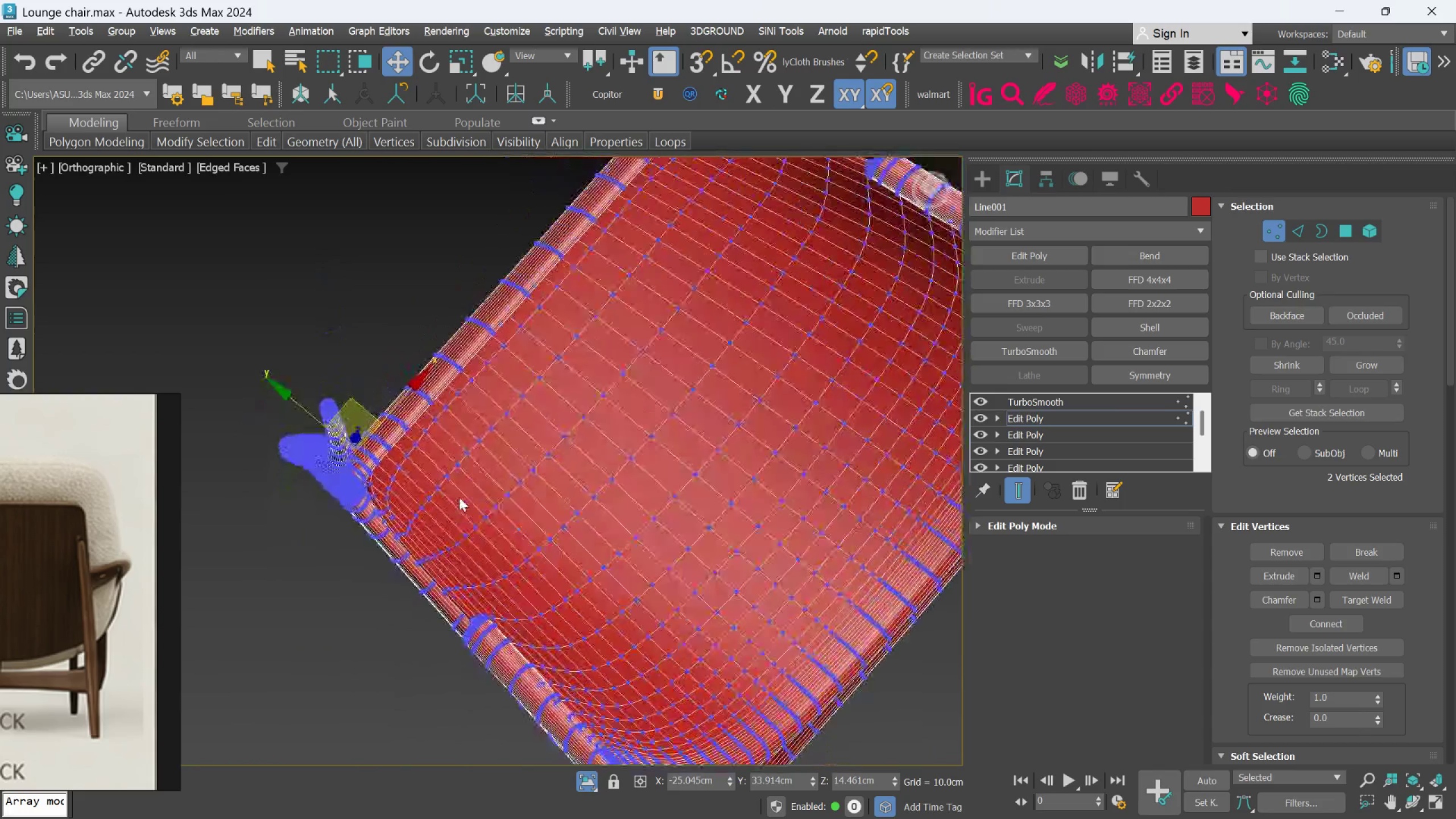 
hold_key(key=AltLeft, duration=1.52)
 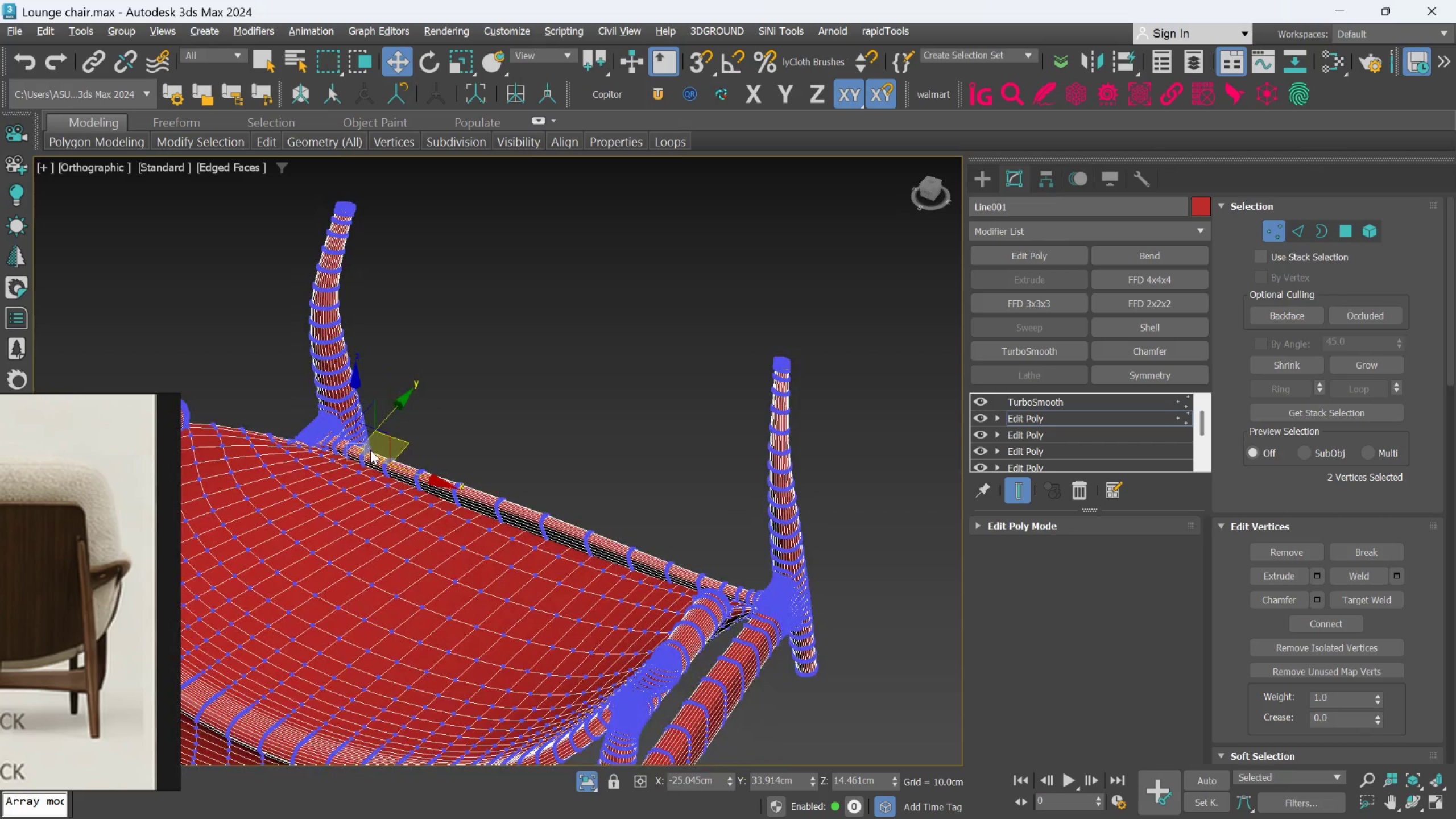 
hold_key(key=AltLeft, duration=1.16)
 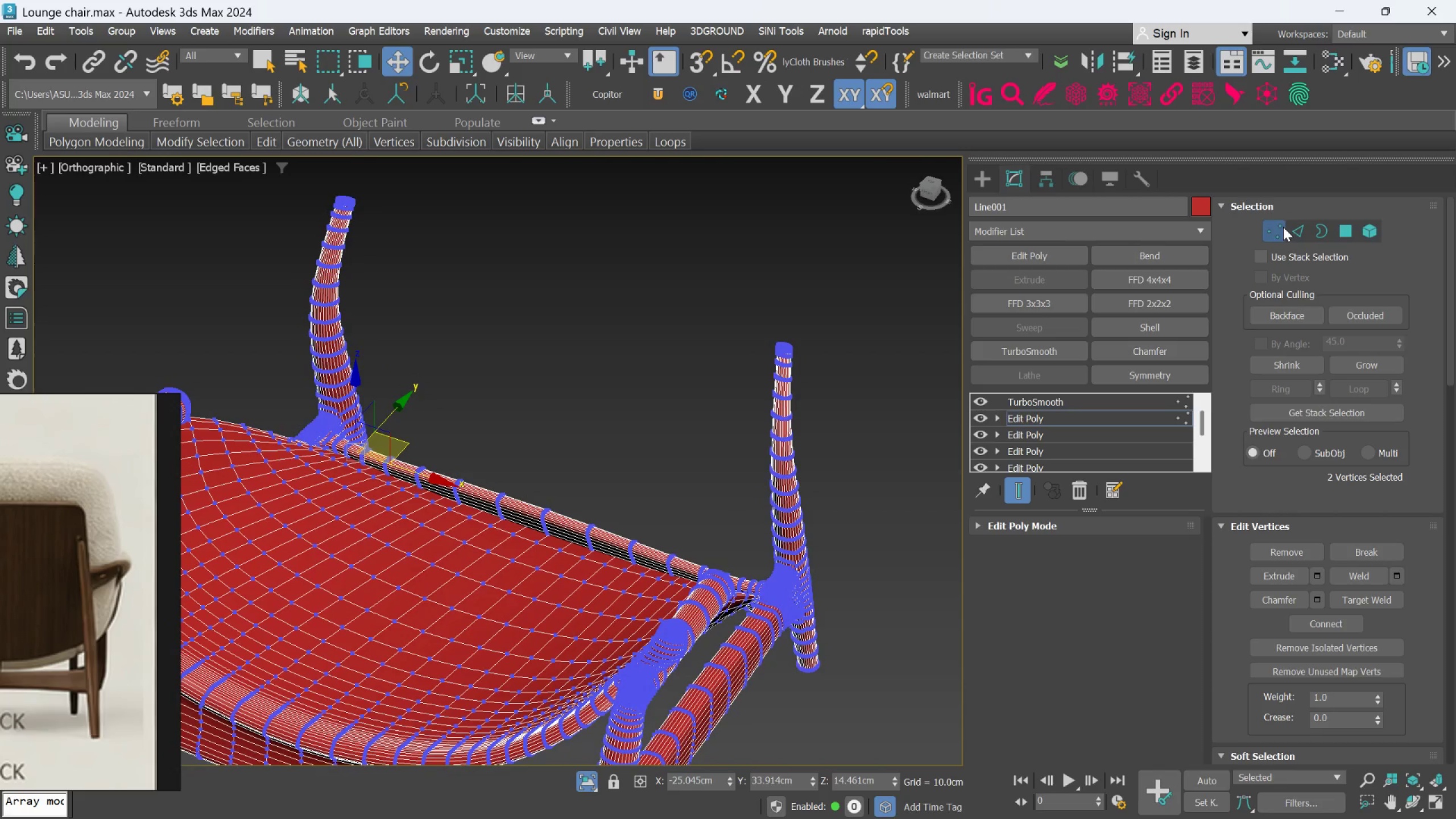 
left_click([1283, 227])
 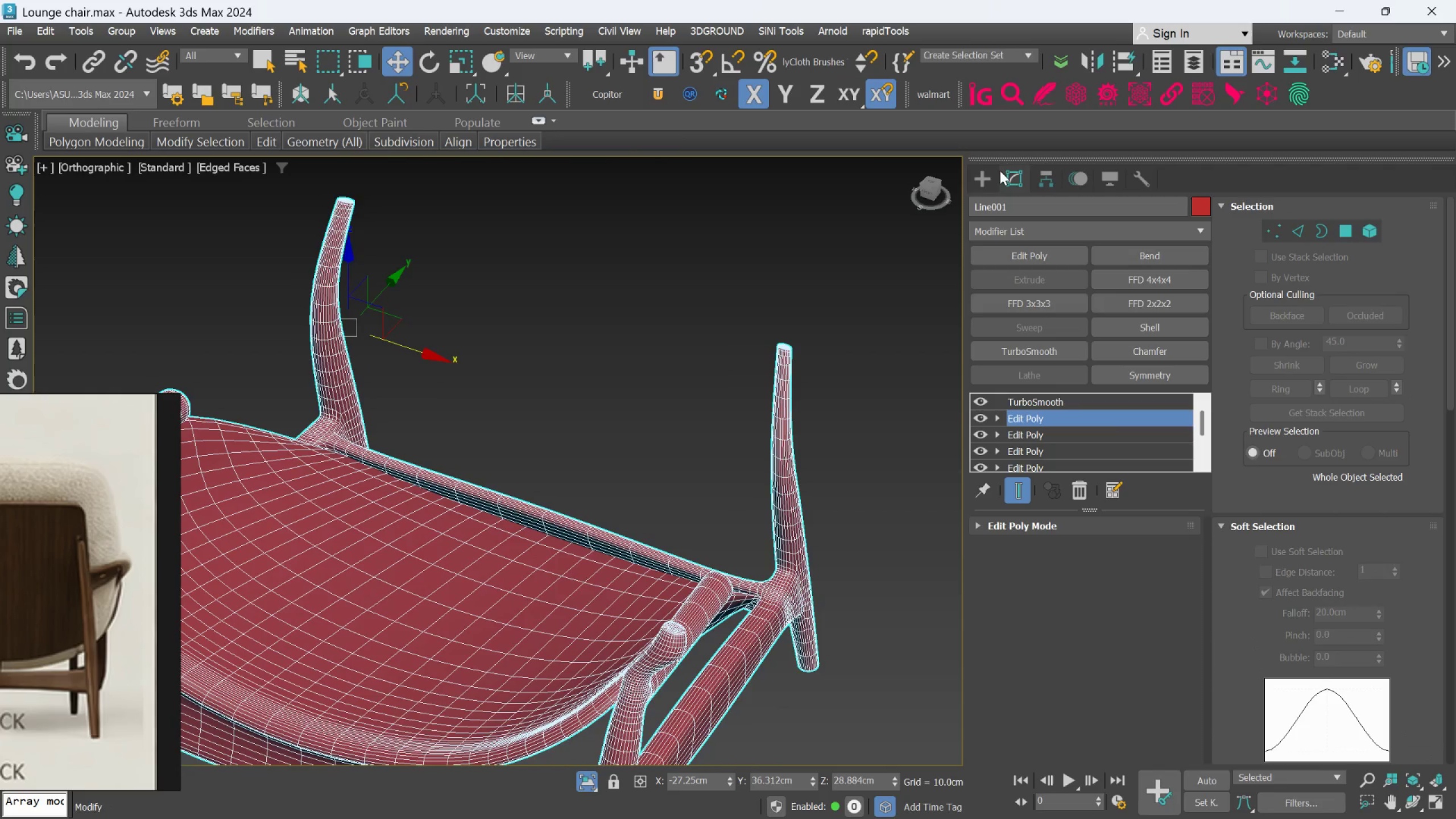 
left_click([995, 172])
 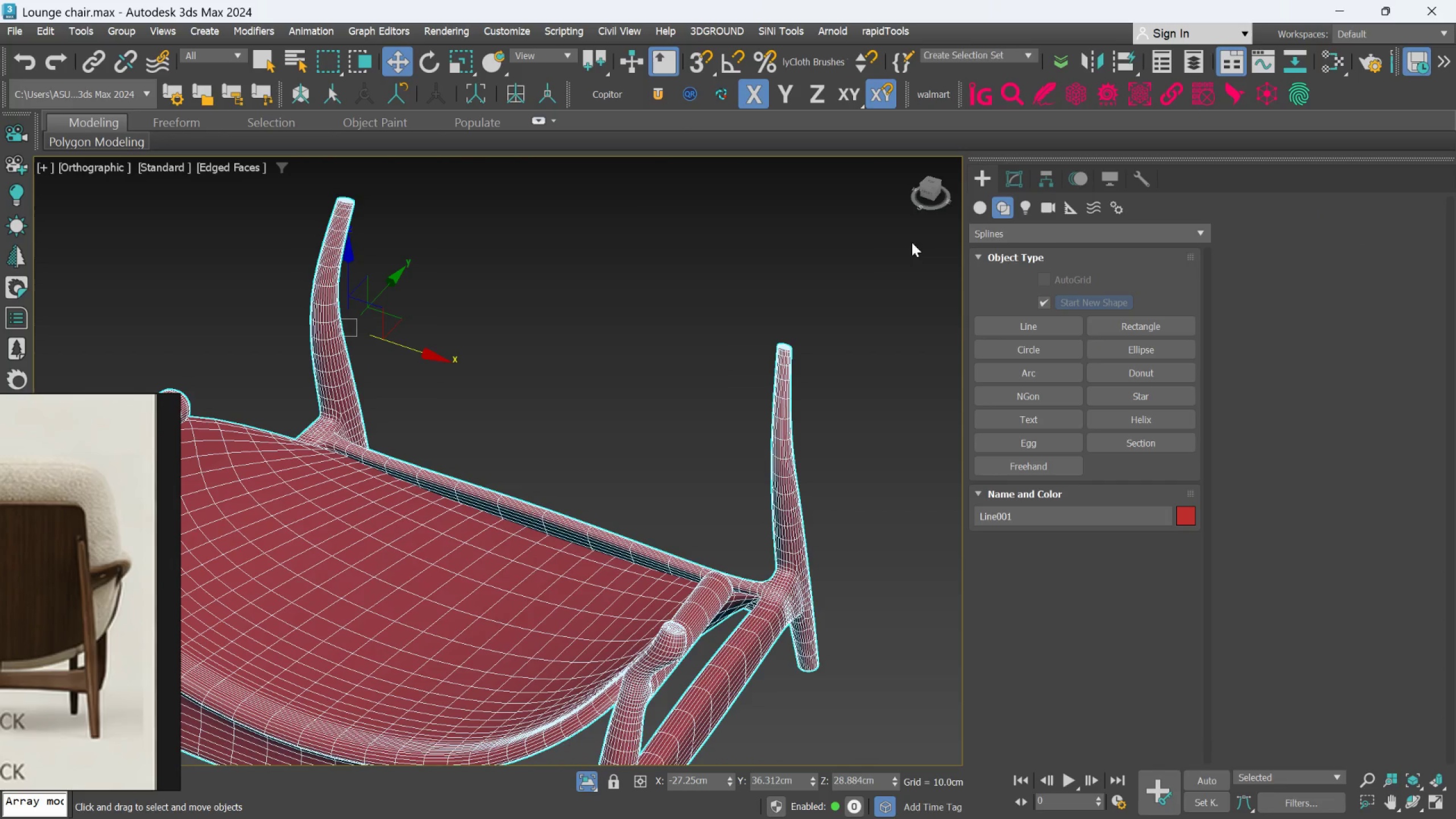 
key(F4)
 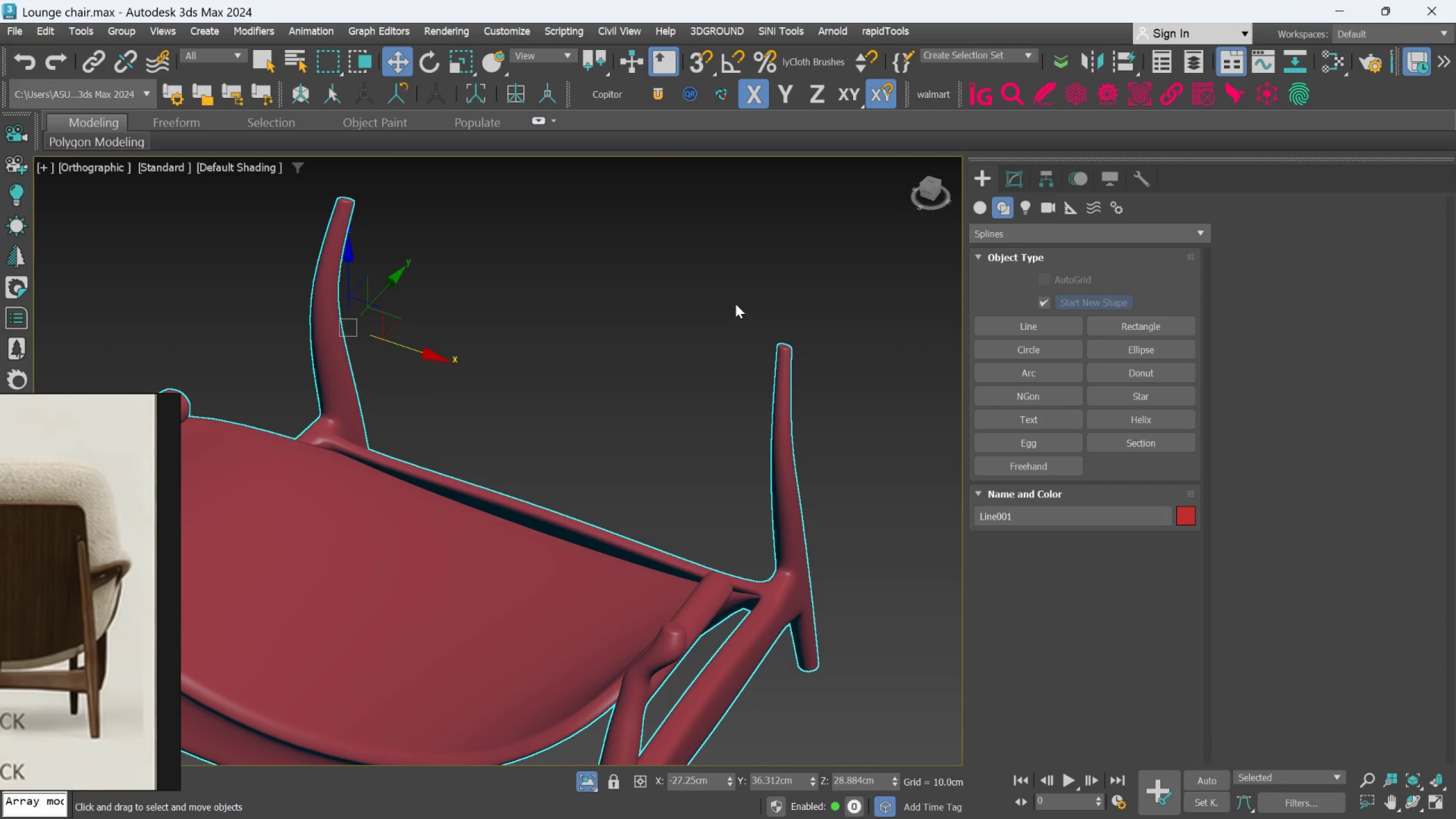 
scroll: coordinate [706, 346], scroll_direction: down, amount: 3.0
 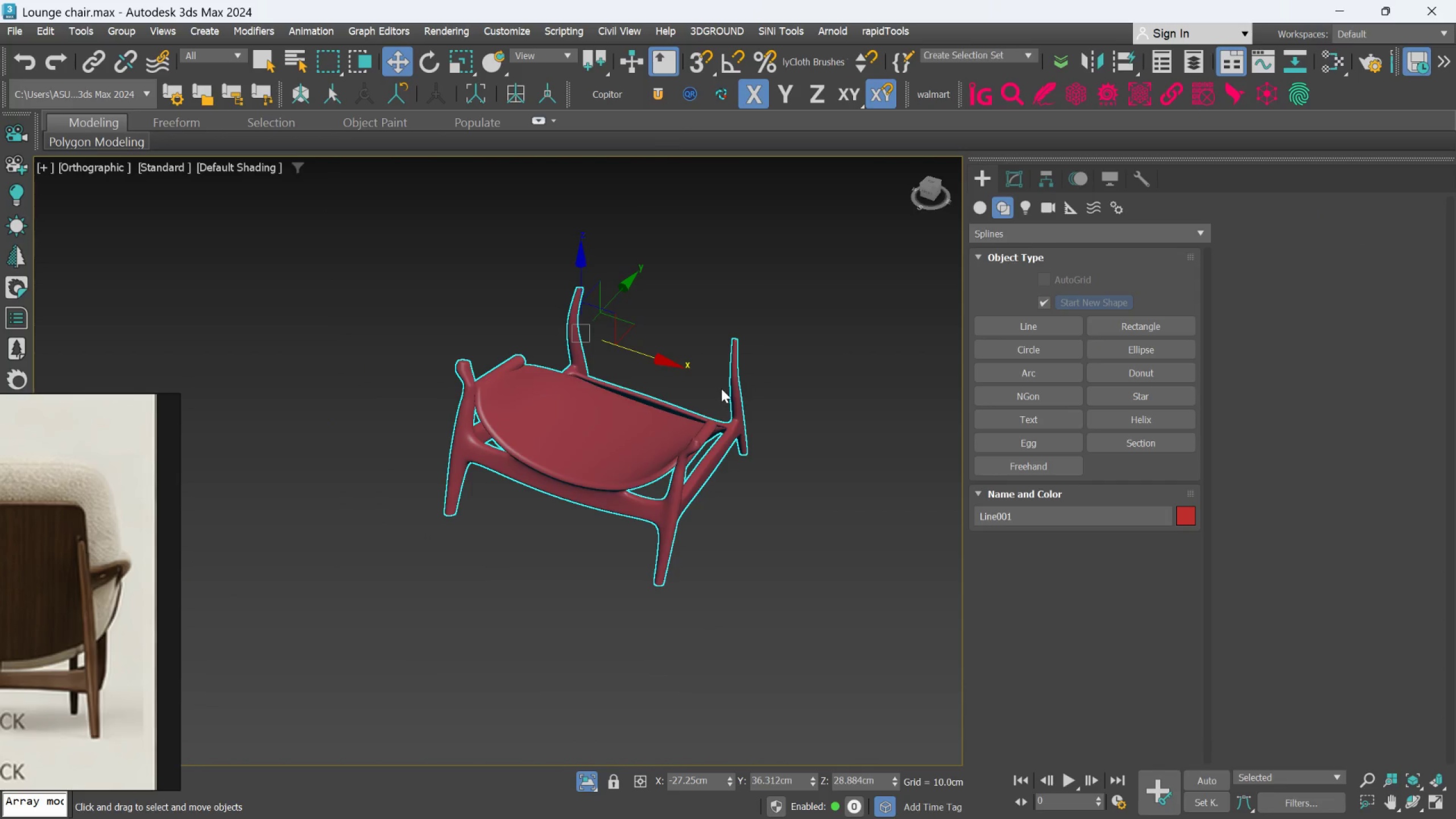 
hold_key(key=AltLeft, duration=0.59)
 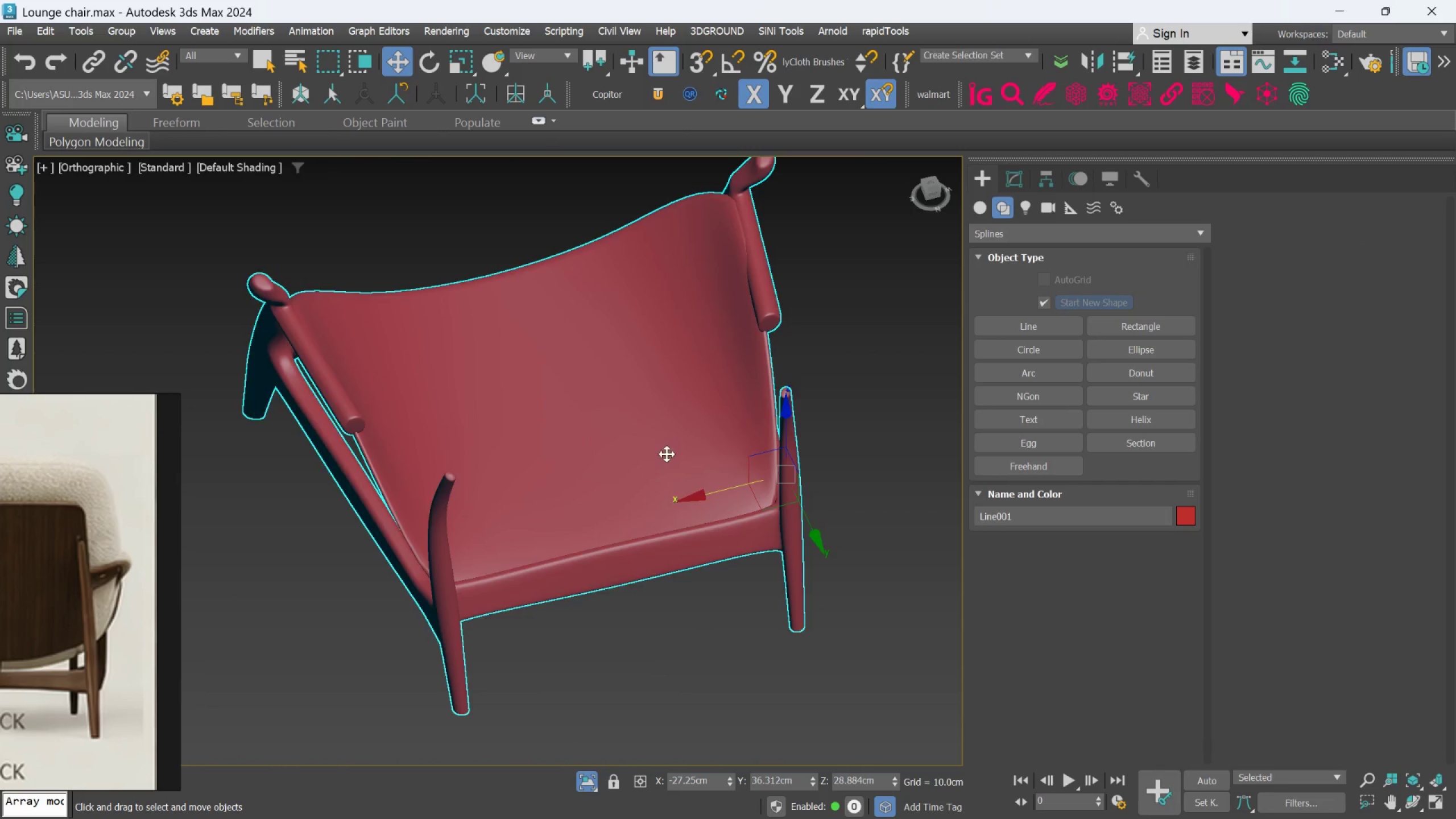 
hold_key(key=AltLeft, duration=1.52)
scroll: coordinate [665, 447], scroll_direction: up, amount: 2.0
 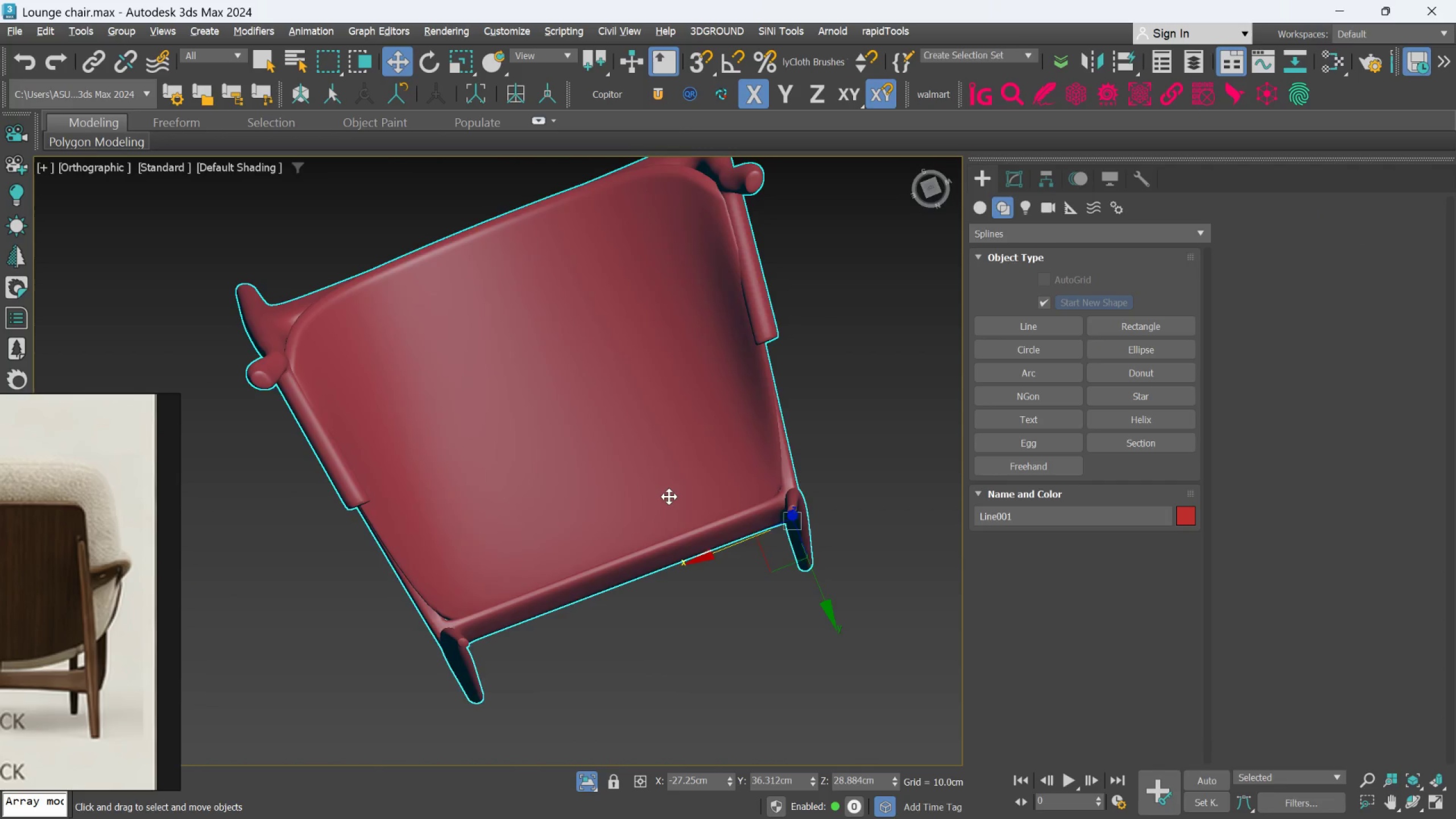 
hold_key(key=AltLeft, duration=0.83)
 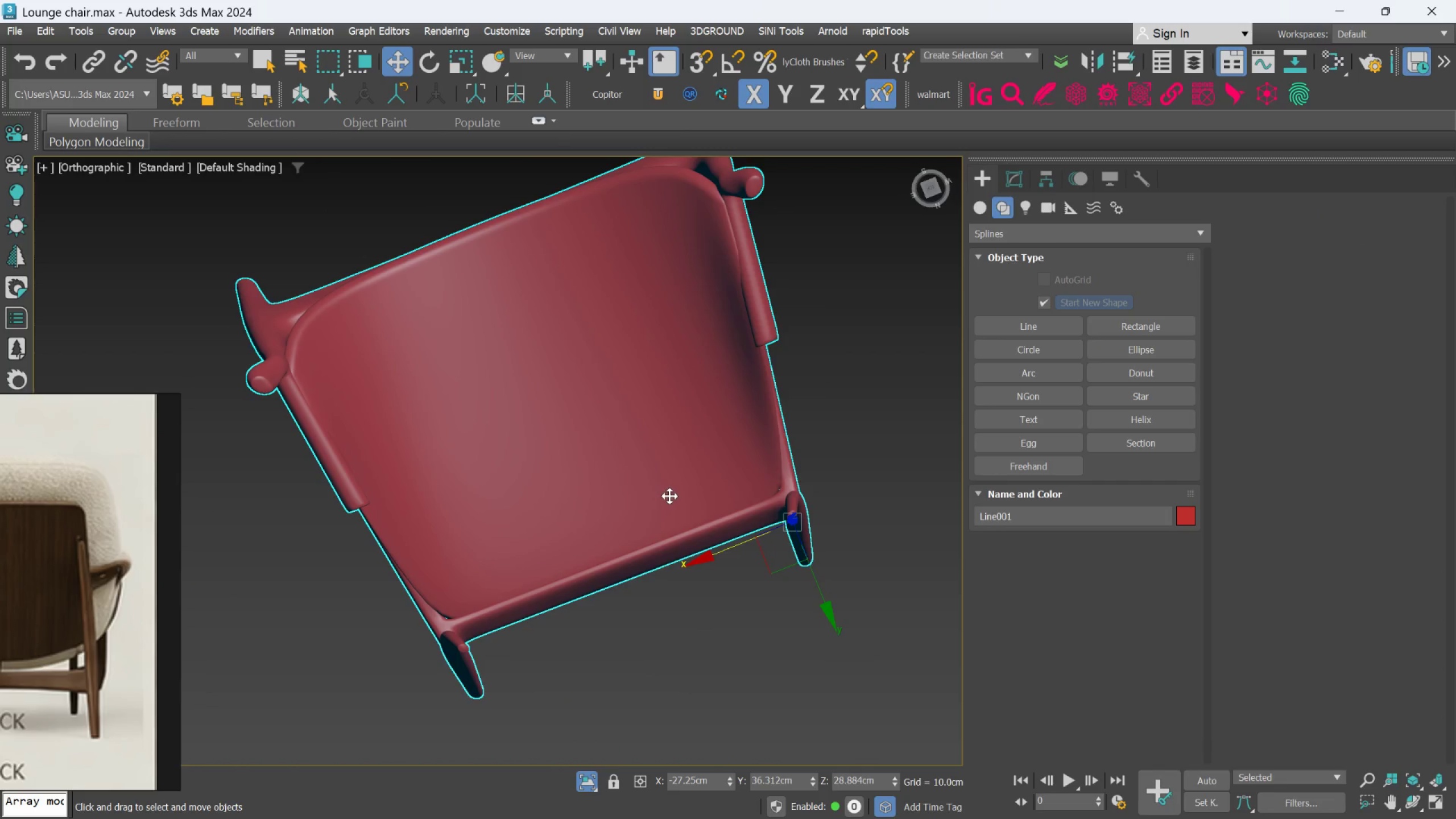 
hold_key(key=AltLeft, duration=0.73)
 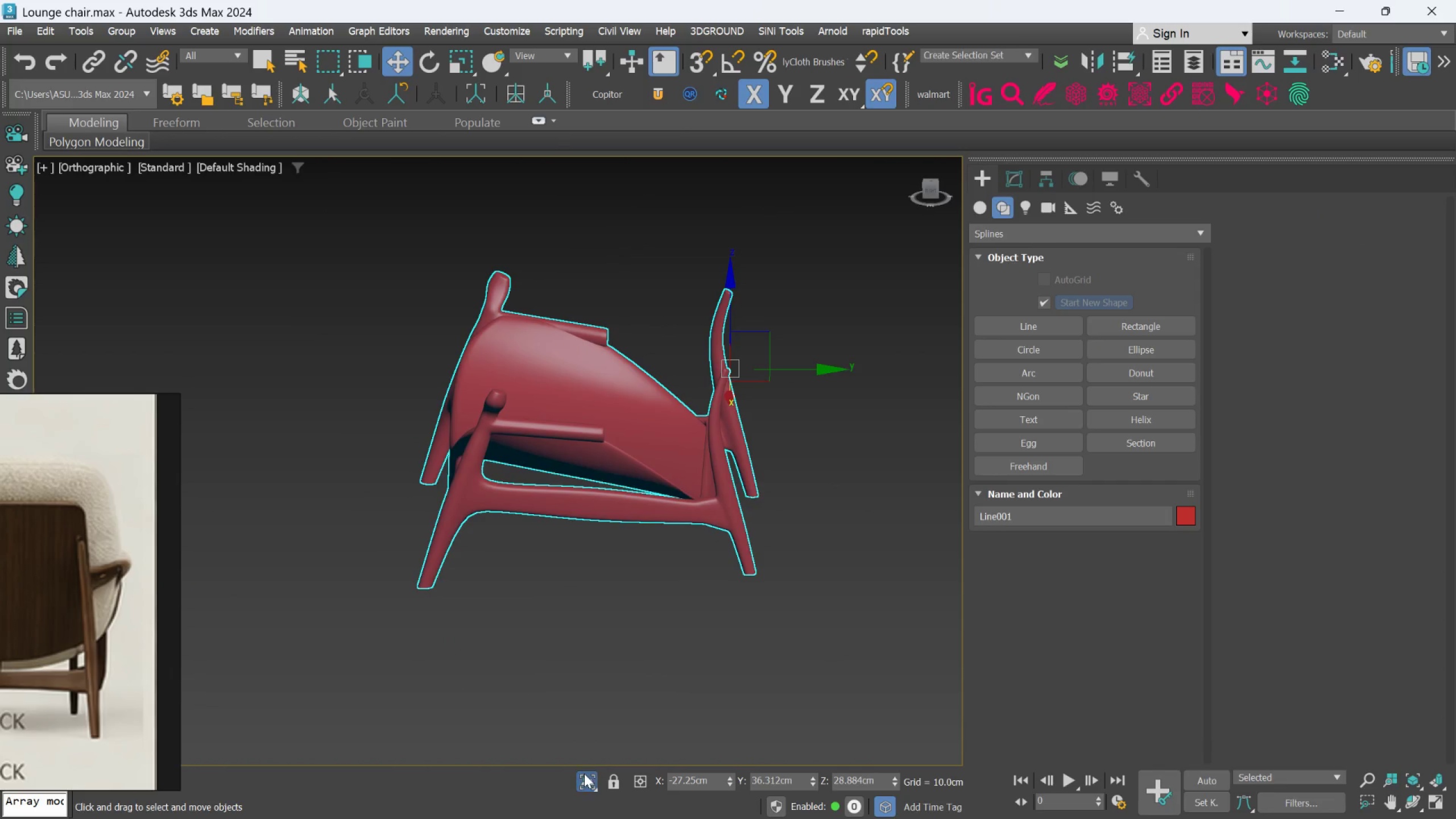 
scroll: coordinate [670, 495], scroll_direction: down, amount: 1.0
 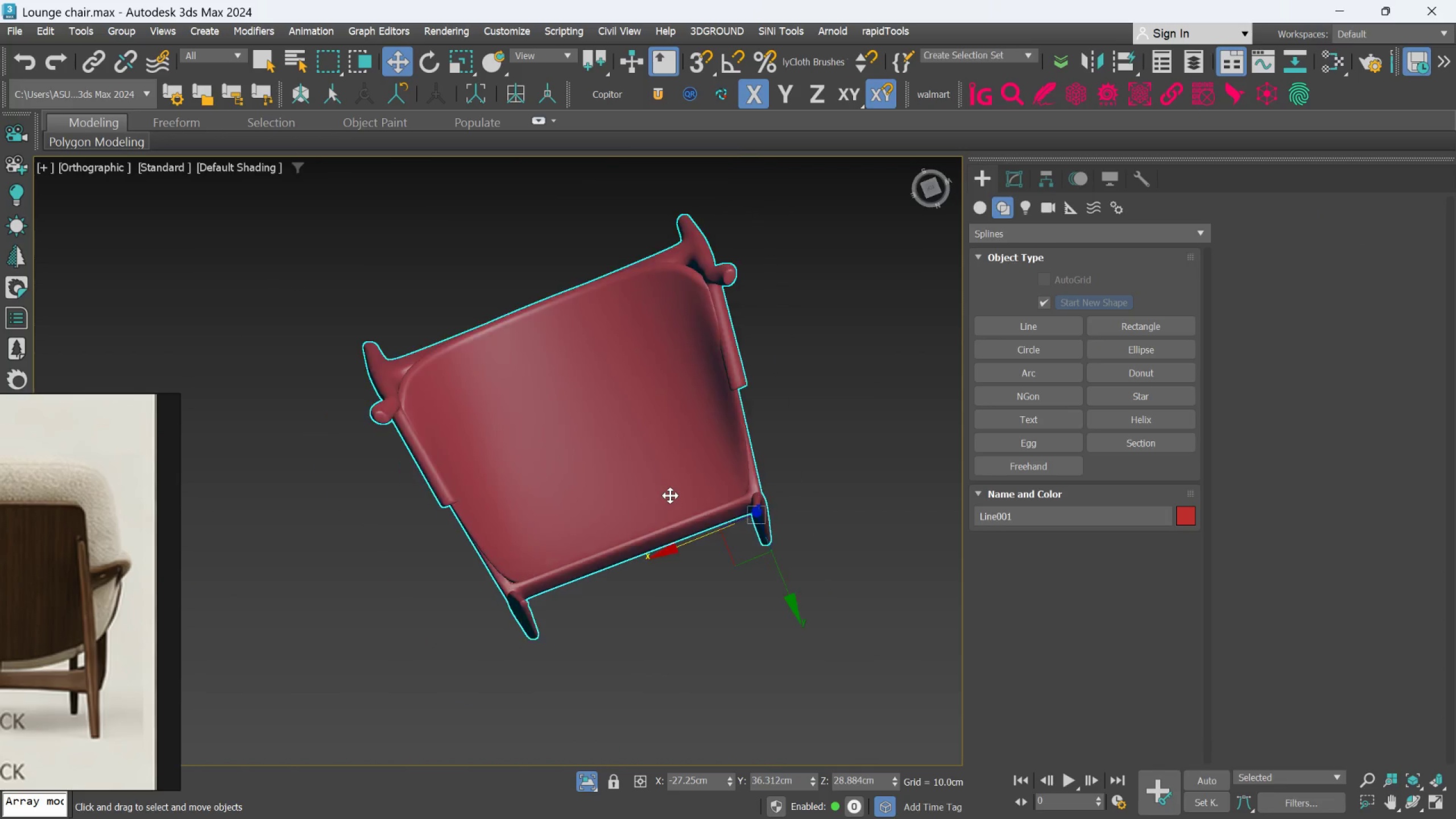 
left_click_drag(start_coordinate=[584, 778], to_coordinate=[589, 776])
 